 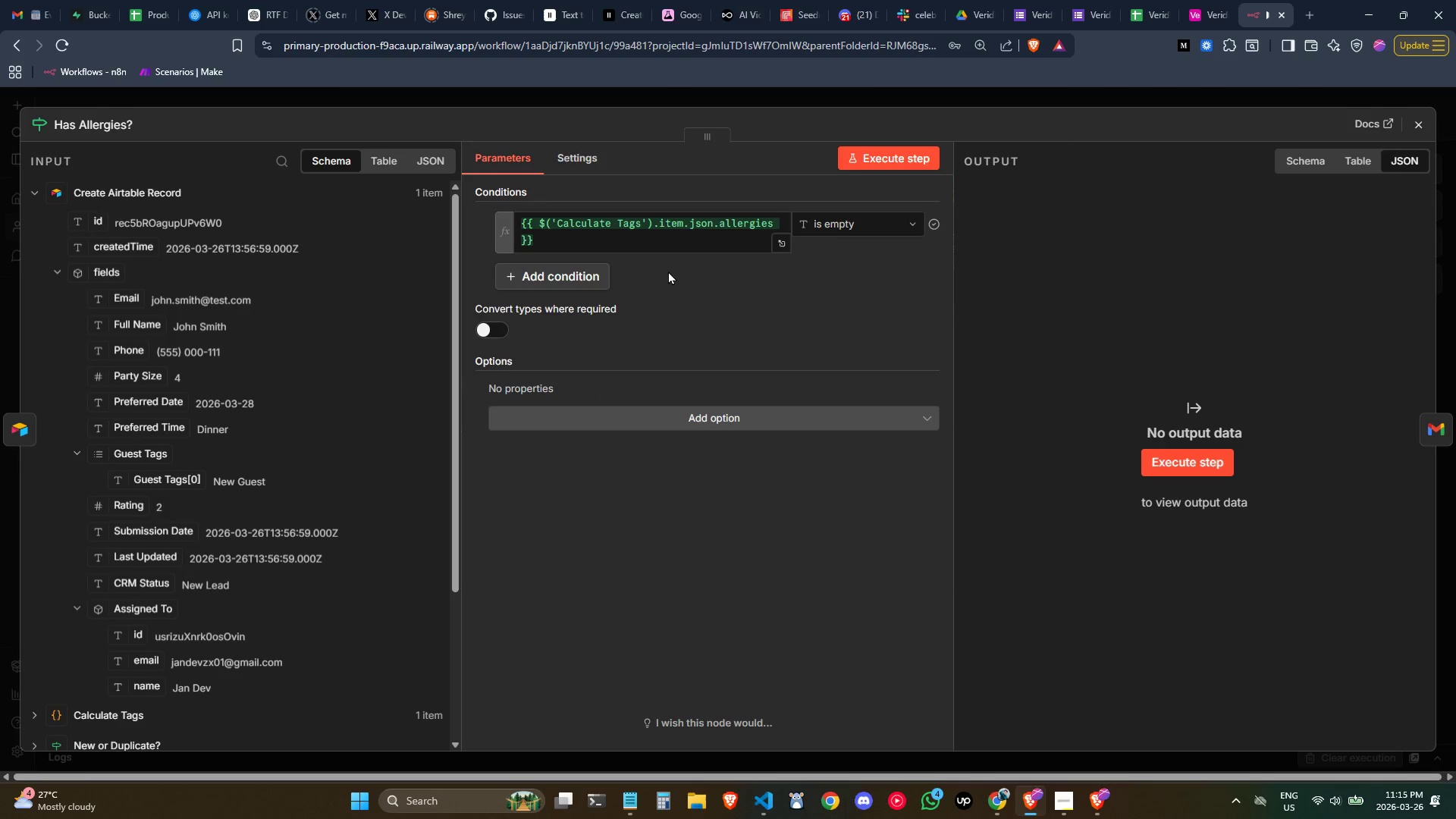 
double_click([676, 238])
 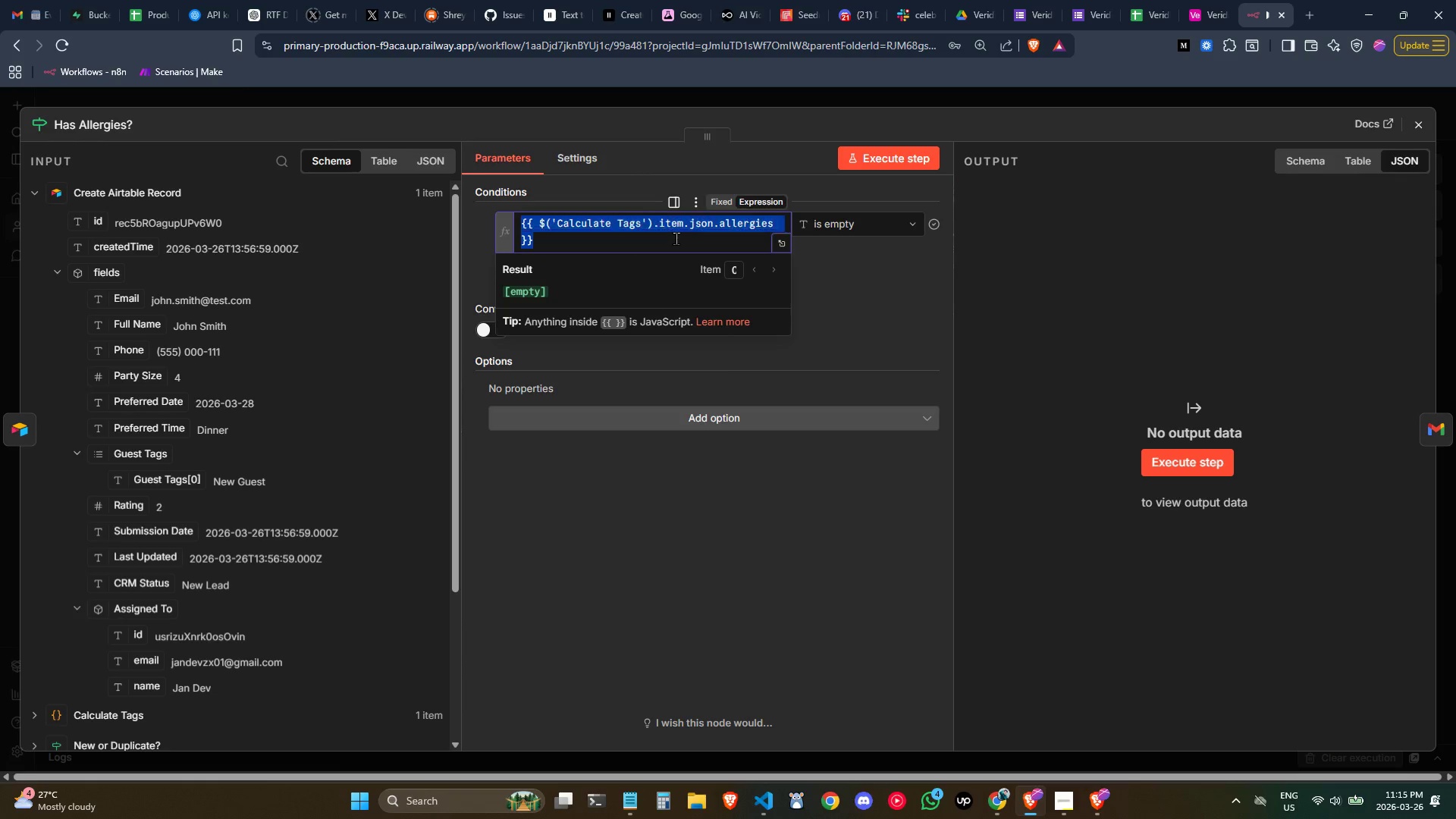 
triple_click([676, 238])
 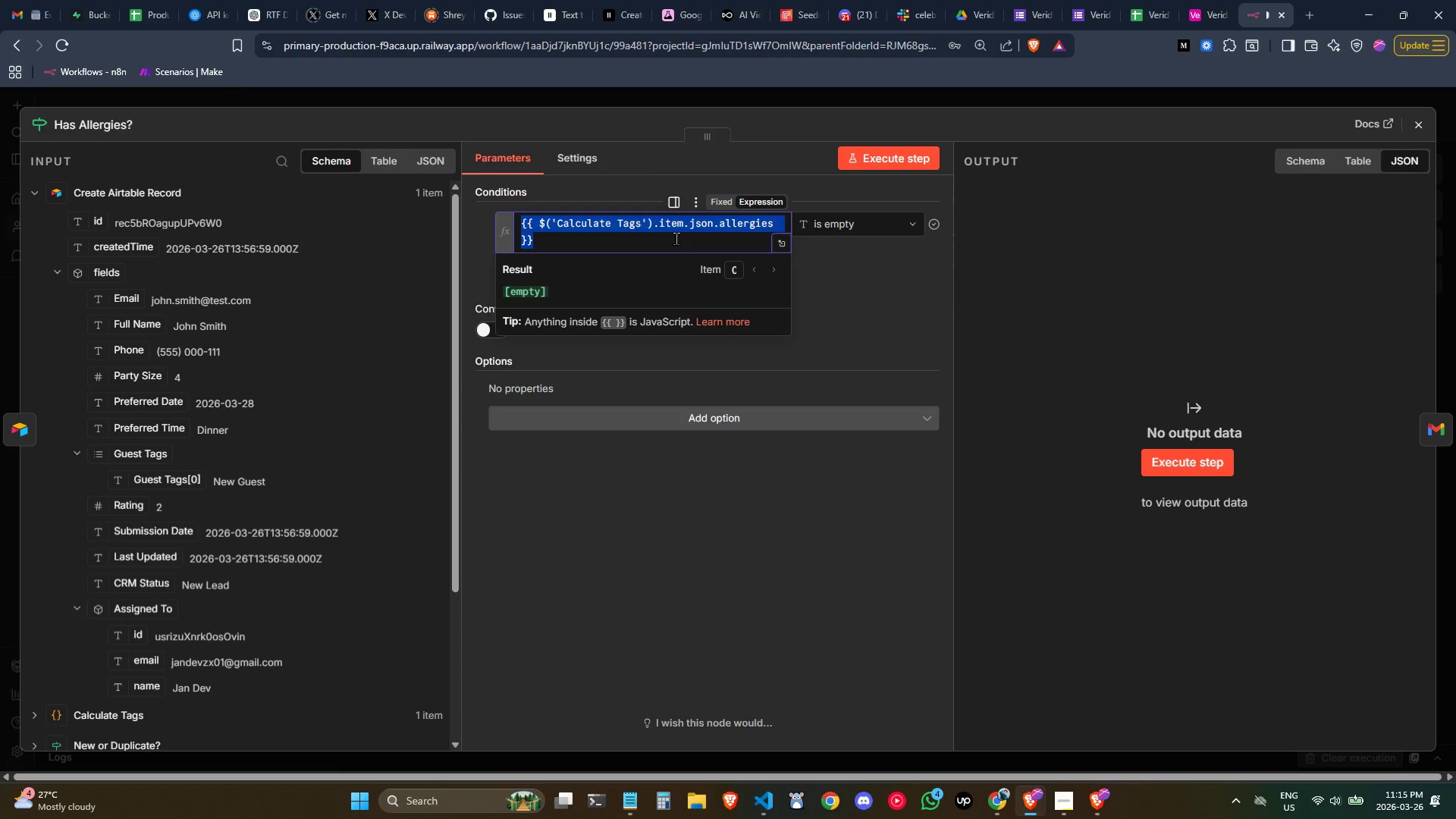 
triple_click([676, 238])
 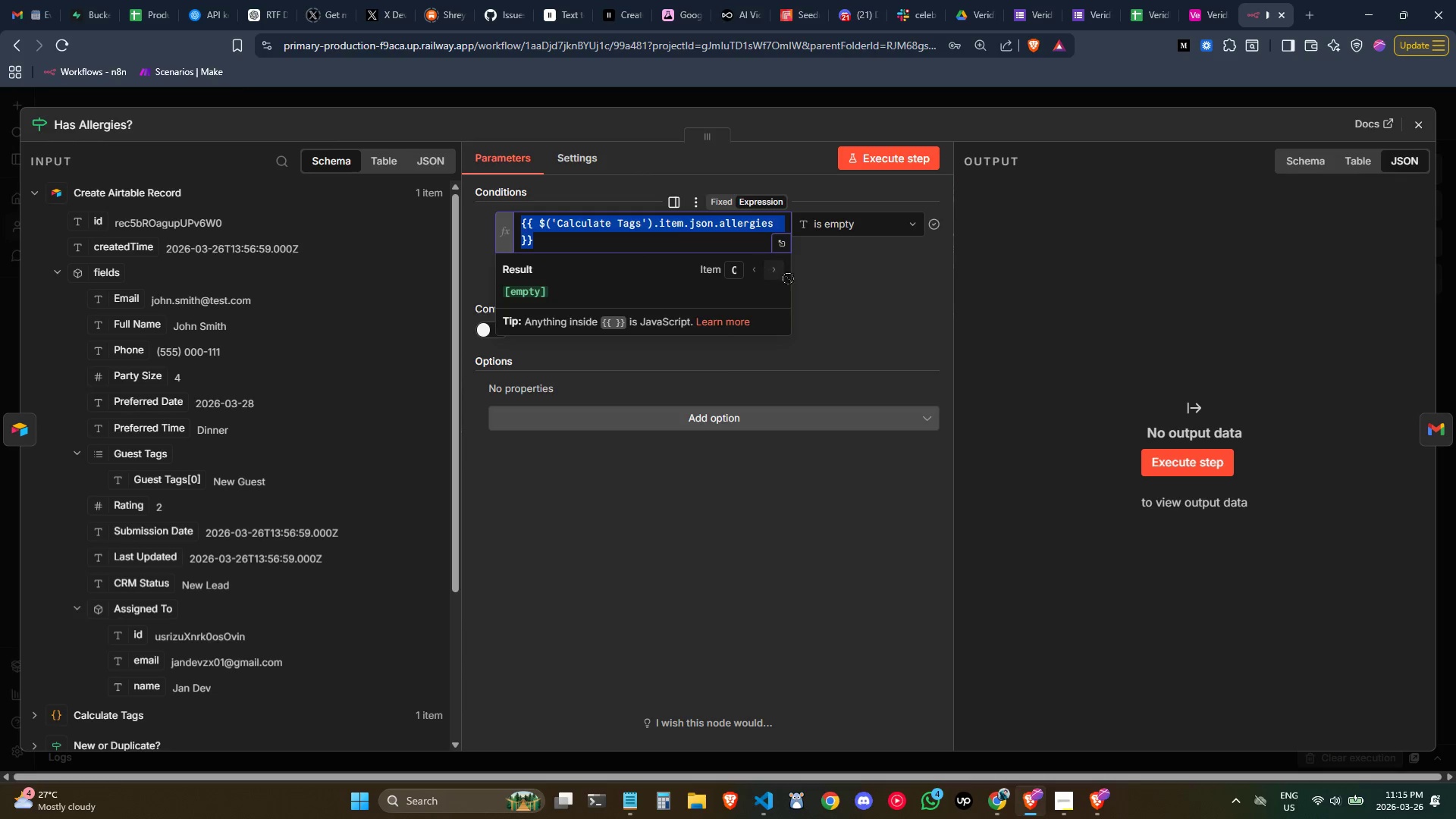 
left_click([833, 293])
 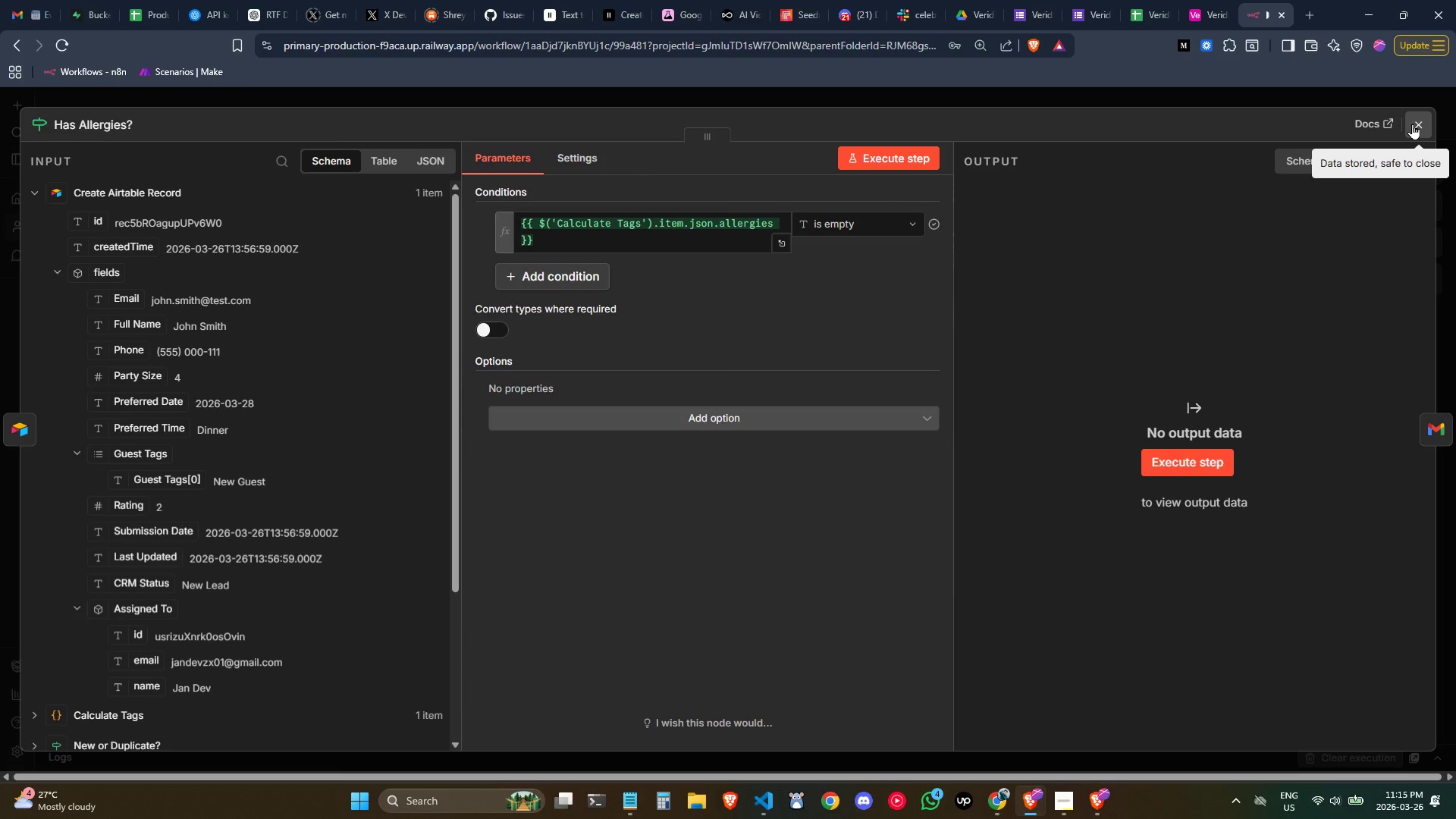 
wait(18.53)
 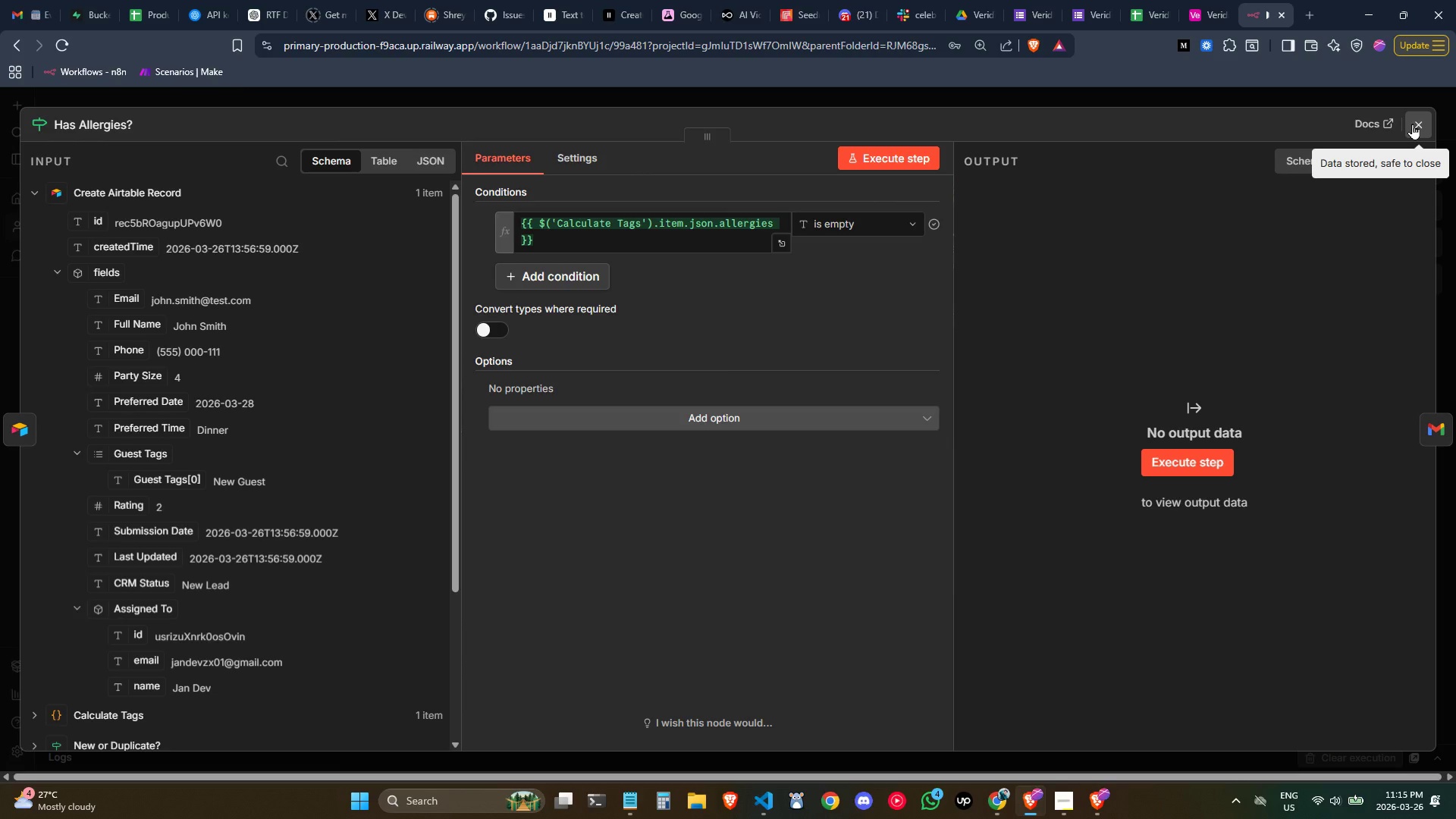 
left_click([1420, 133])
 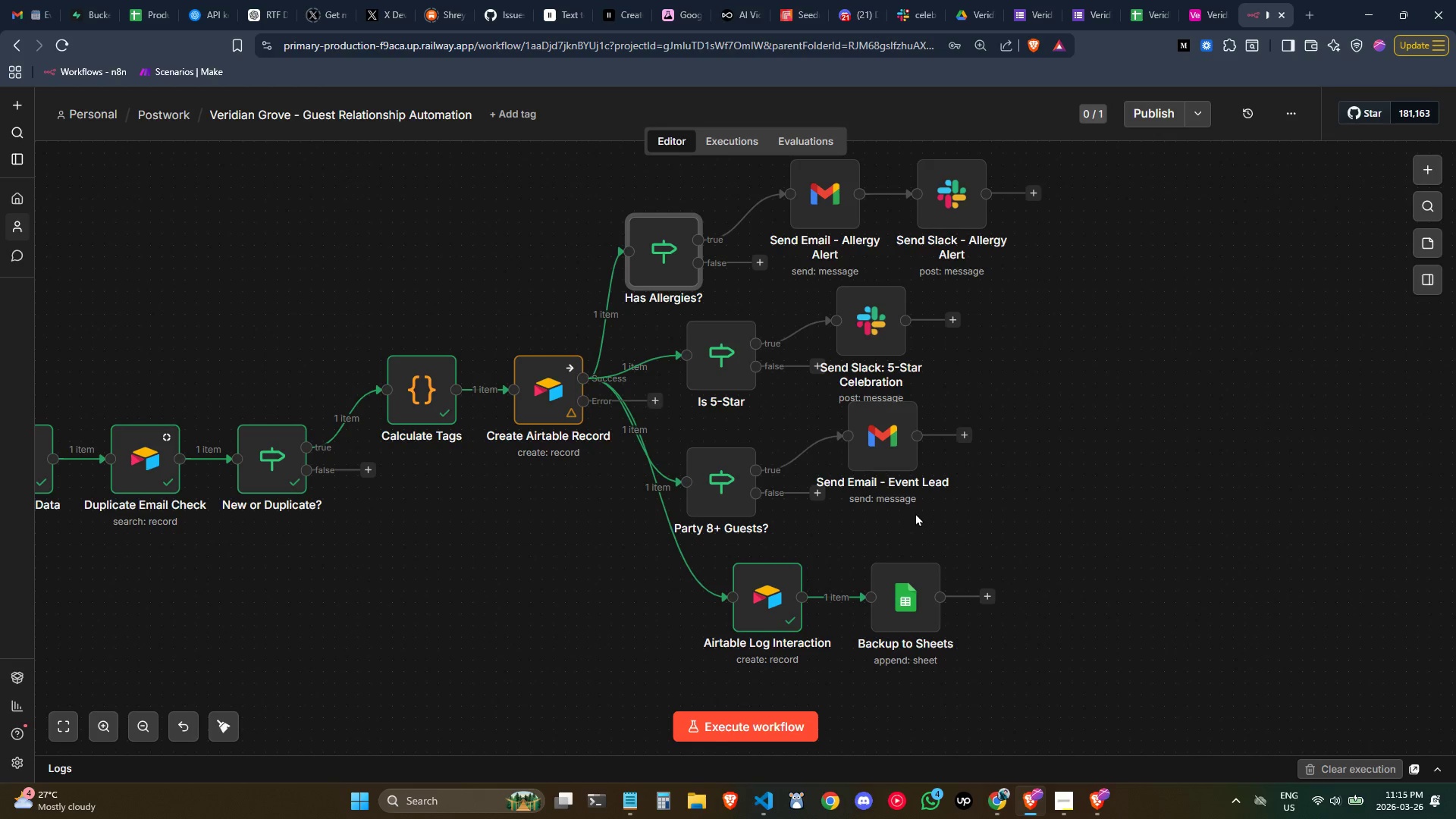 
wait(9.75)
 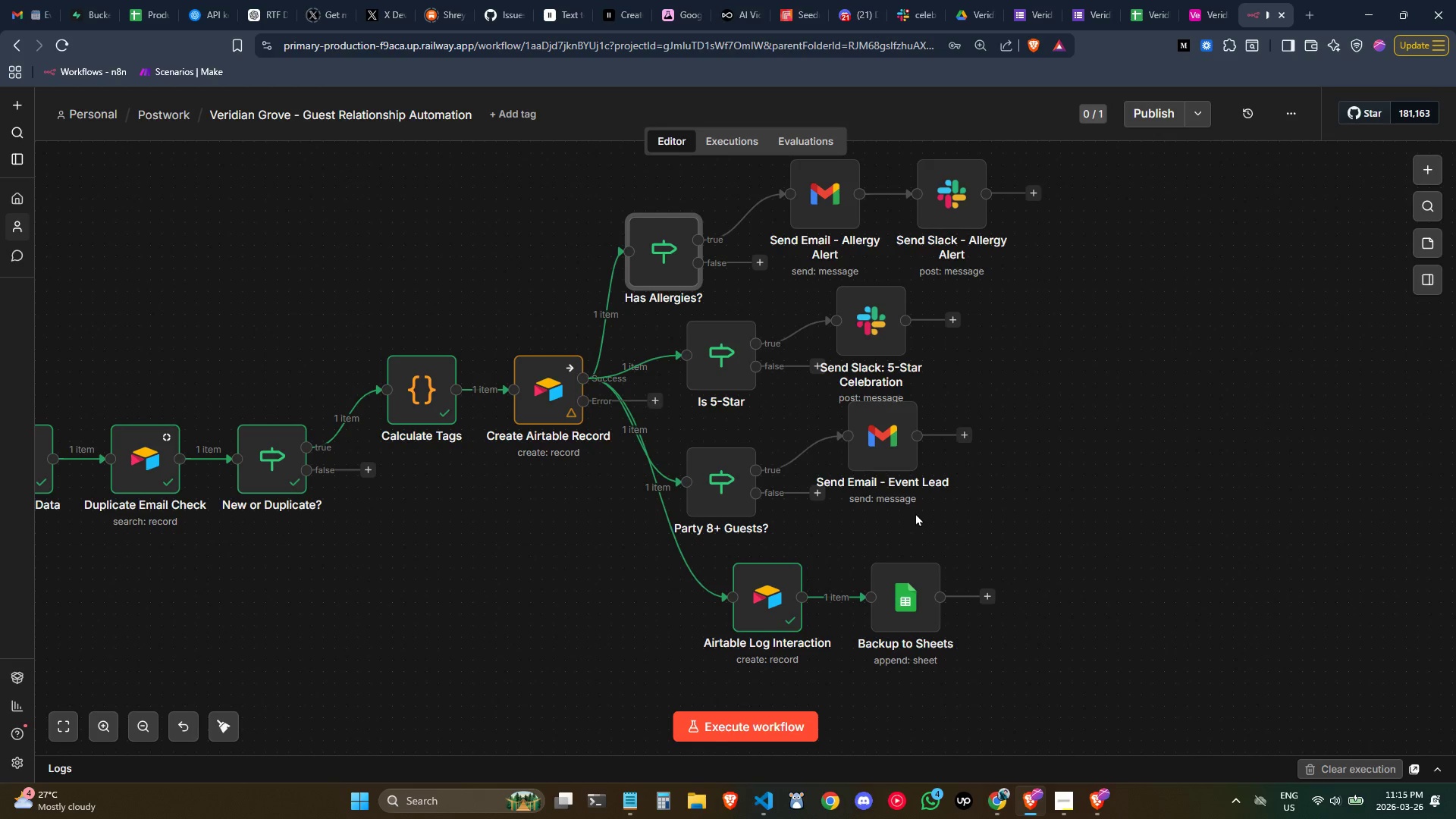 
double_click([816, 202])
 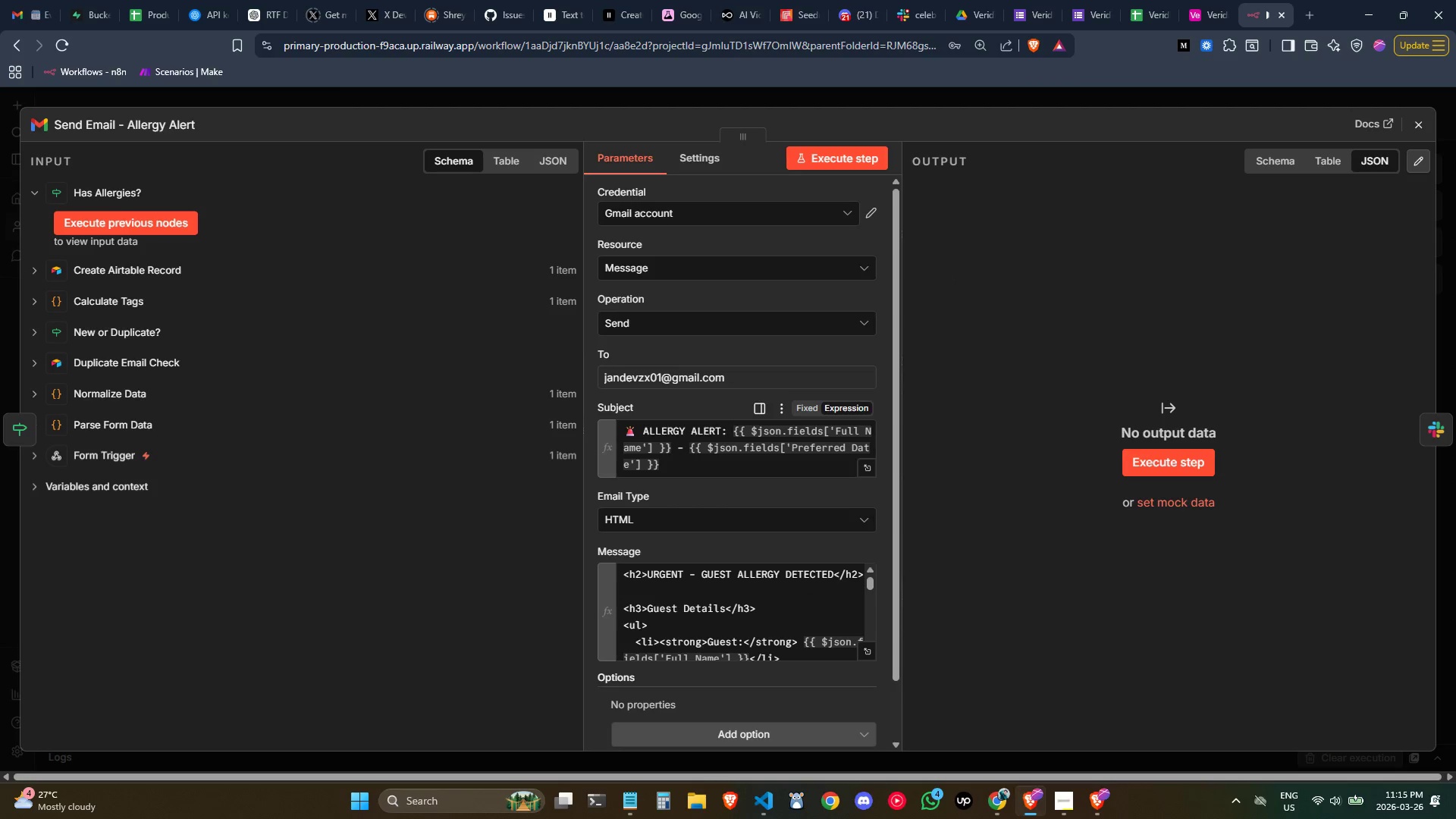 
wait(5.83)
 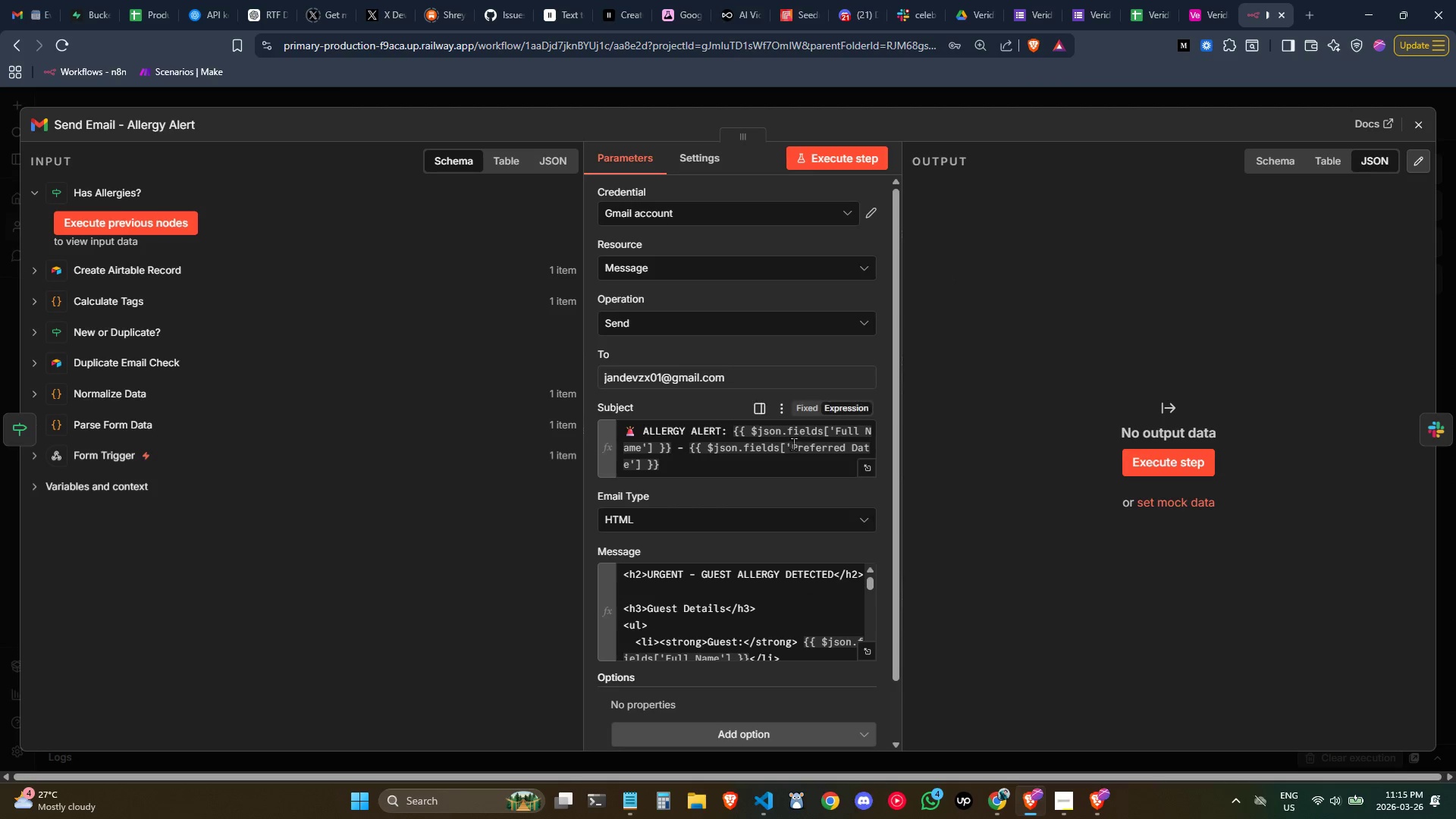 
left_click([1417, 119])
 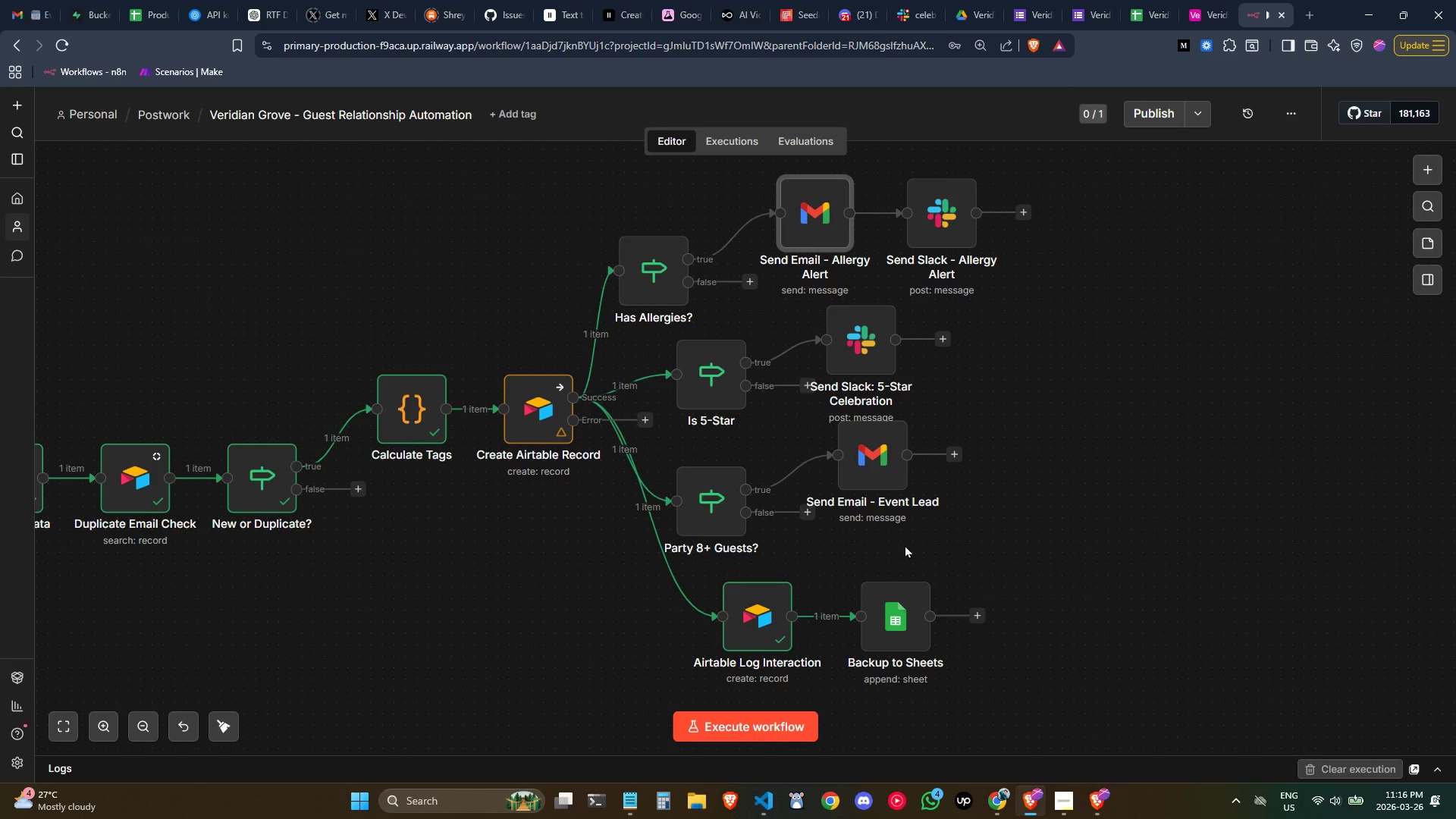 
double_click([553, 415])
 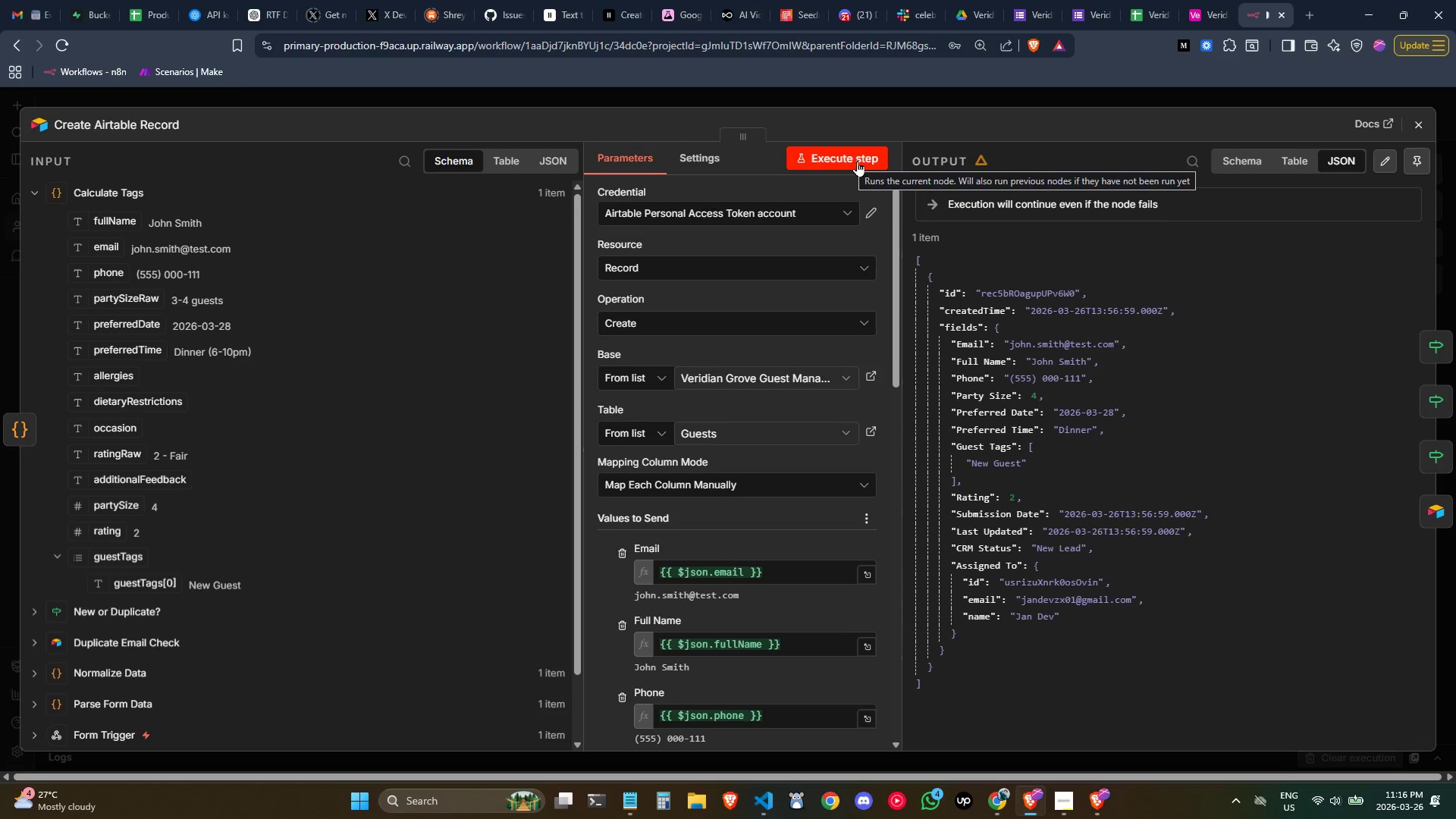 
wait(5.38)
 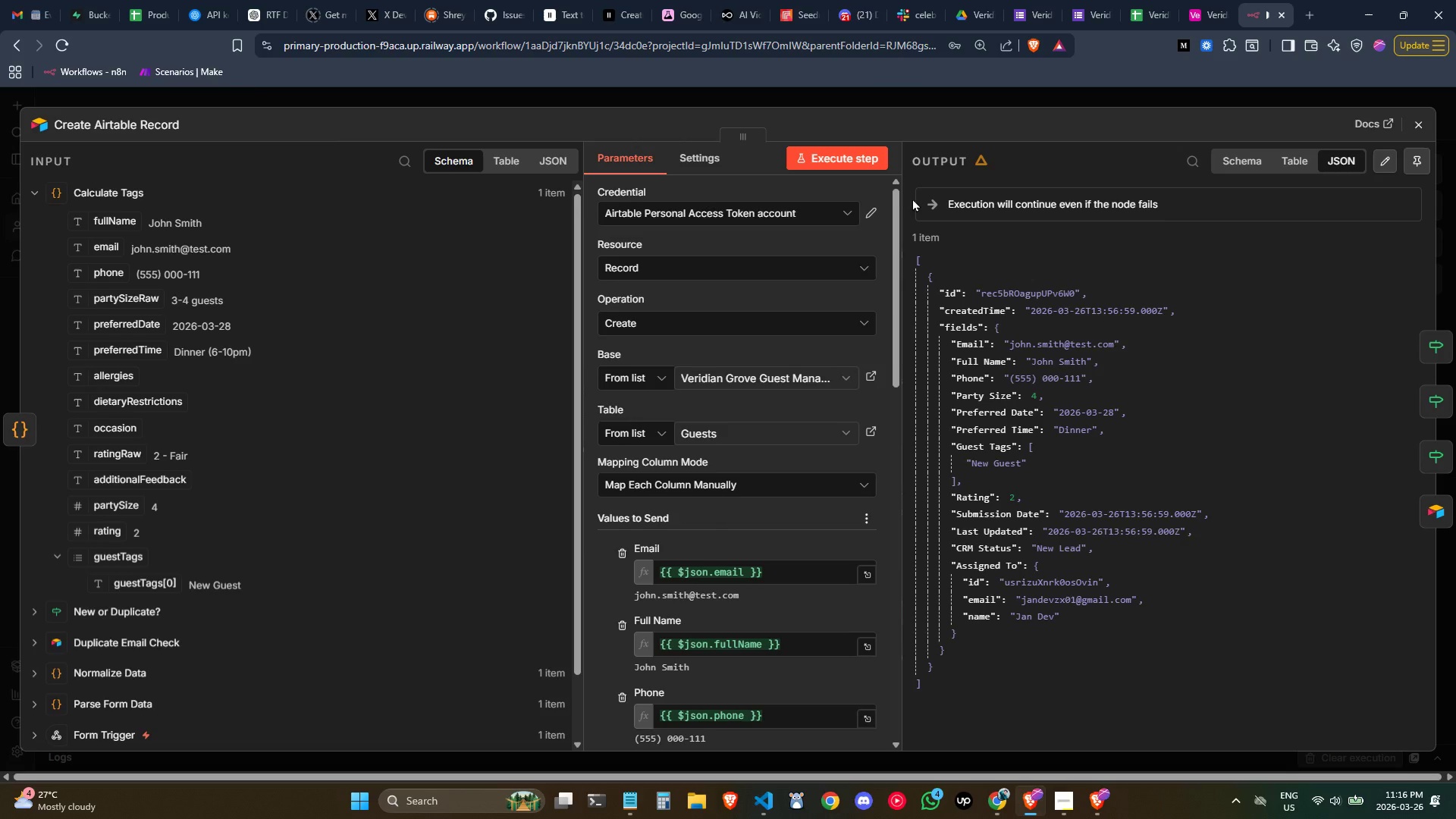 
left_click([1198, 3])
 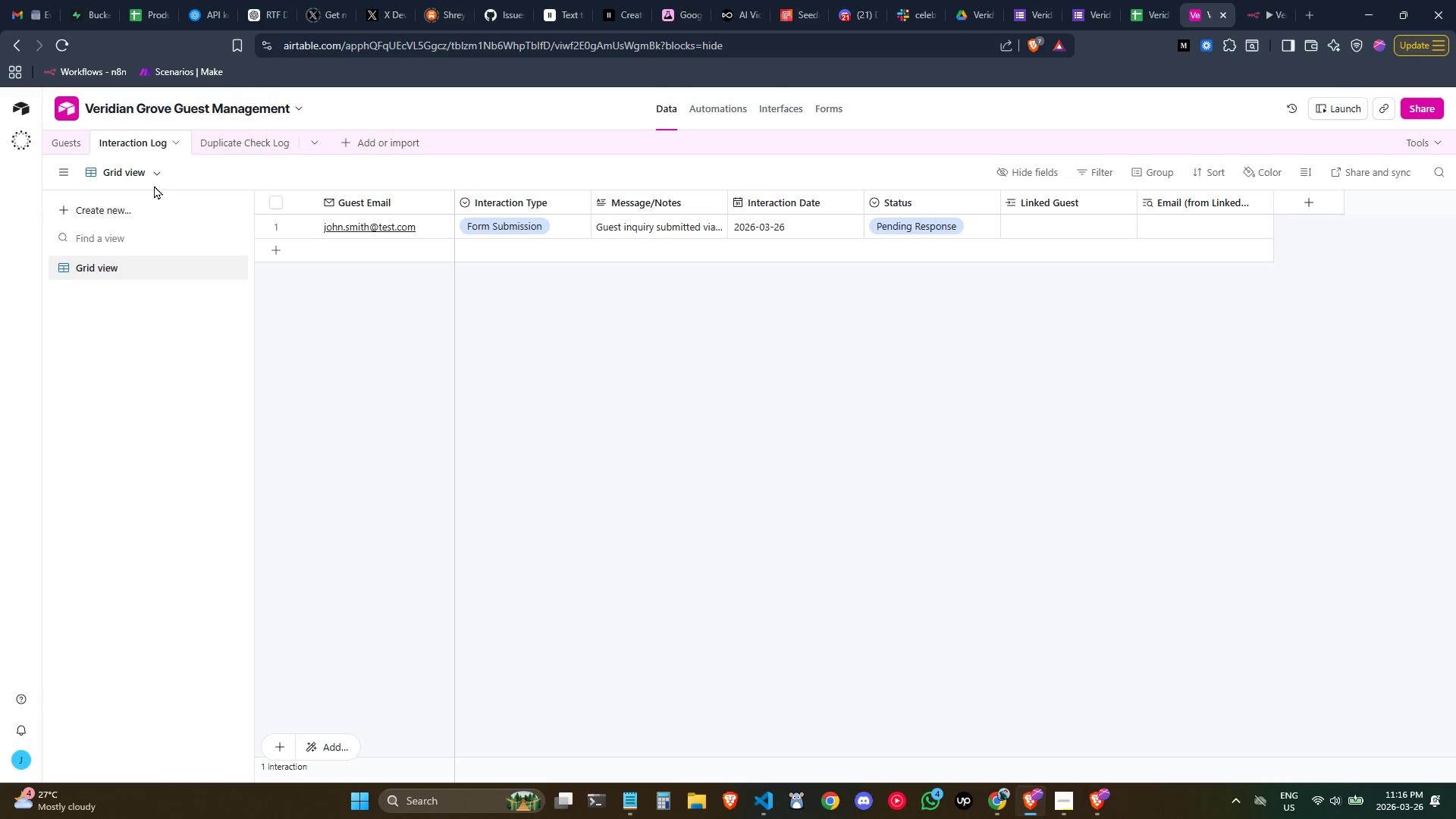 
left_click([66, 142])
 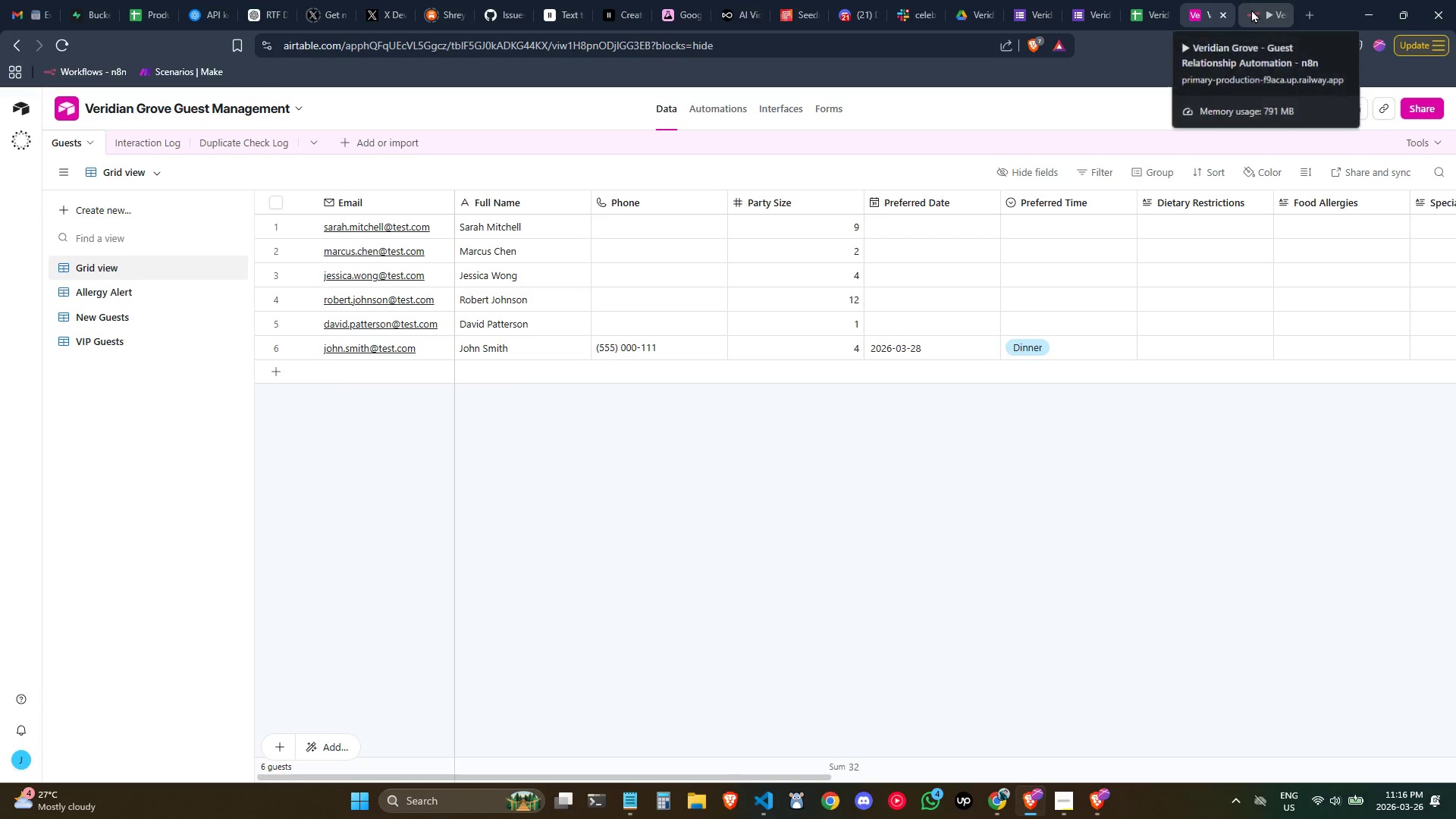 
left_click([1251, 9])
 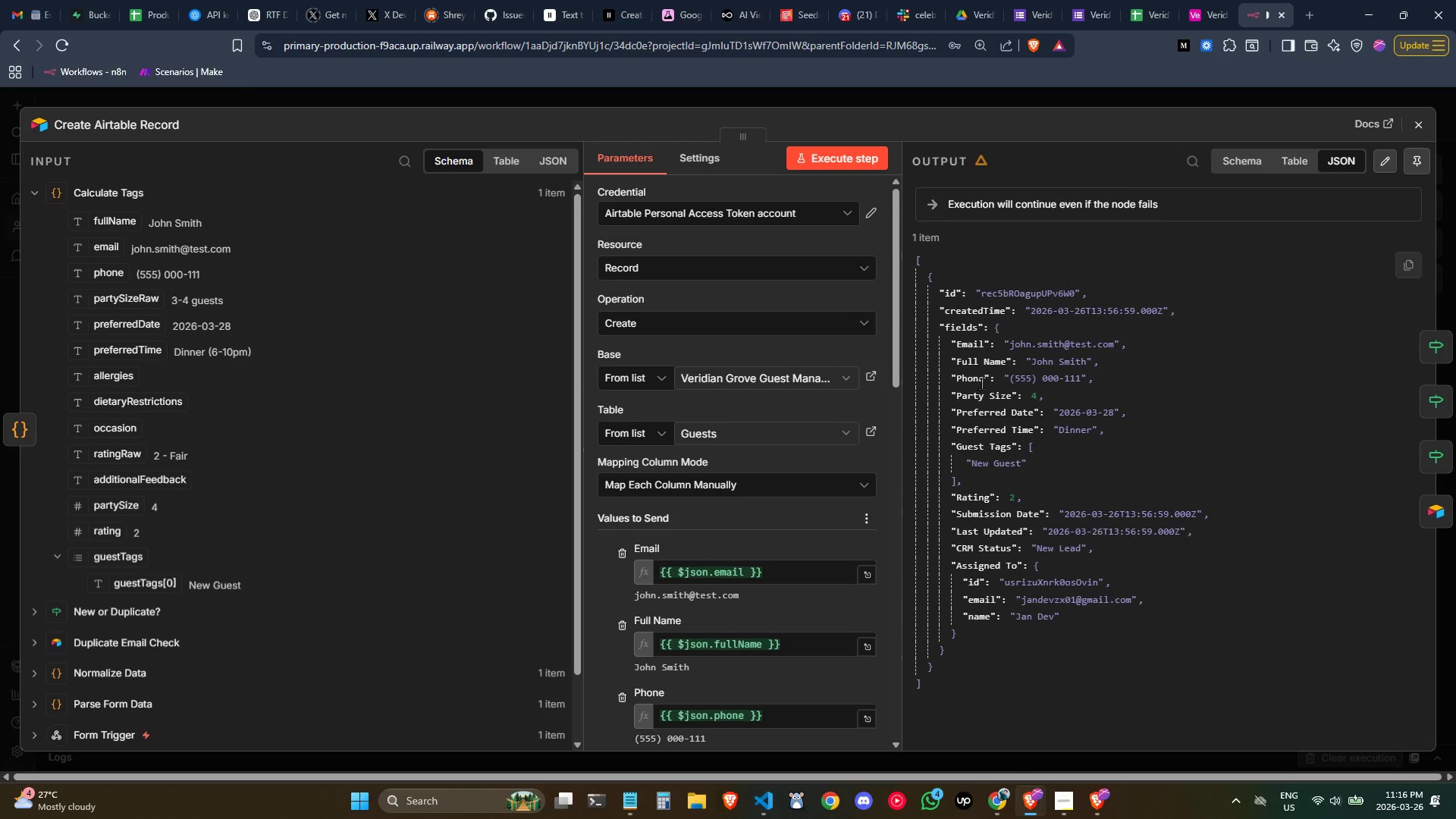 
scroll: coordinate [861, 414], scroll_direction: down, amount: 9.0
 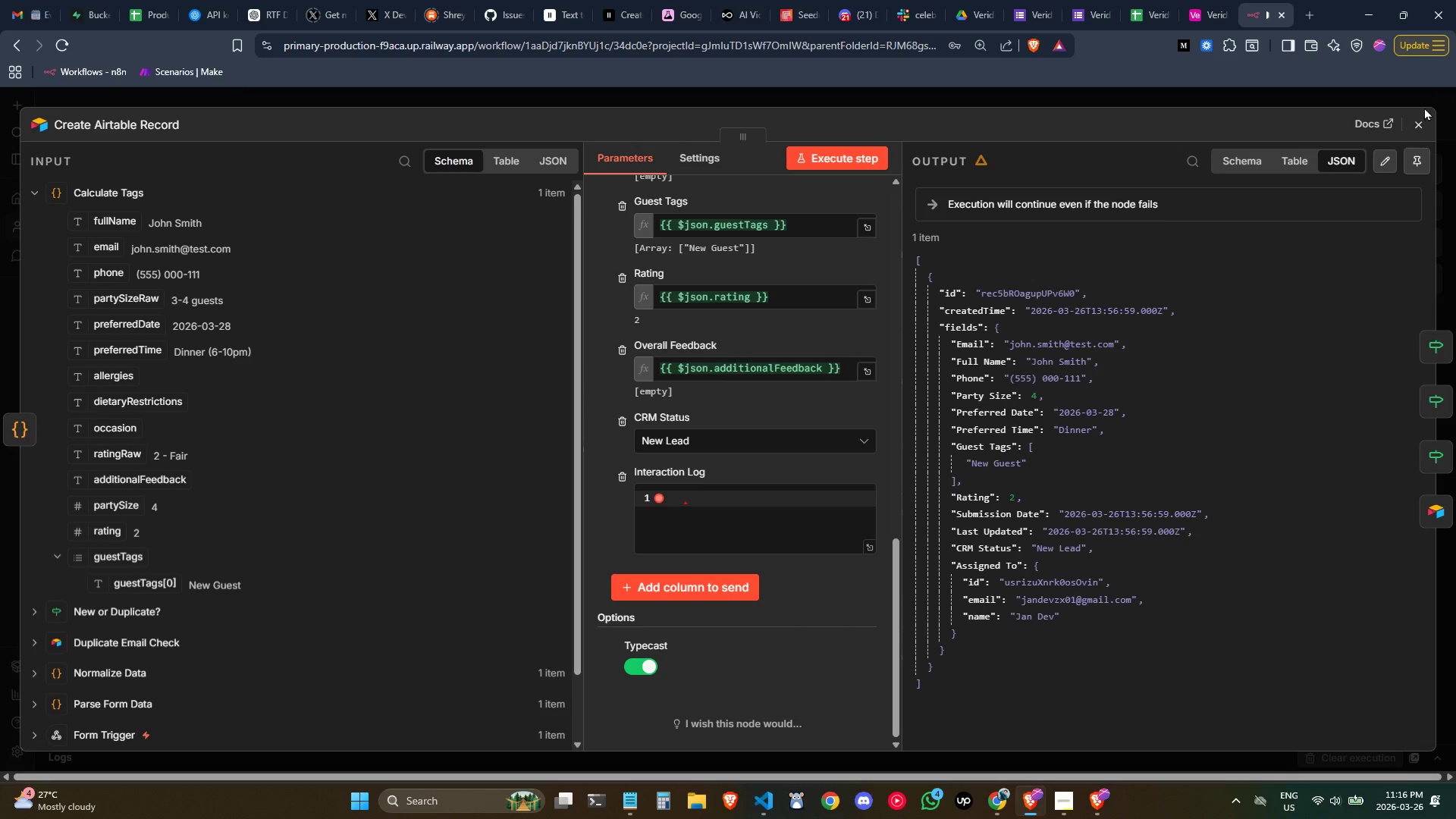 
left_click([1420, 120])
 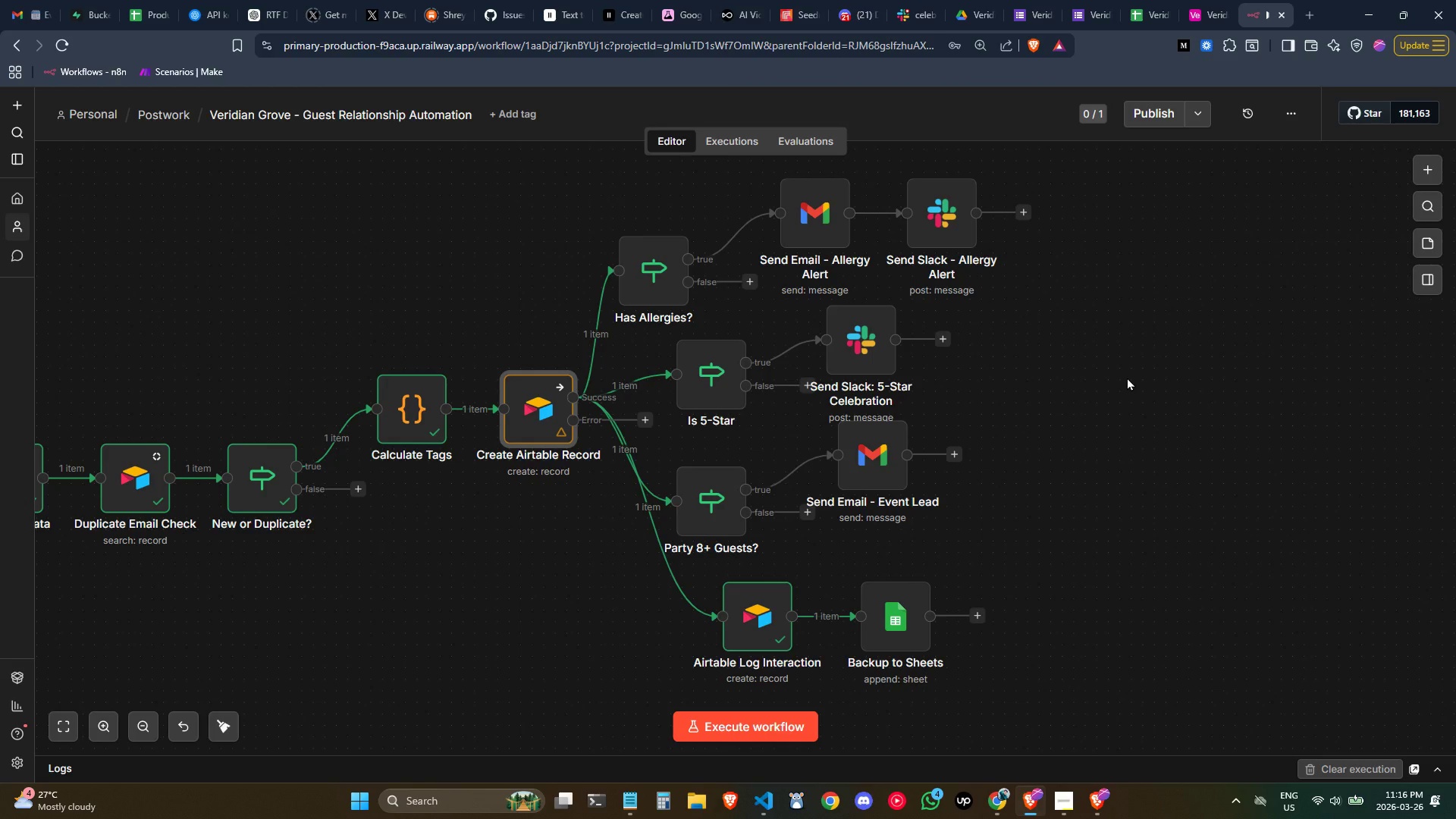 
wait(10.05)
 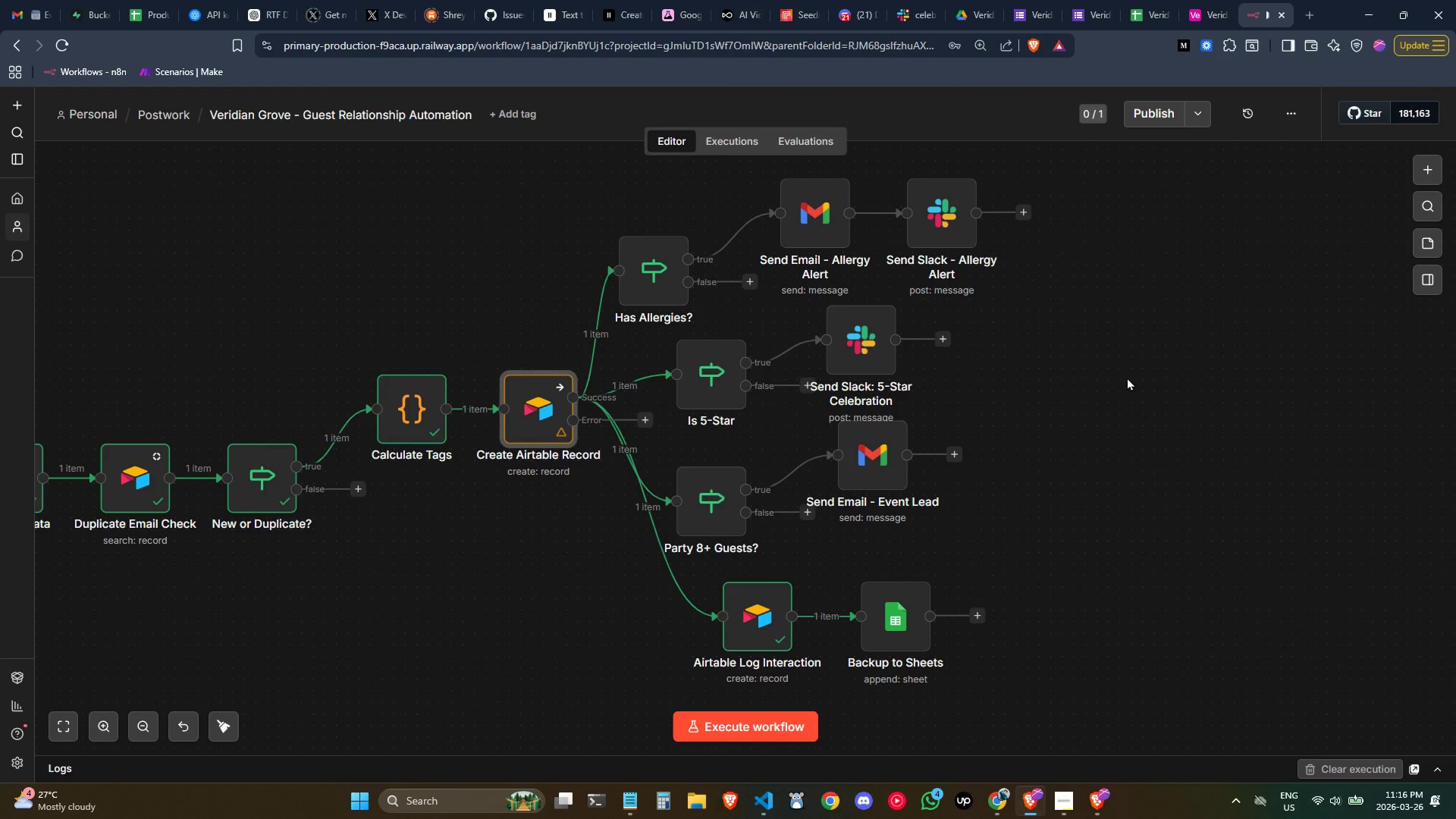 
left_click([530, 417])
 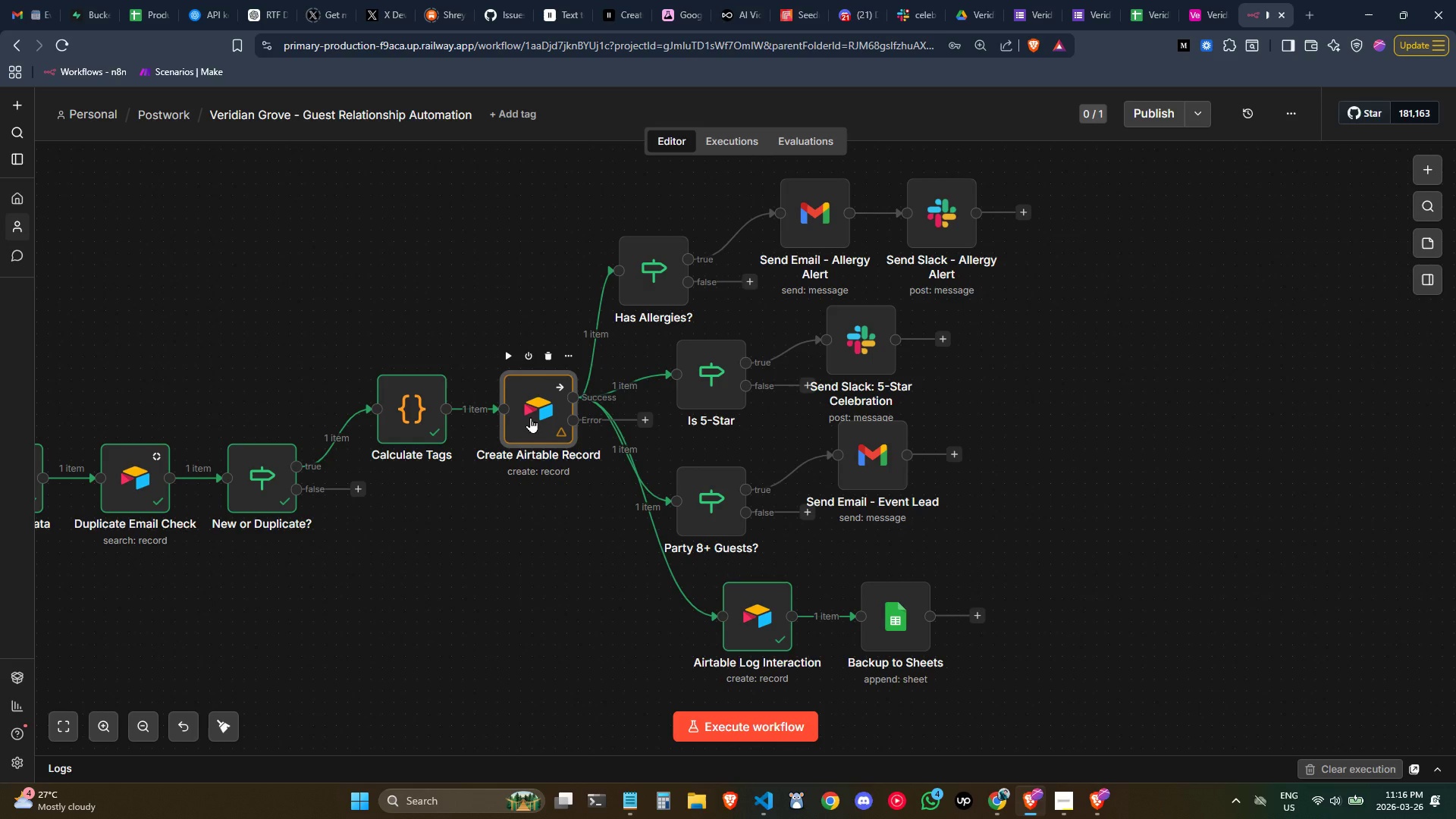 
double_click([530, 417])
 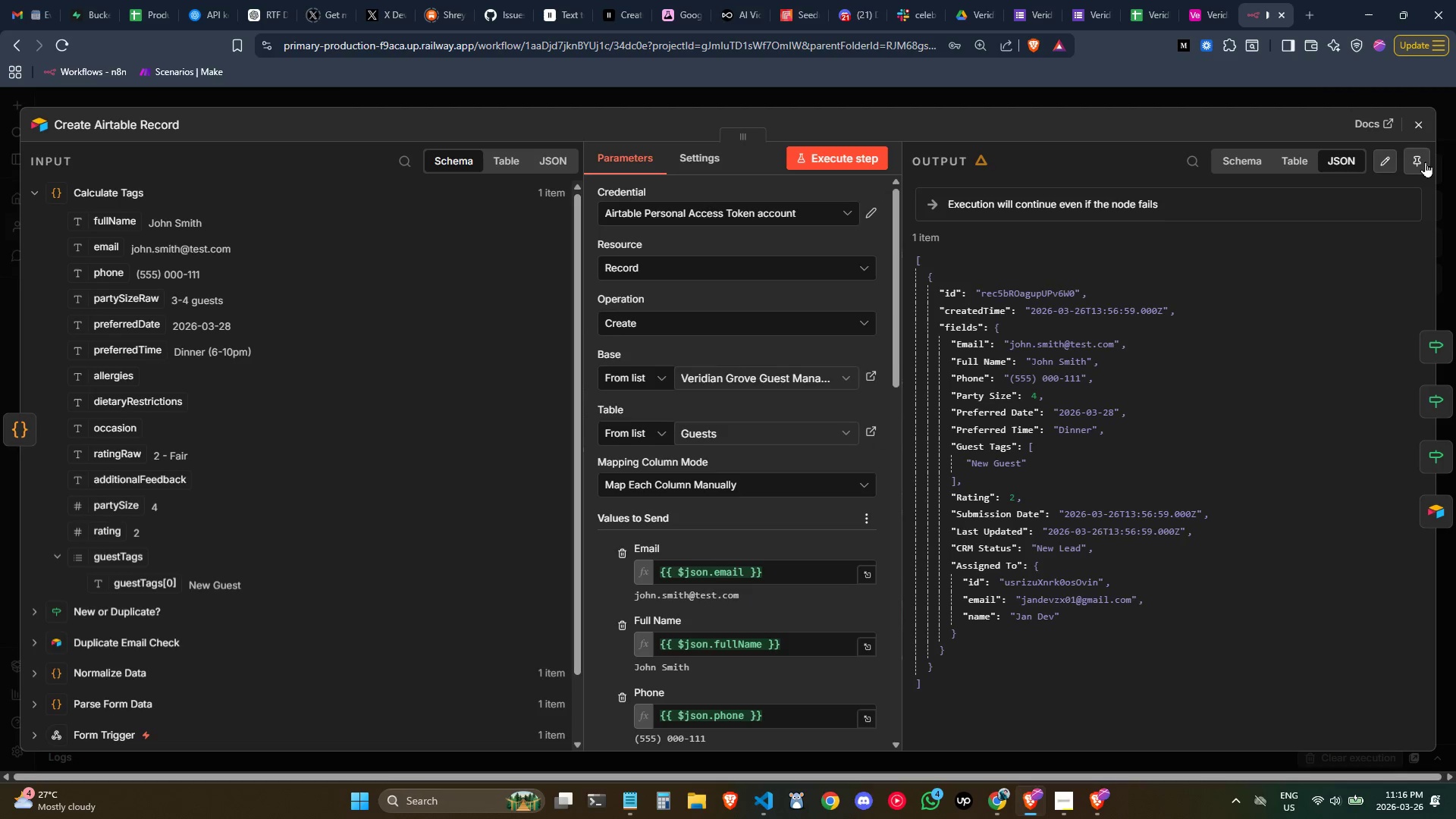 
left_click([1424, 128])
 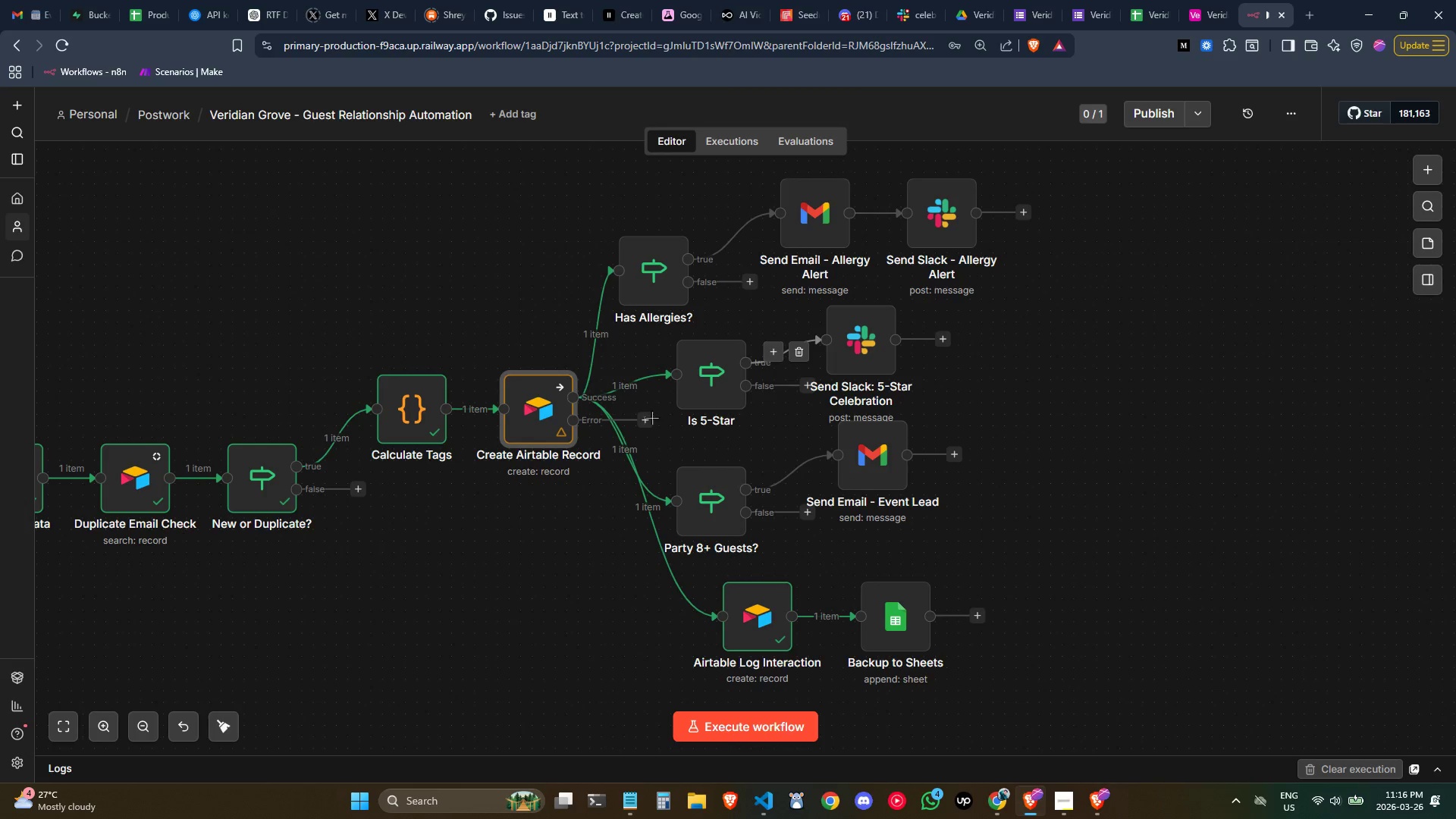 
left_click_drag(start_coordinate=[645, 418], to_coordinate=[1029, 625])
 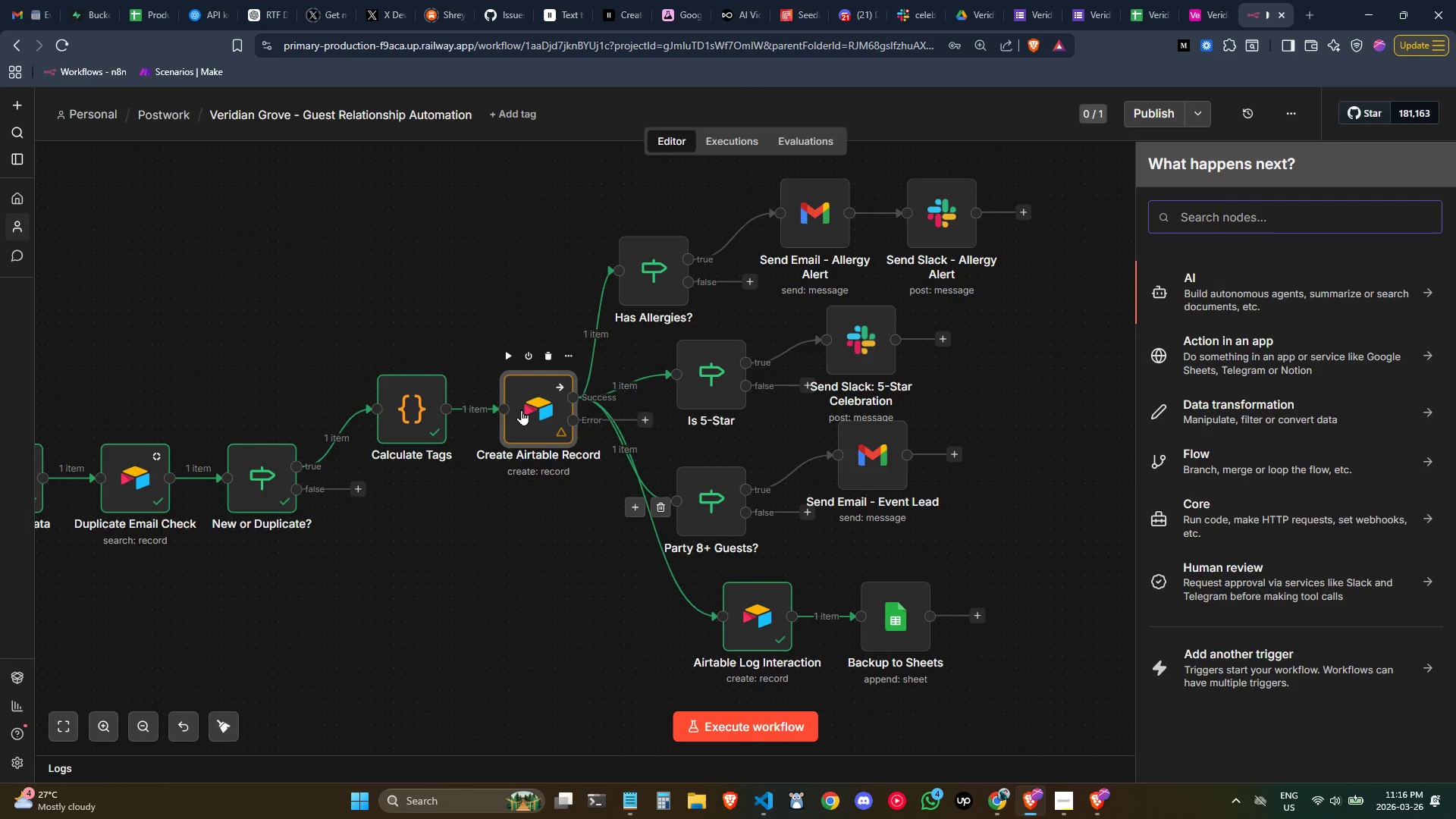 
double_click([521, 410])
 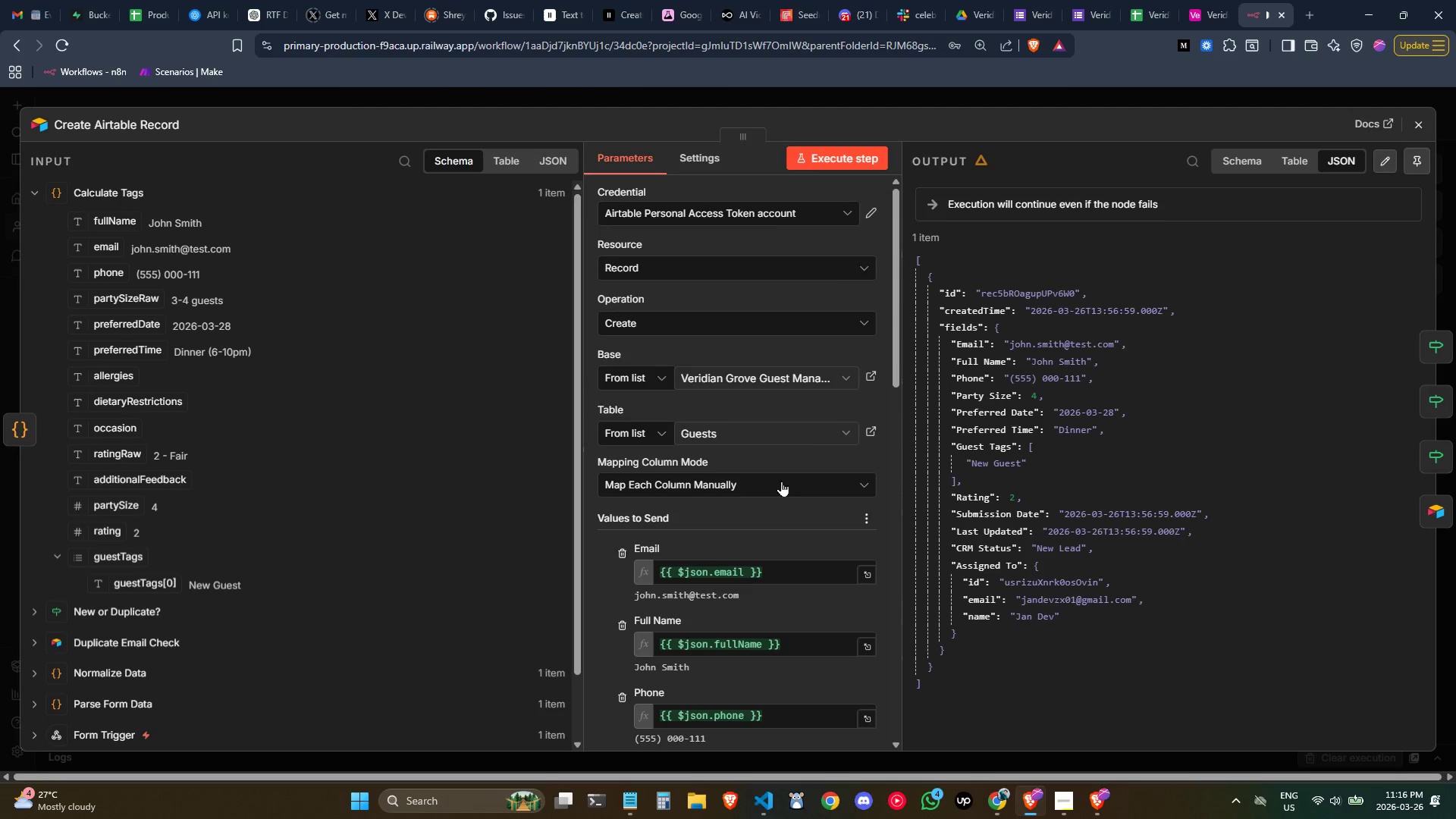 
left_click([711, 155])
 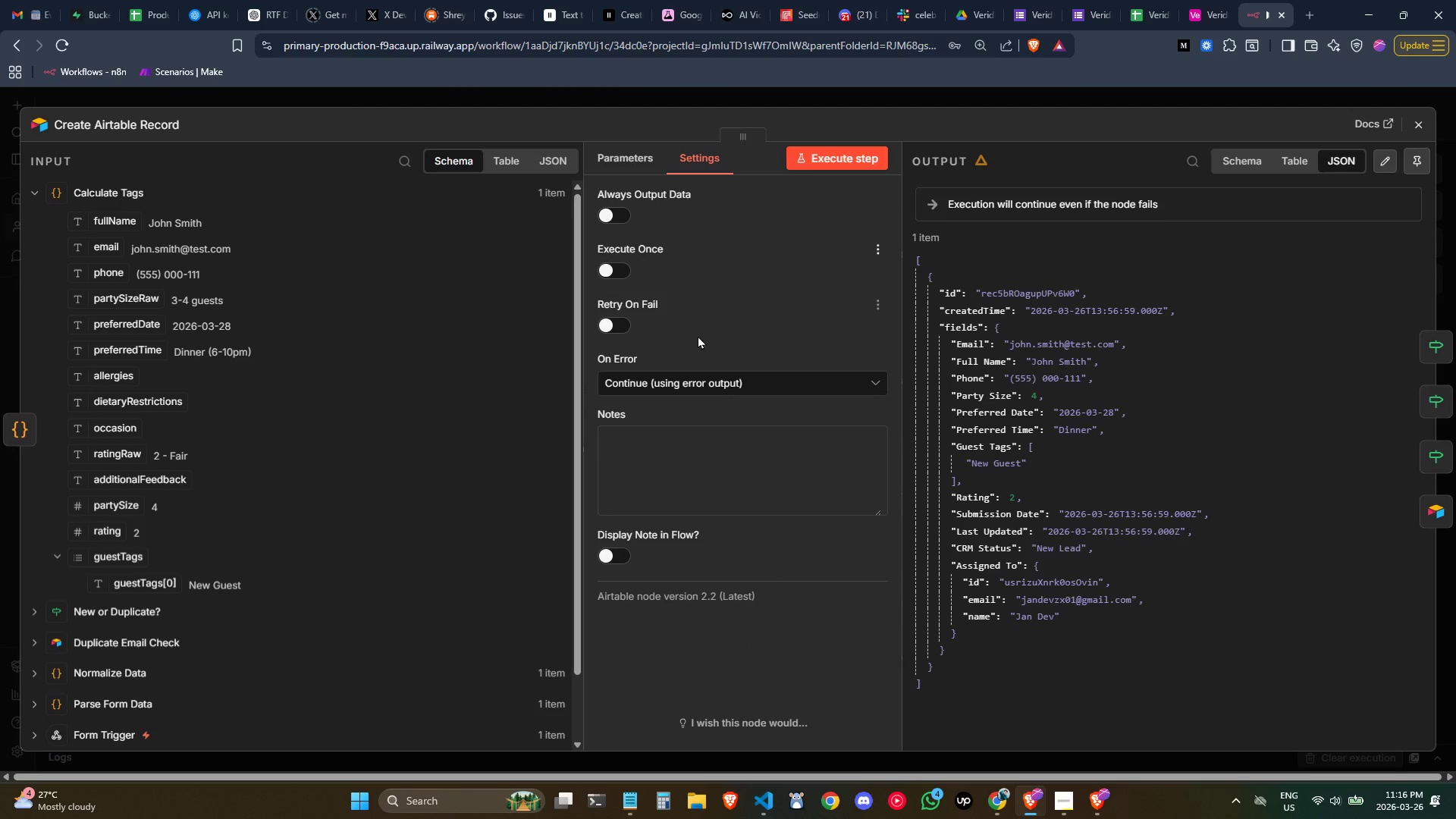 
mouse_move([701, 388])
 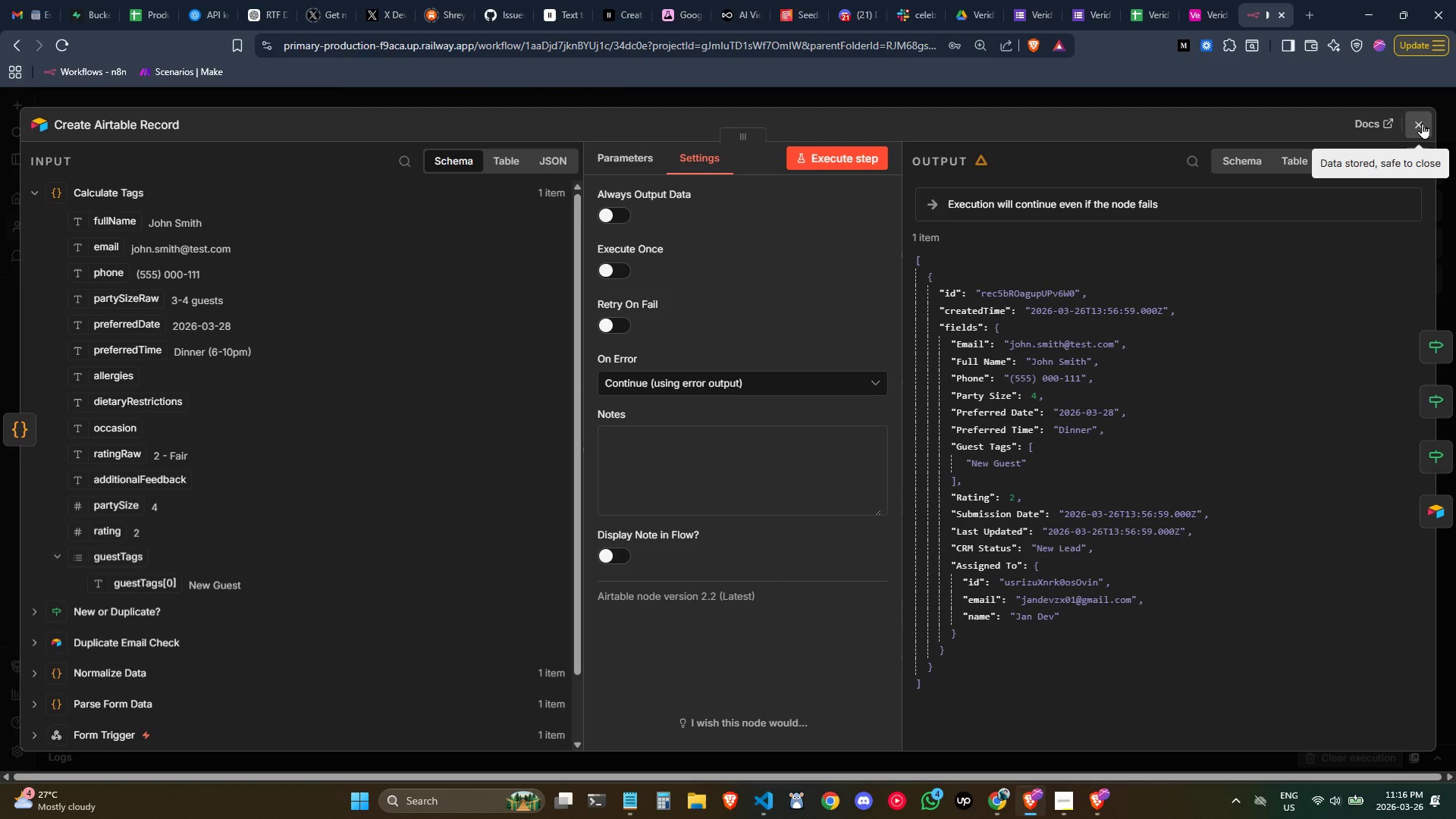 
left_click([1422, 123])
 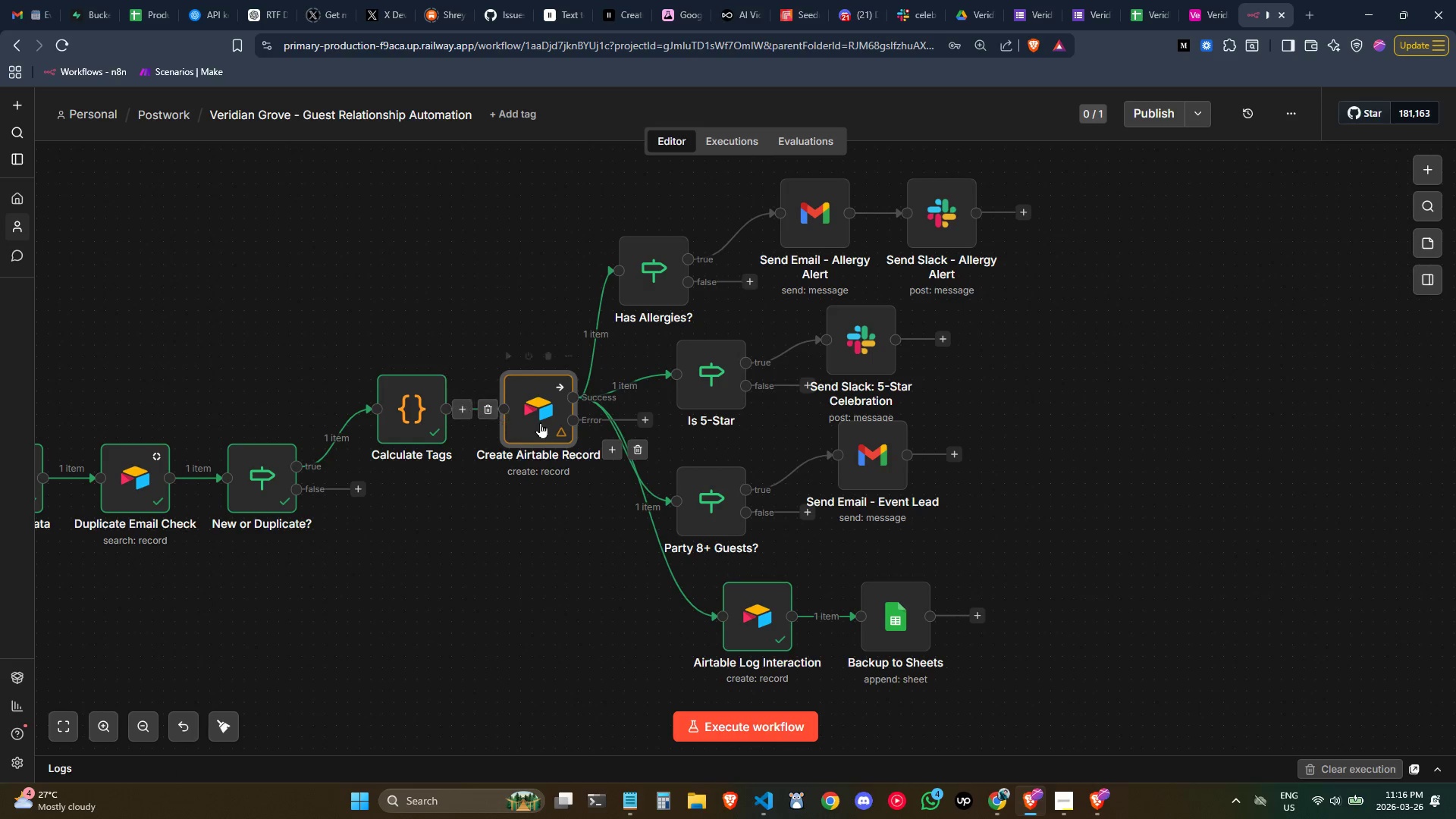 
double_click([412, 425])
 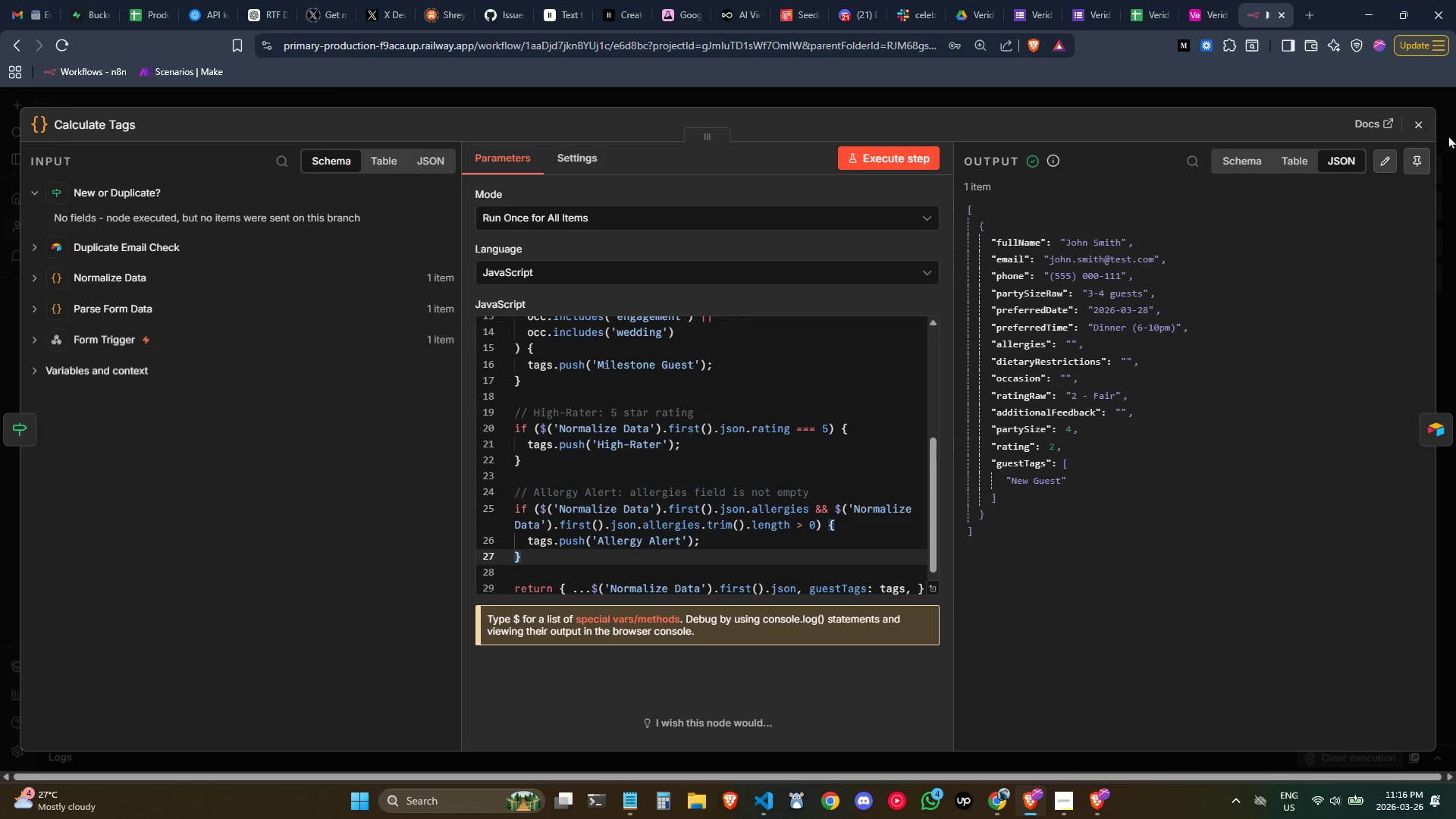 
left_click([1418, 126])
 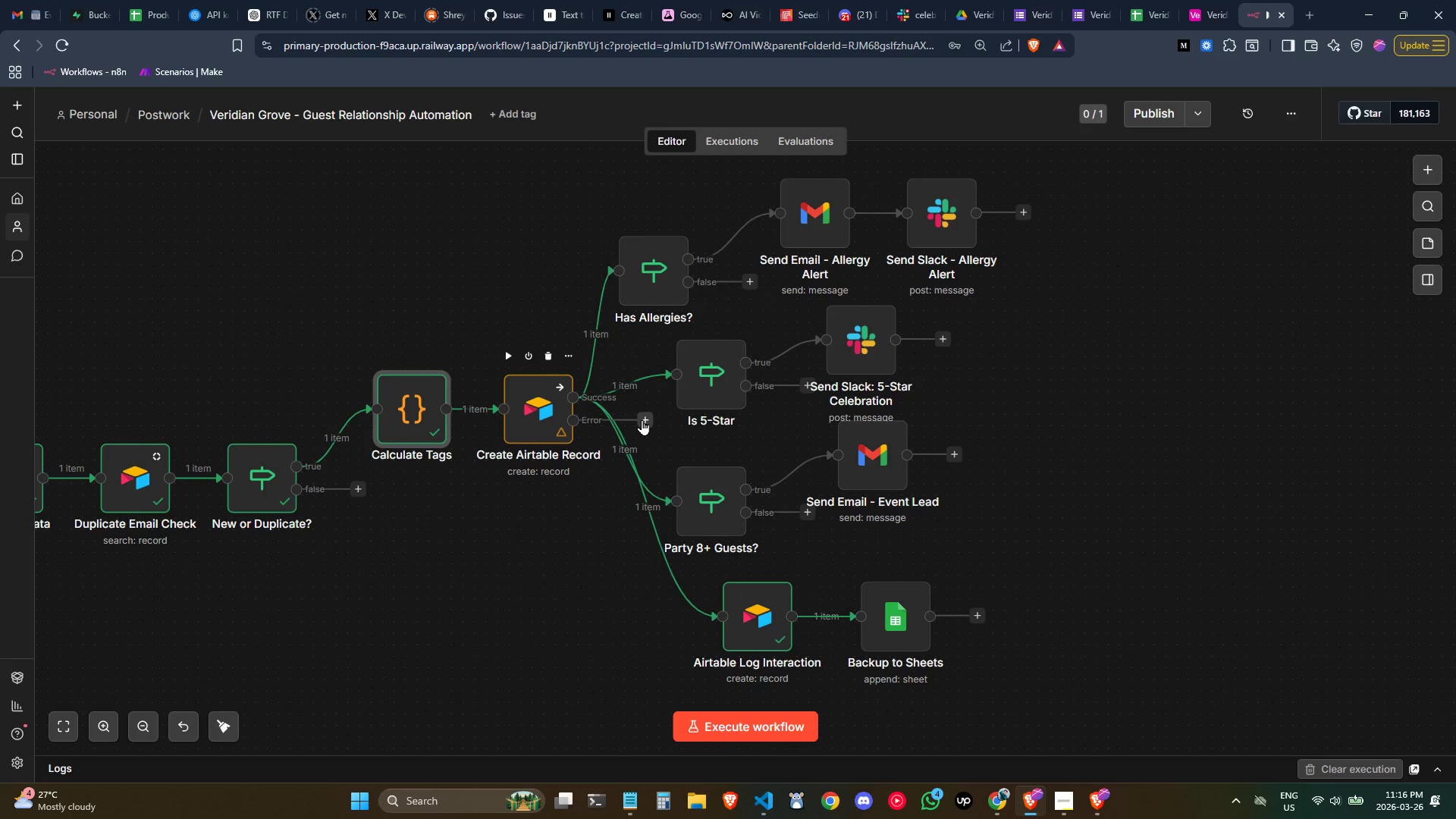 
wait(11.59)
 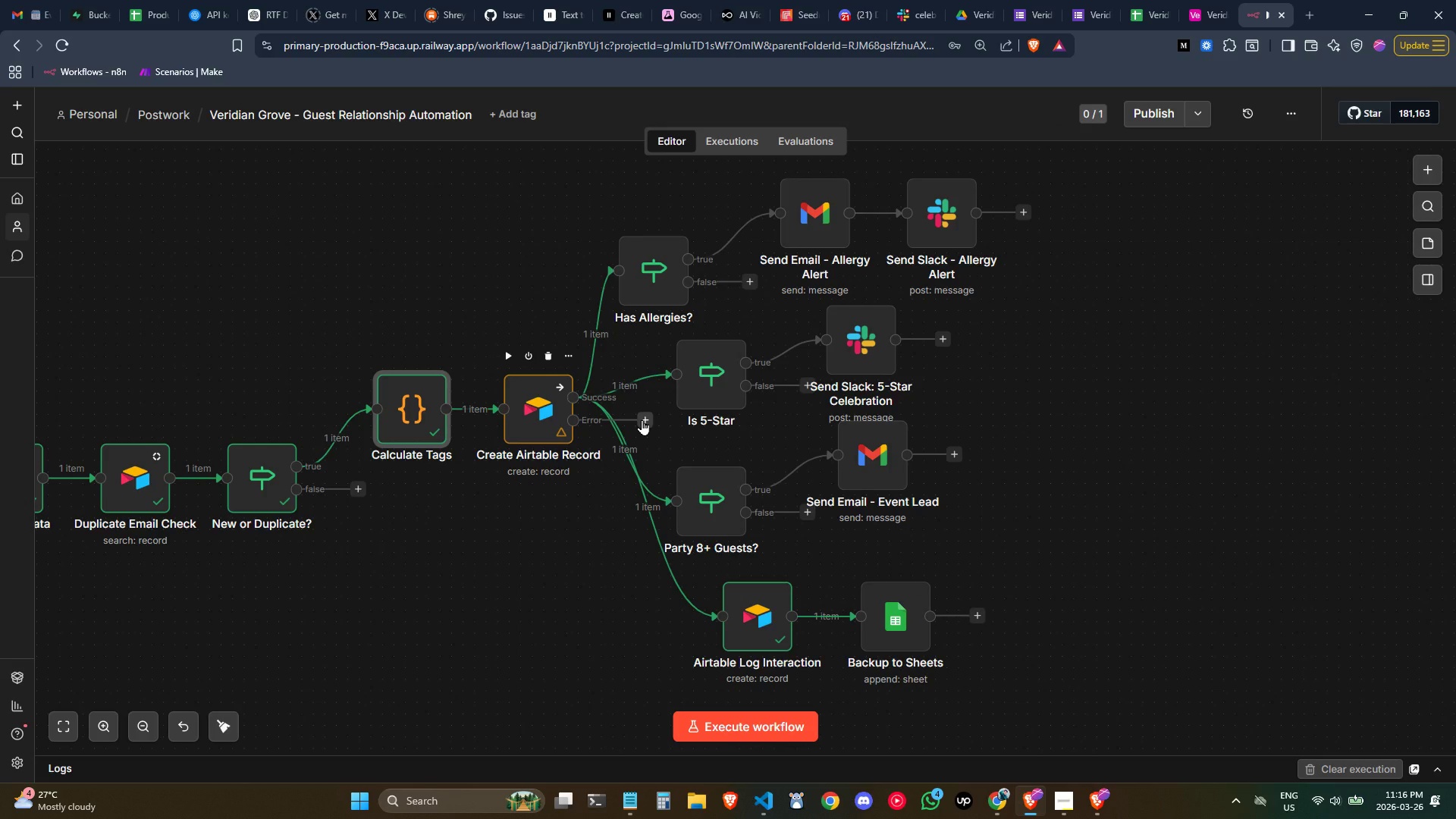 
left_click_drag(start_coordinate=[642, 419], to_coordinate=[842, 617])
 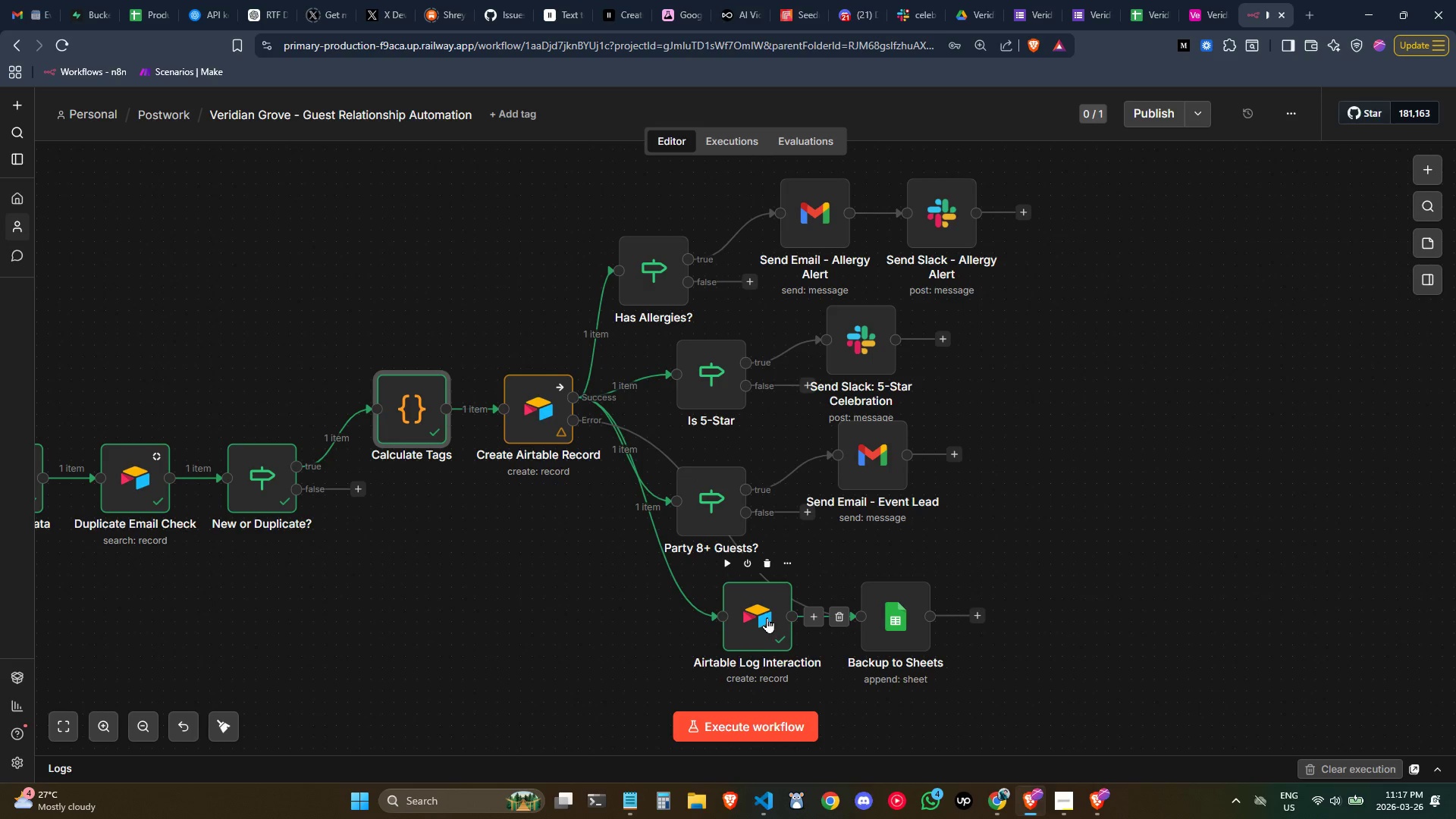 
double_click([767, 617])
 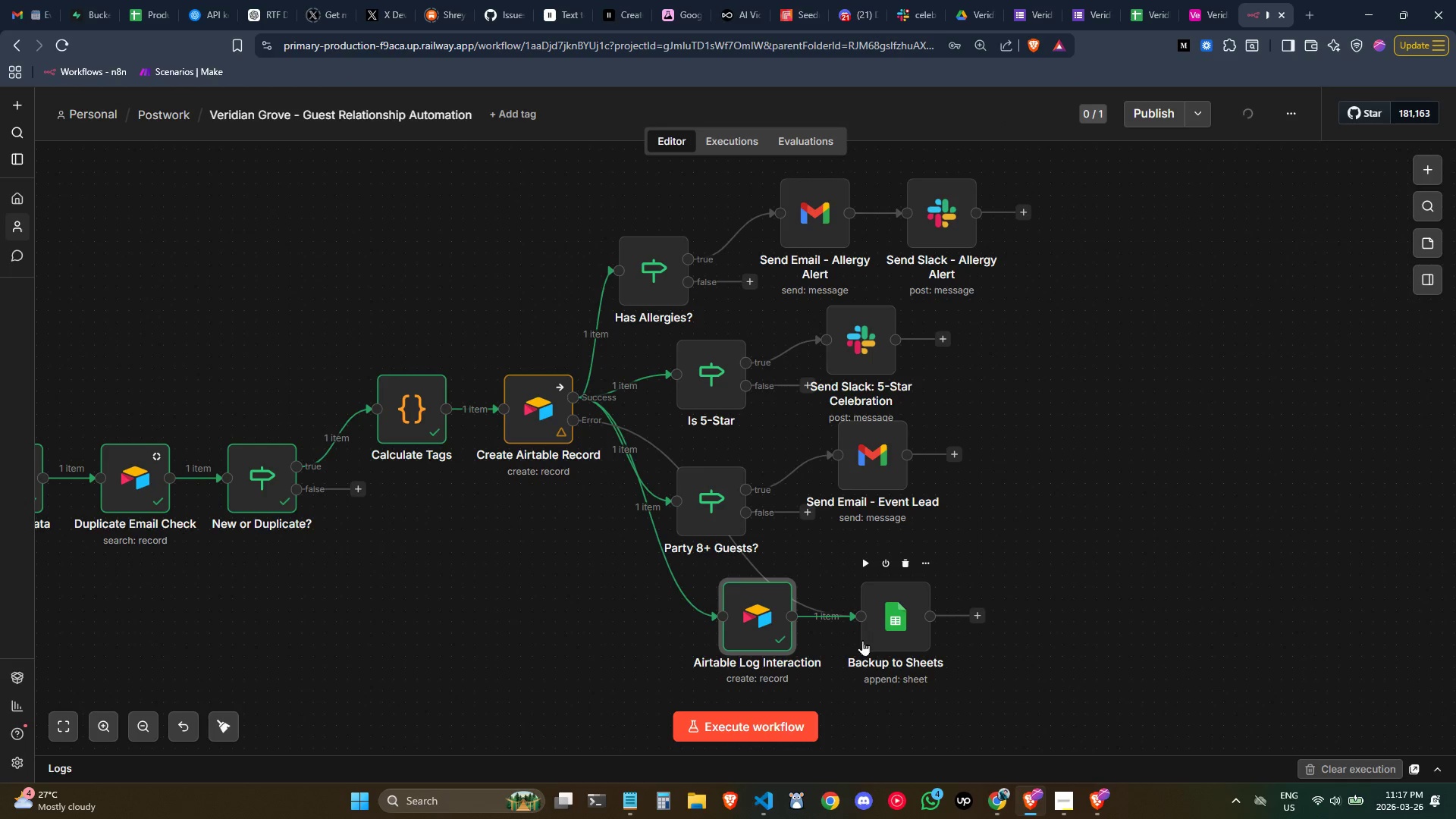 
double_click([911, 622])
 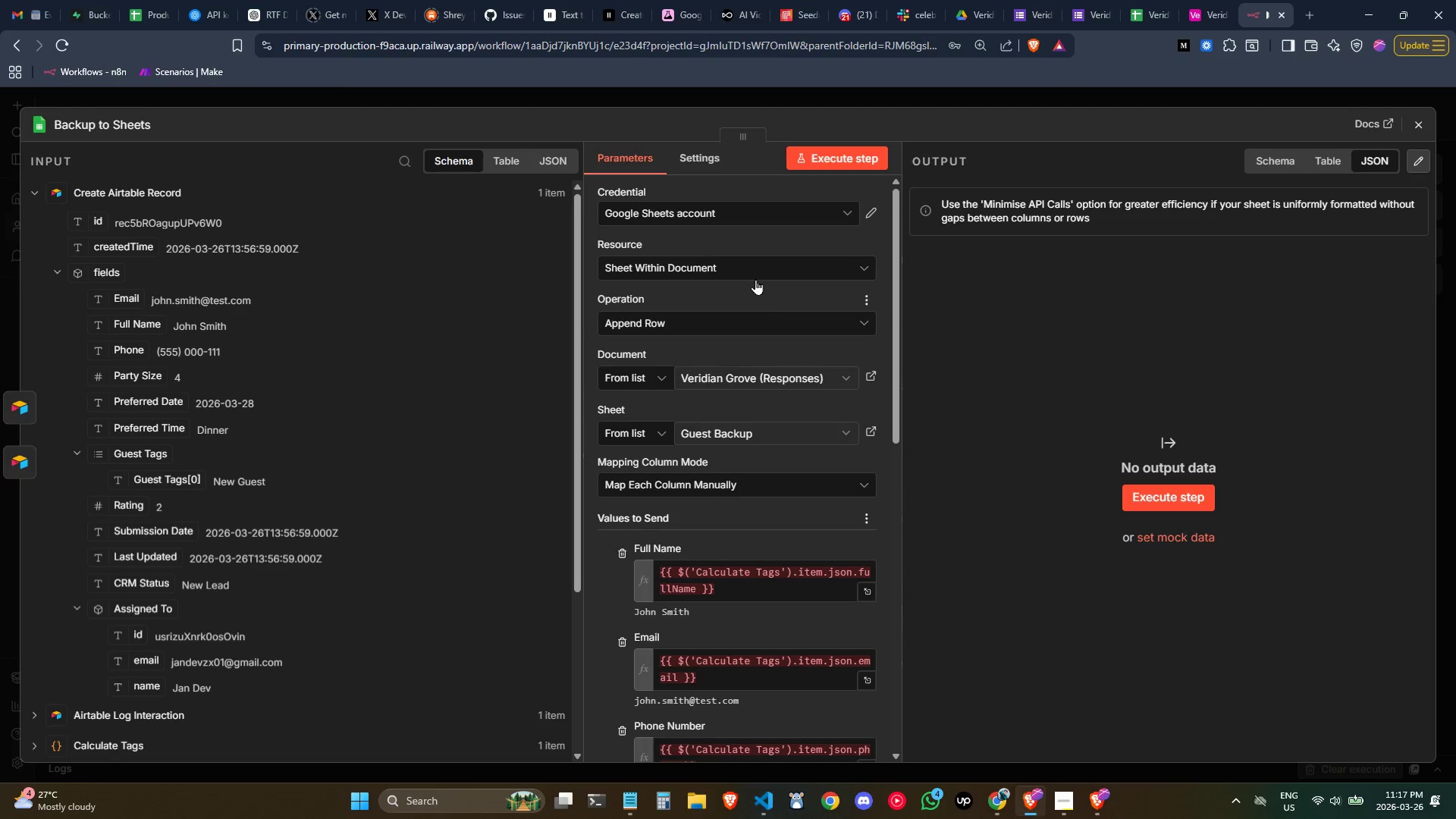 
scroll: coordinate [767, 425], scroll_direction: down, amount: 2.0
 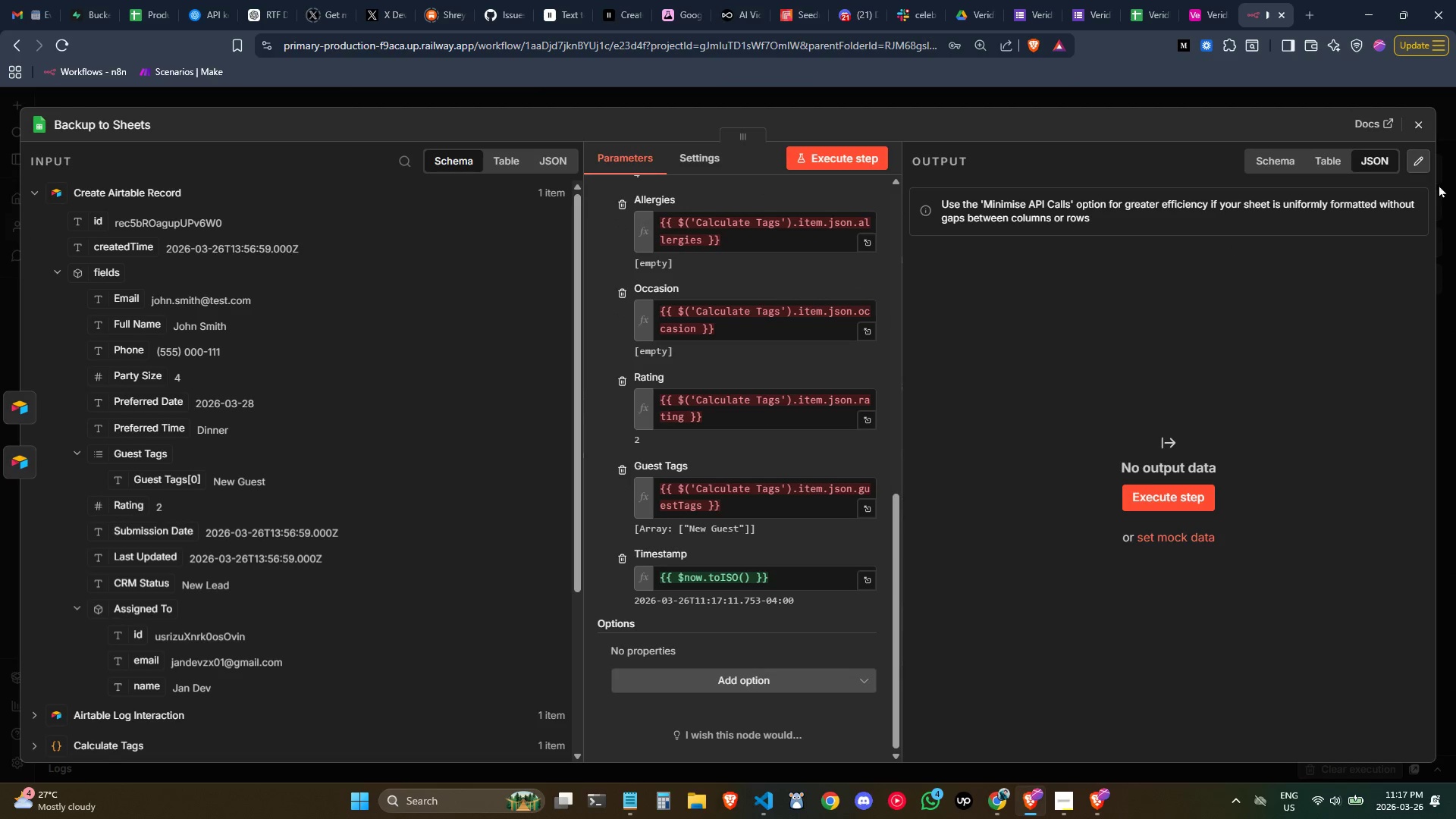 
left_click([1415, 133])
 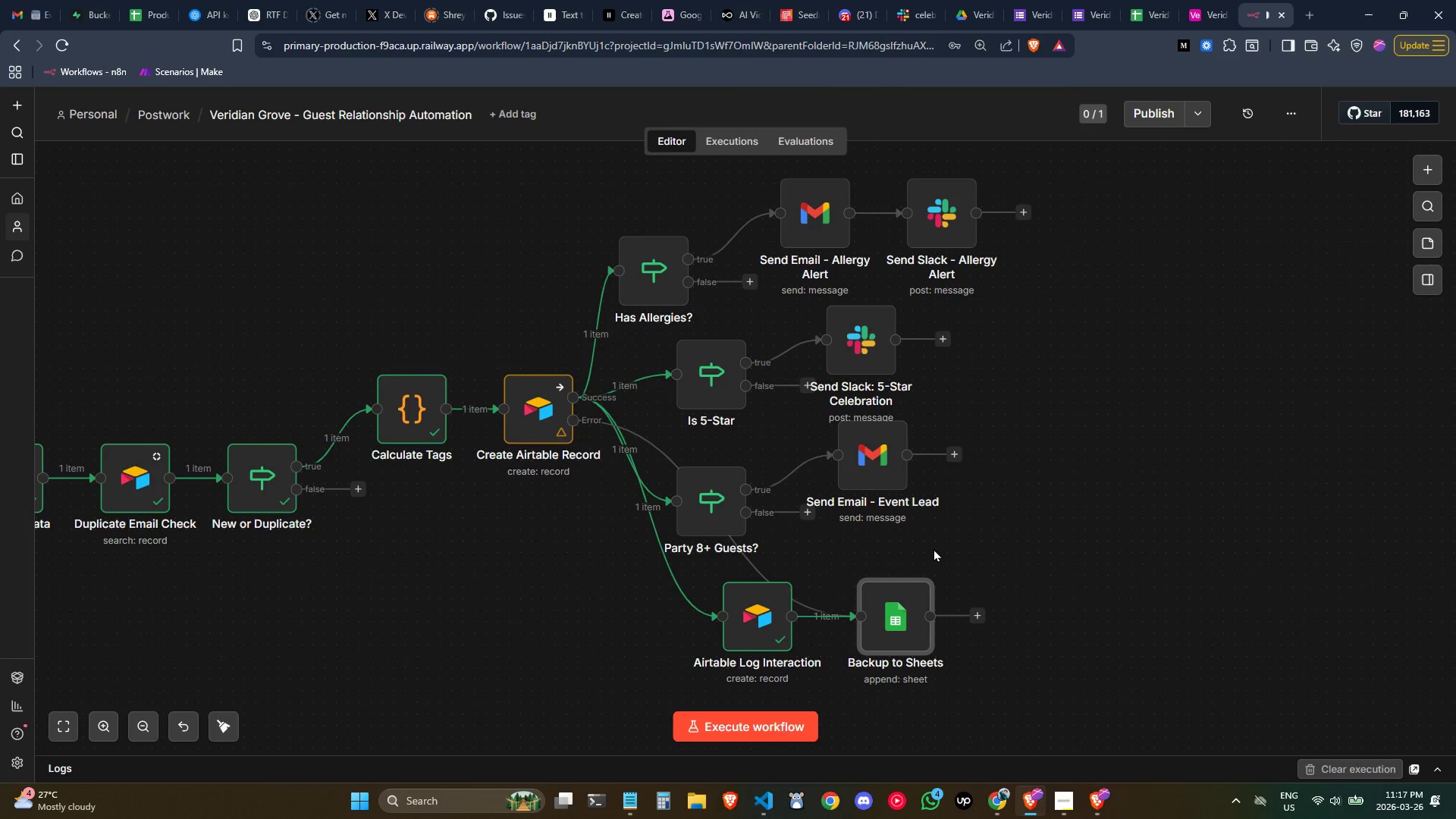 
mouse_move([883, 629])
 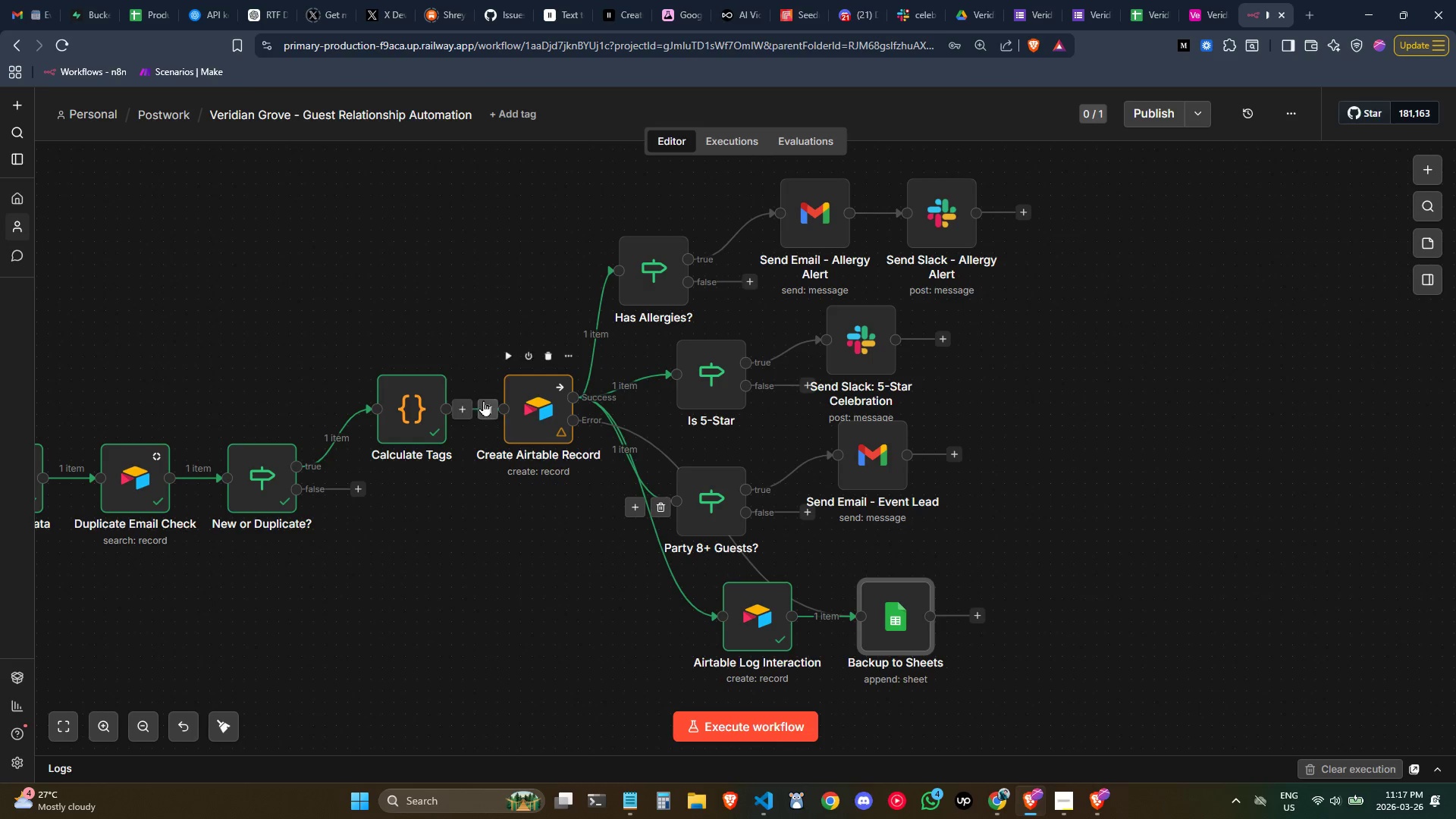 
double_click([519, 409])
 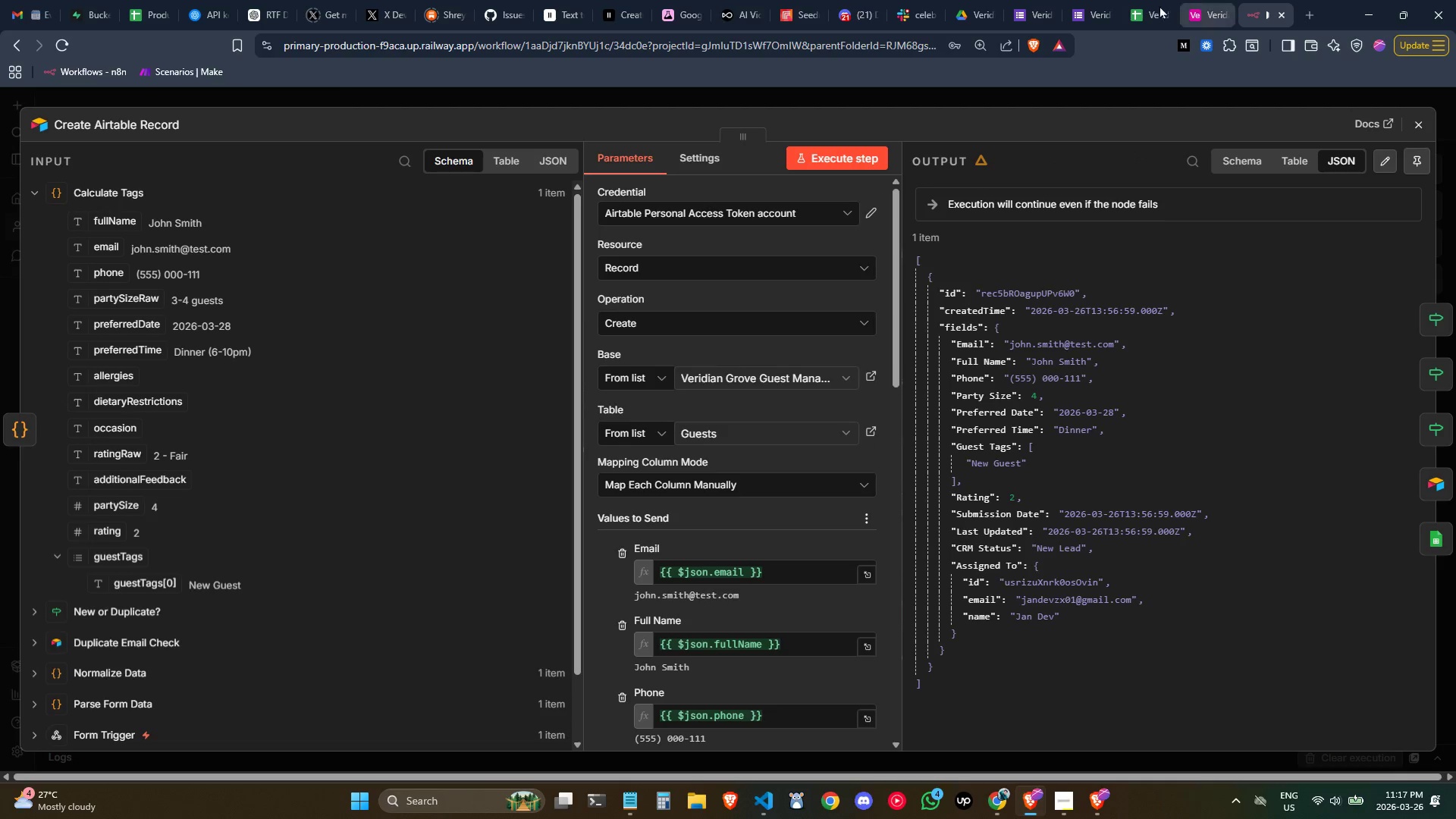 
left_click([1200, 8])
 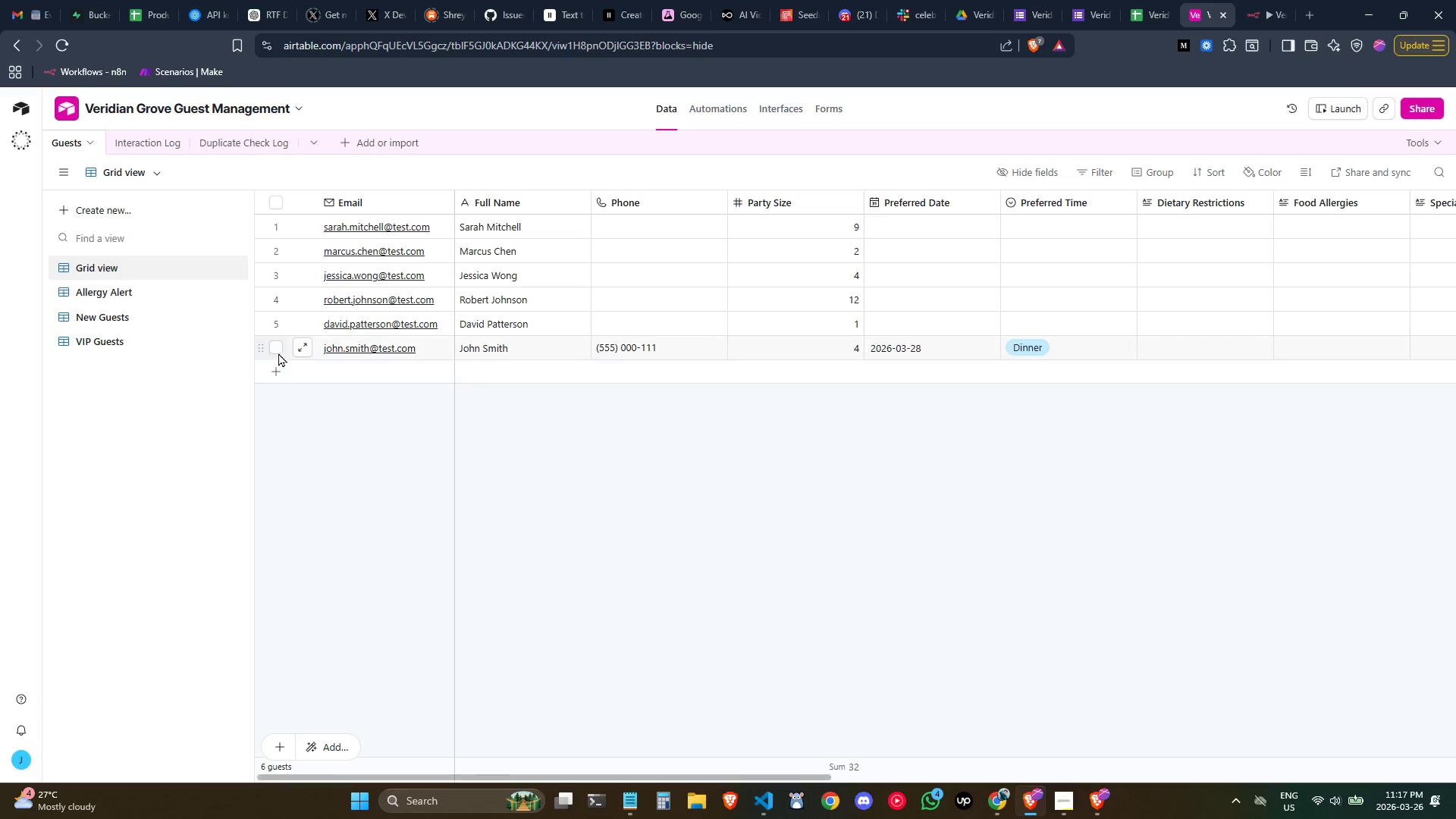 
left_click([277, 352])
 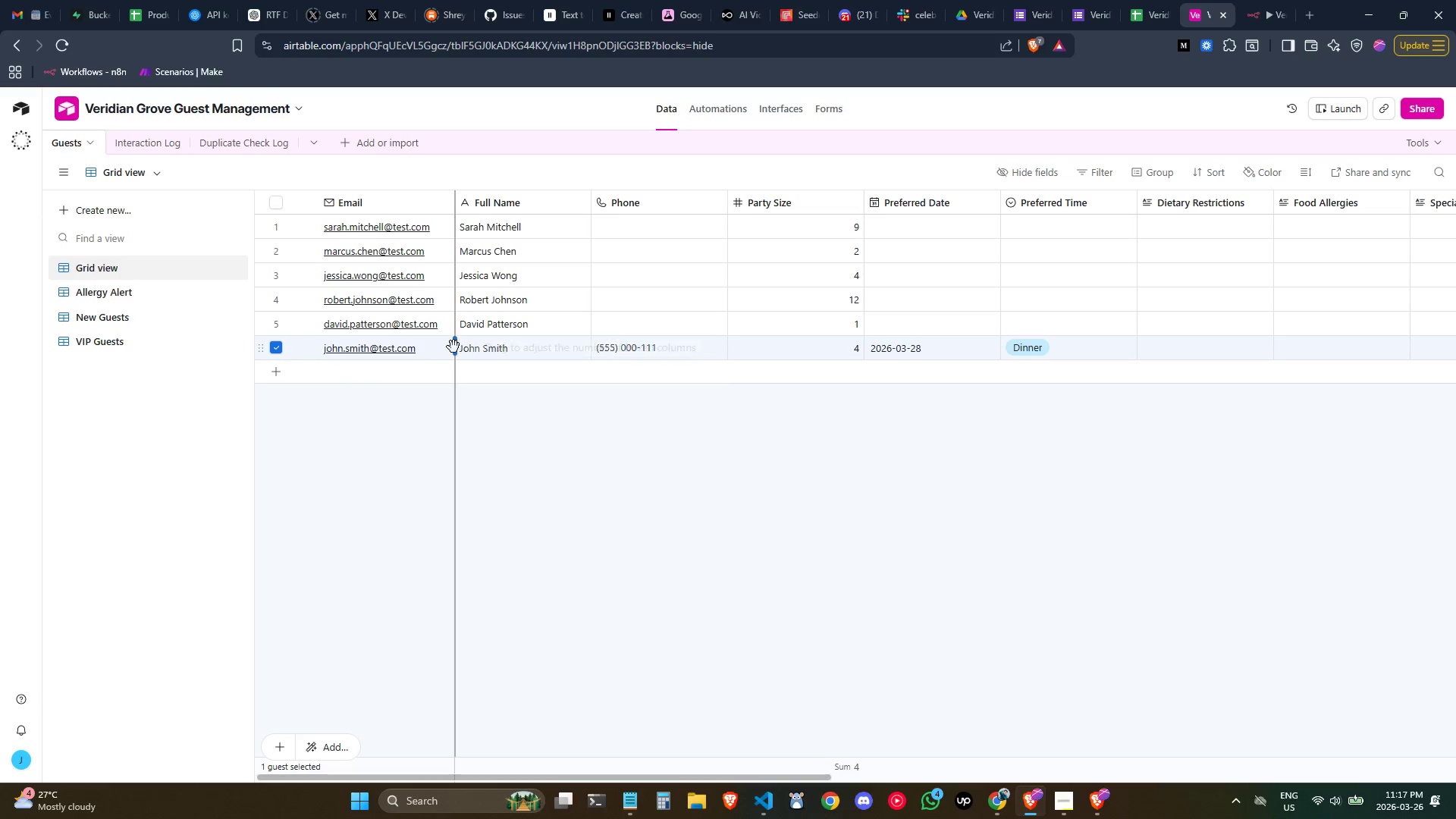 
right_click([444, 351])
 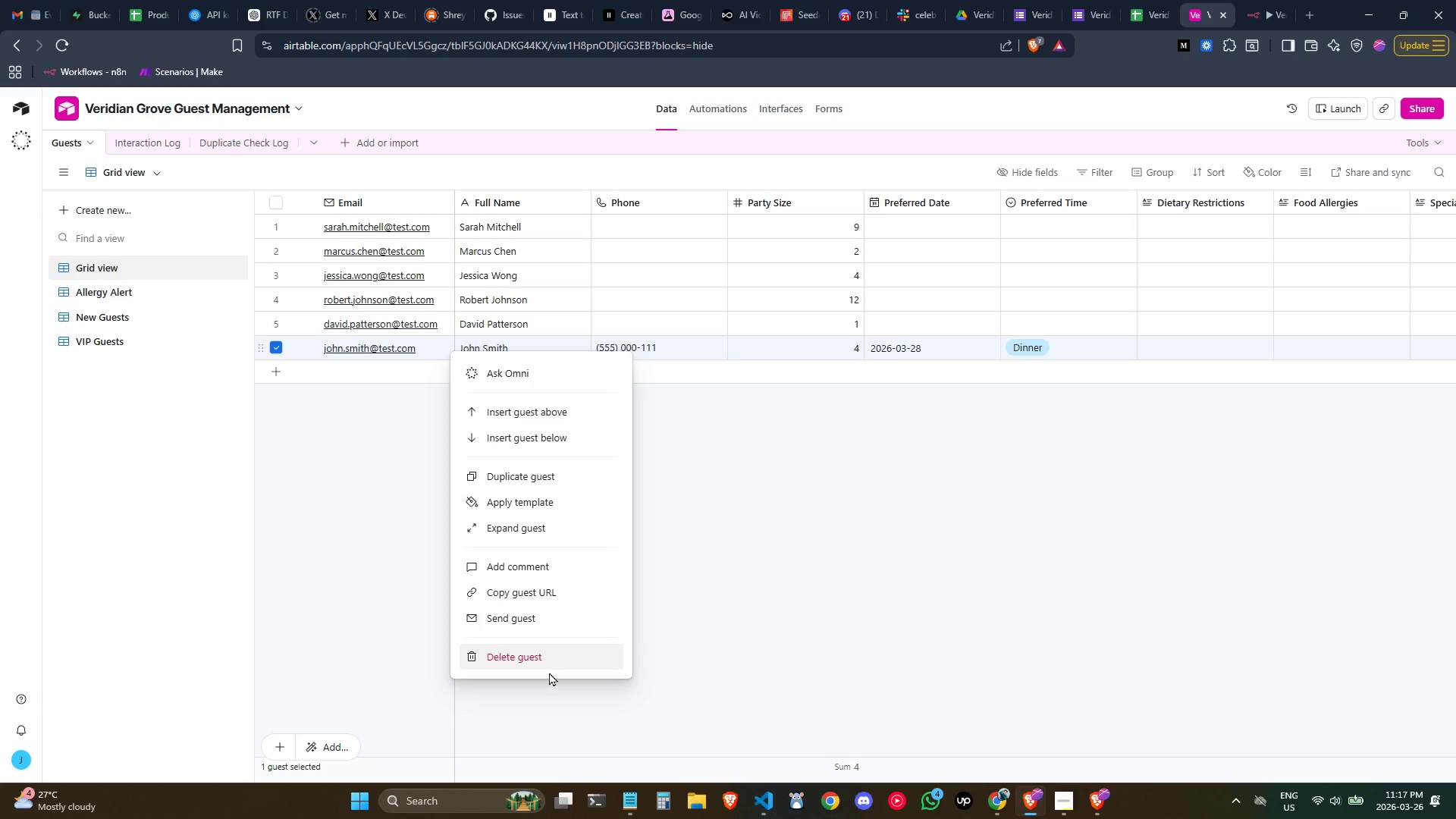 
left_click([549, 666])
 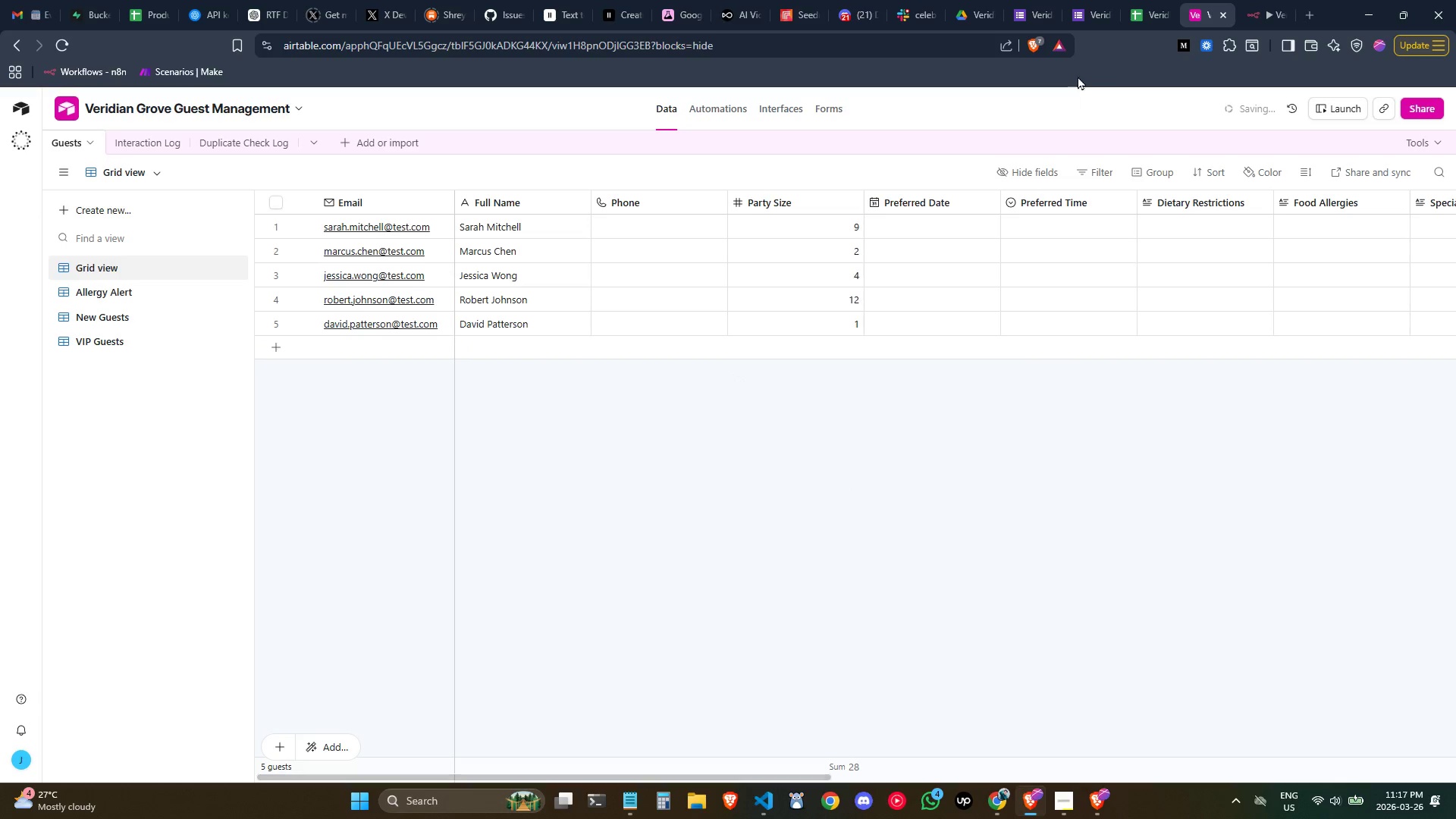 
left_click([1268, 0])
 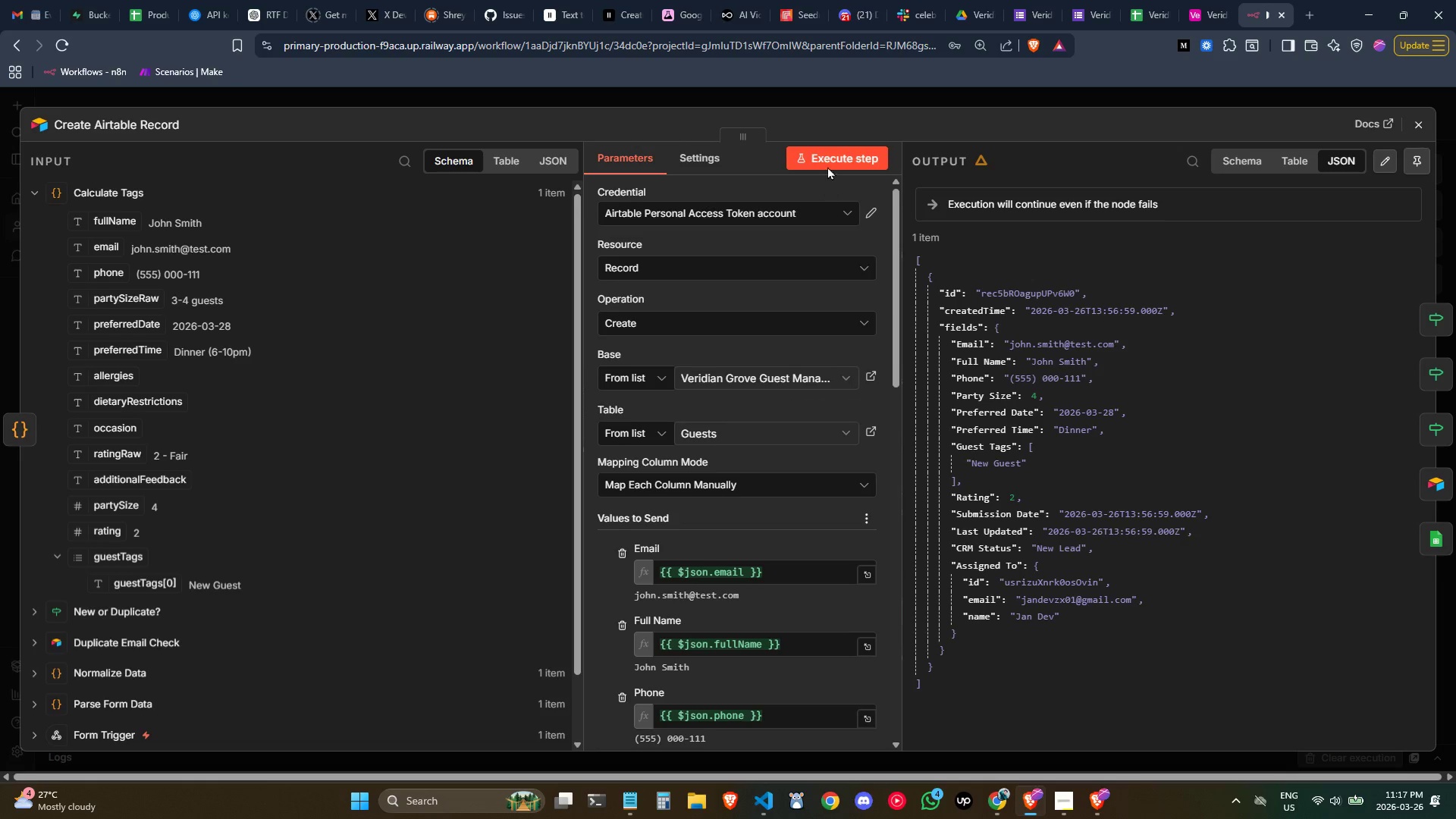 
left_click([832, 155])
 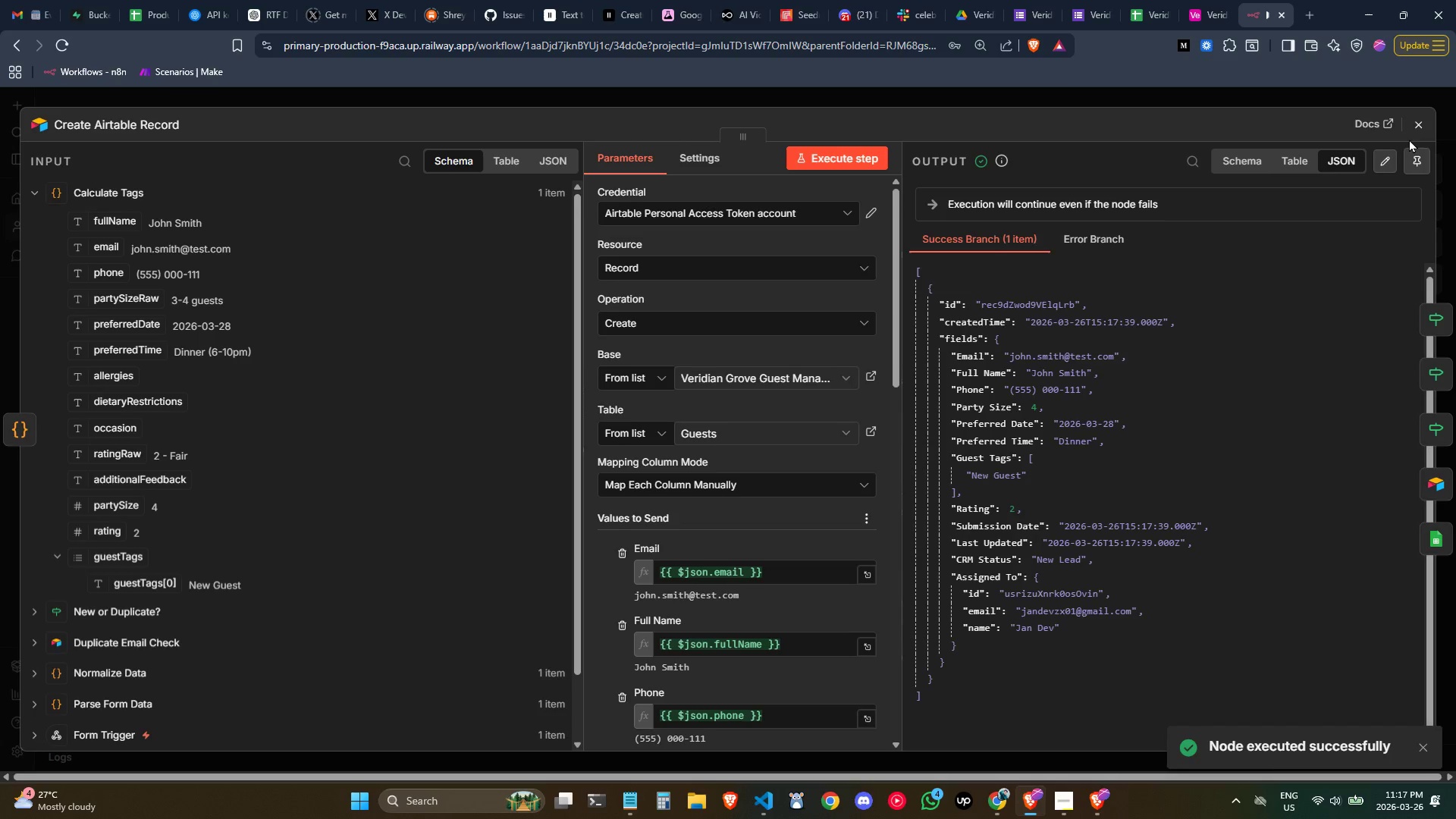 
double_click([1415, 133])
 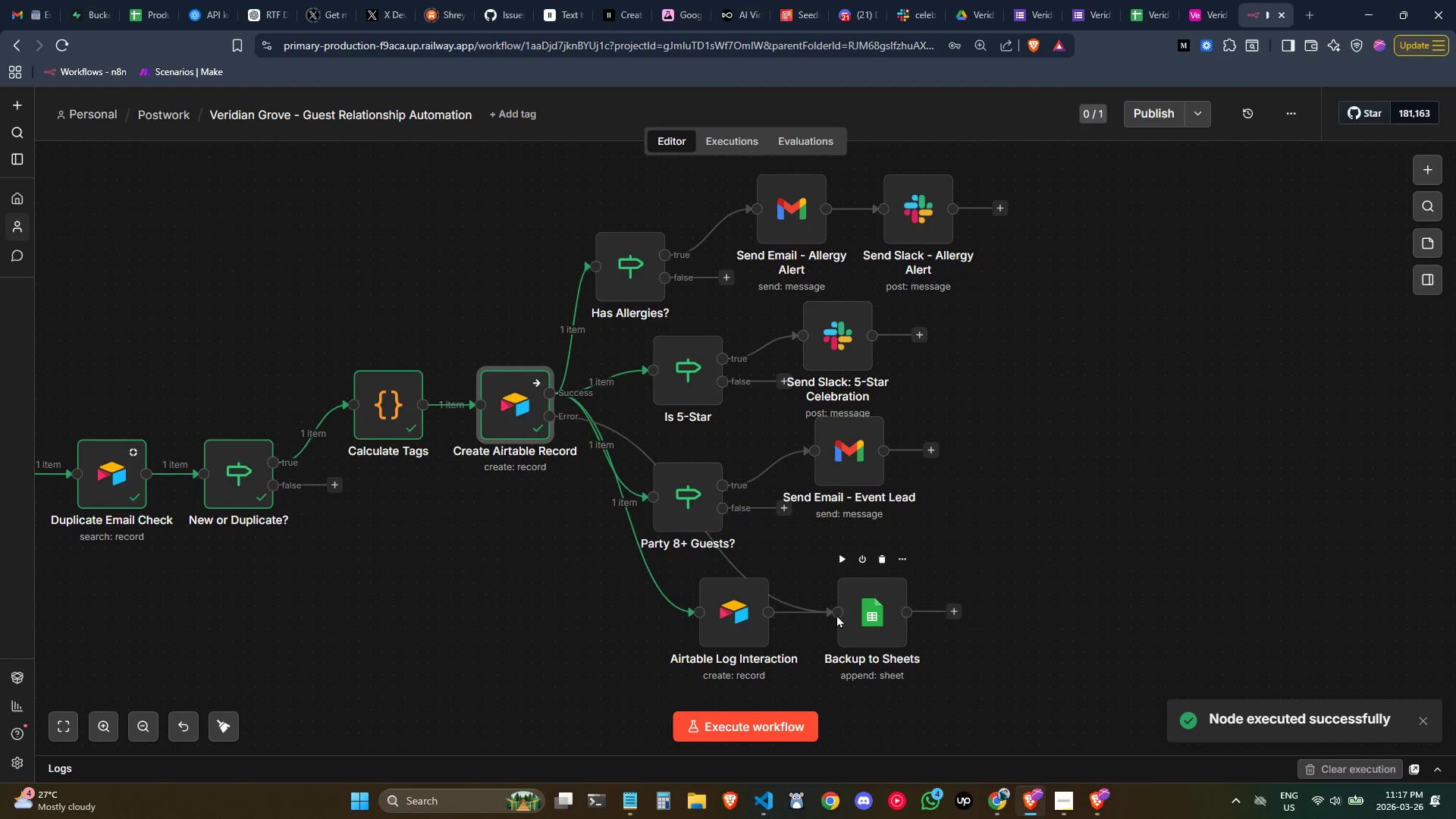 
double_click([739, 611])
 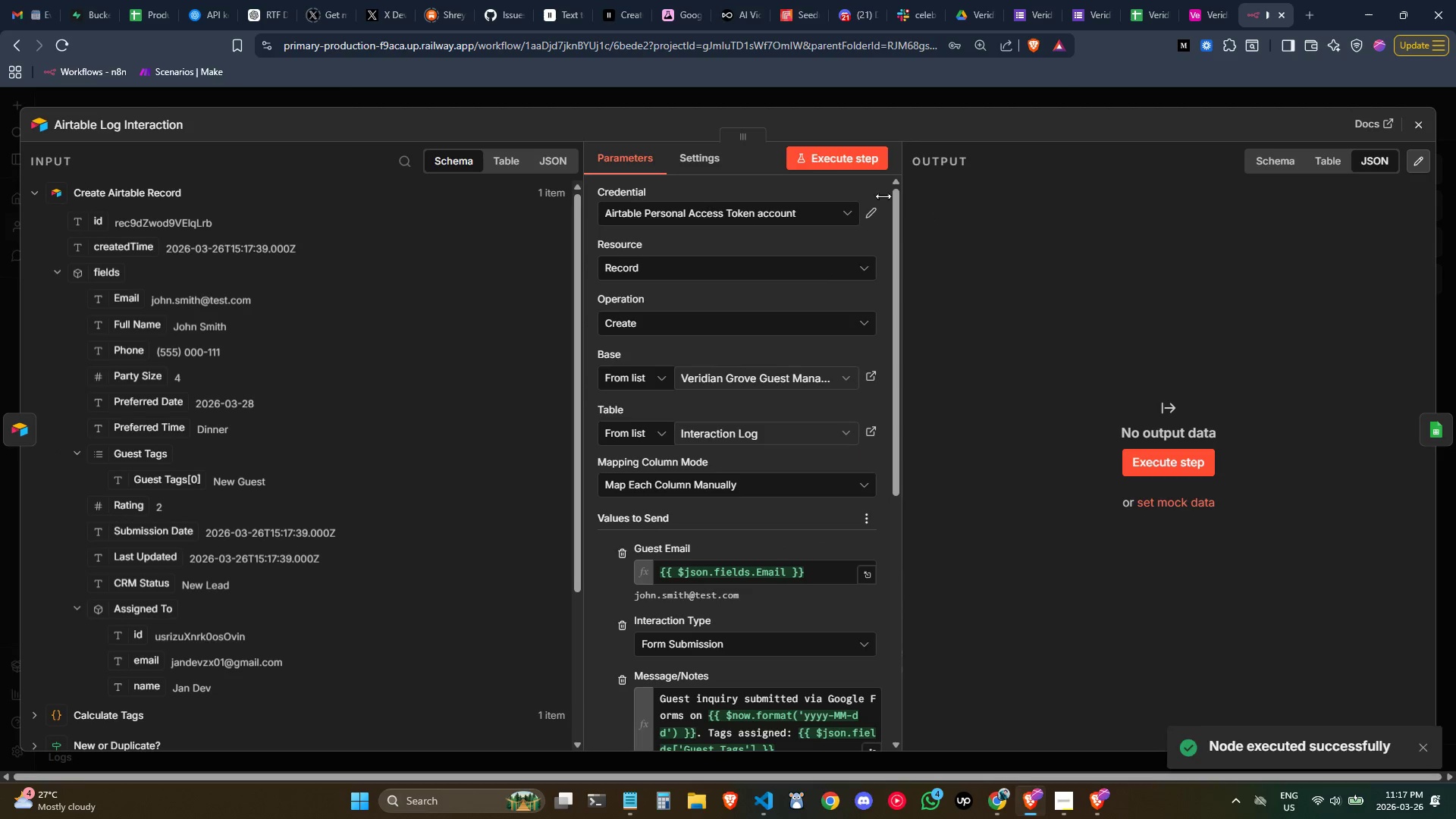 
left_click([814, 162])
 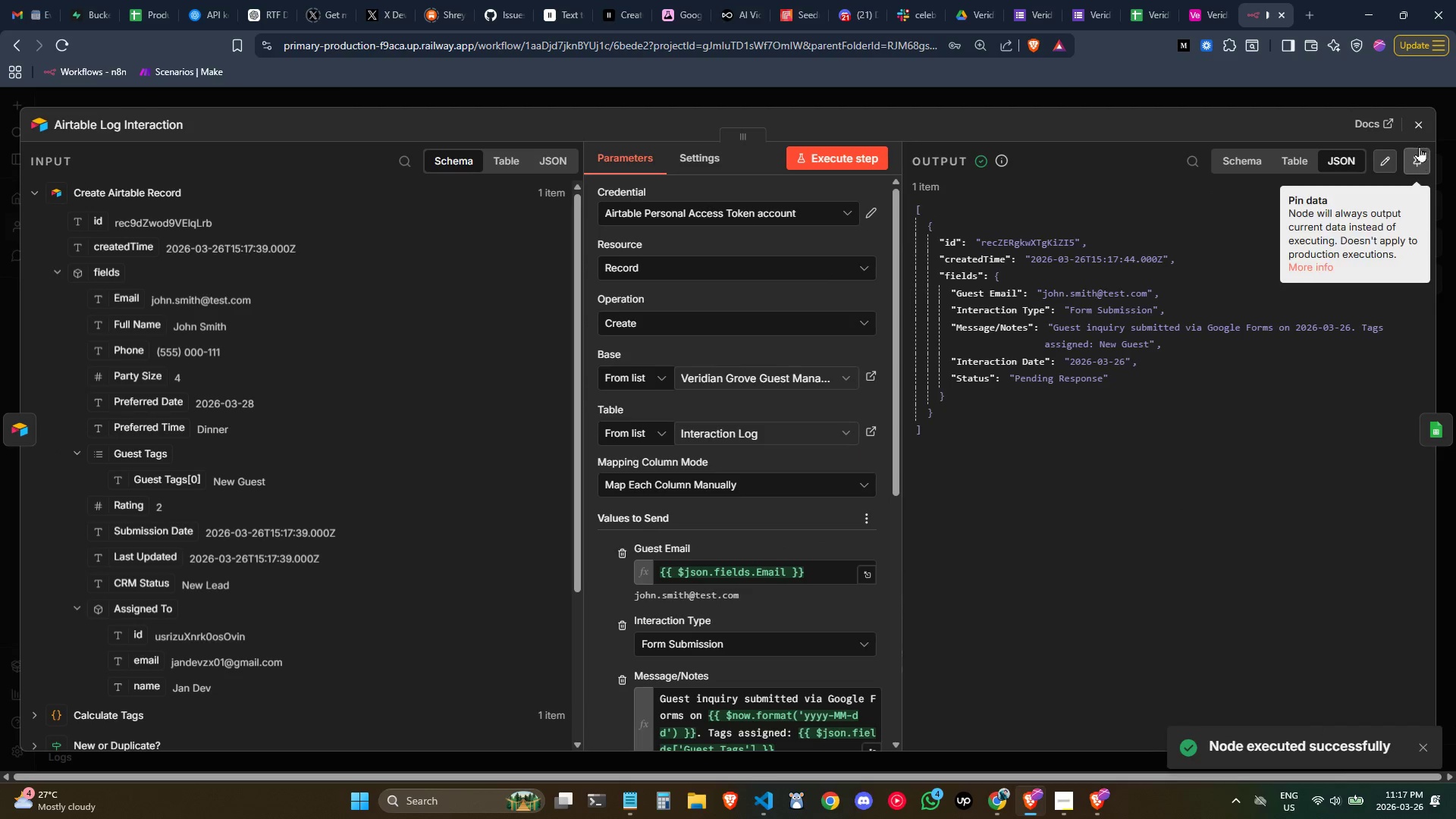 
left_click([1418, 130])
 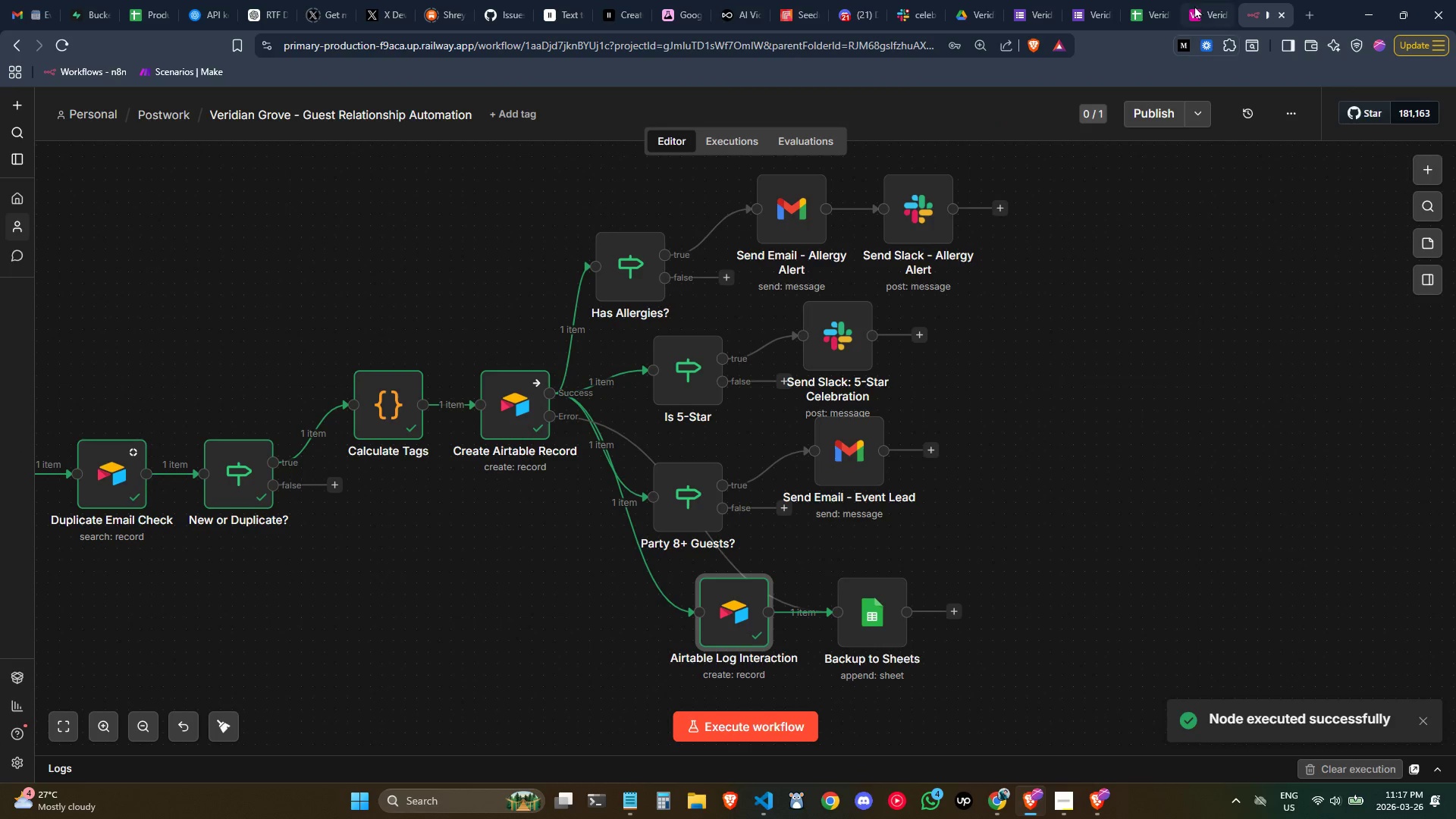 
left_click([1194, 0])
 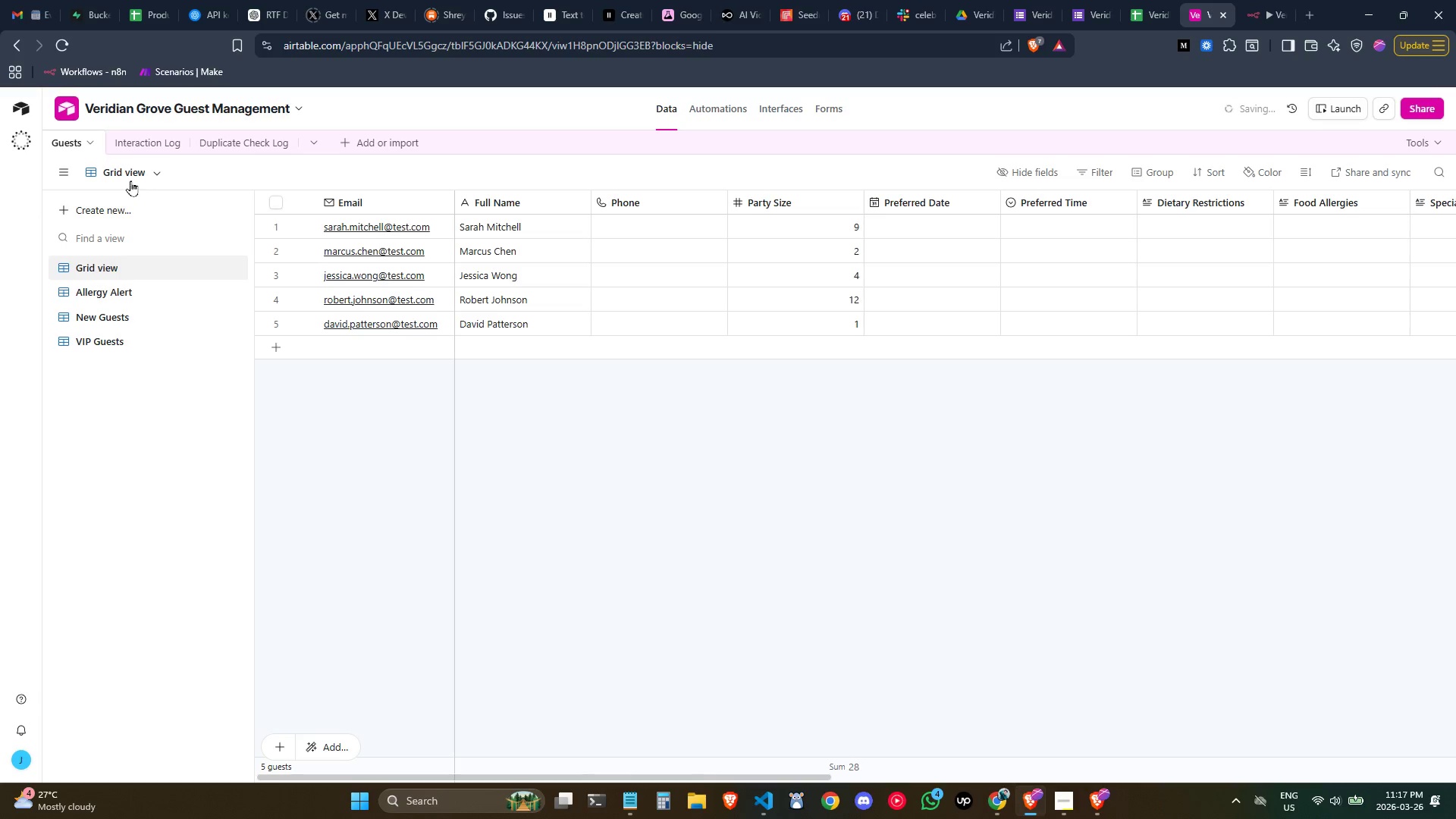 
left_click([140, 139])
 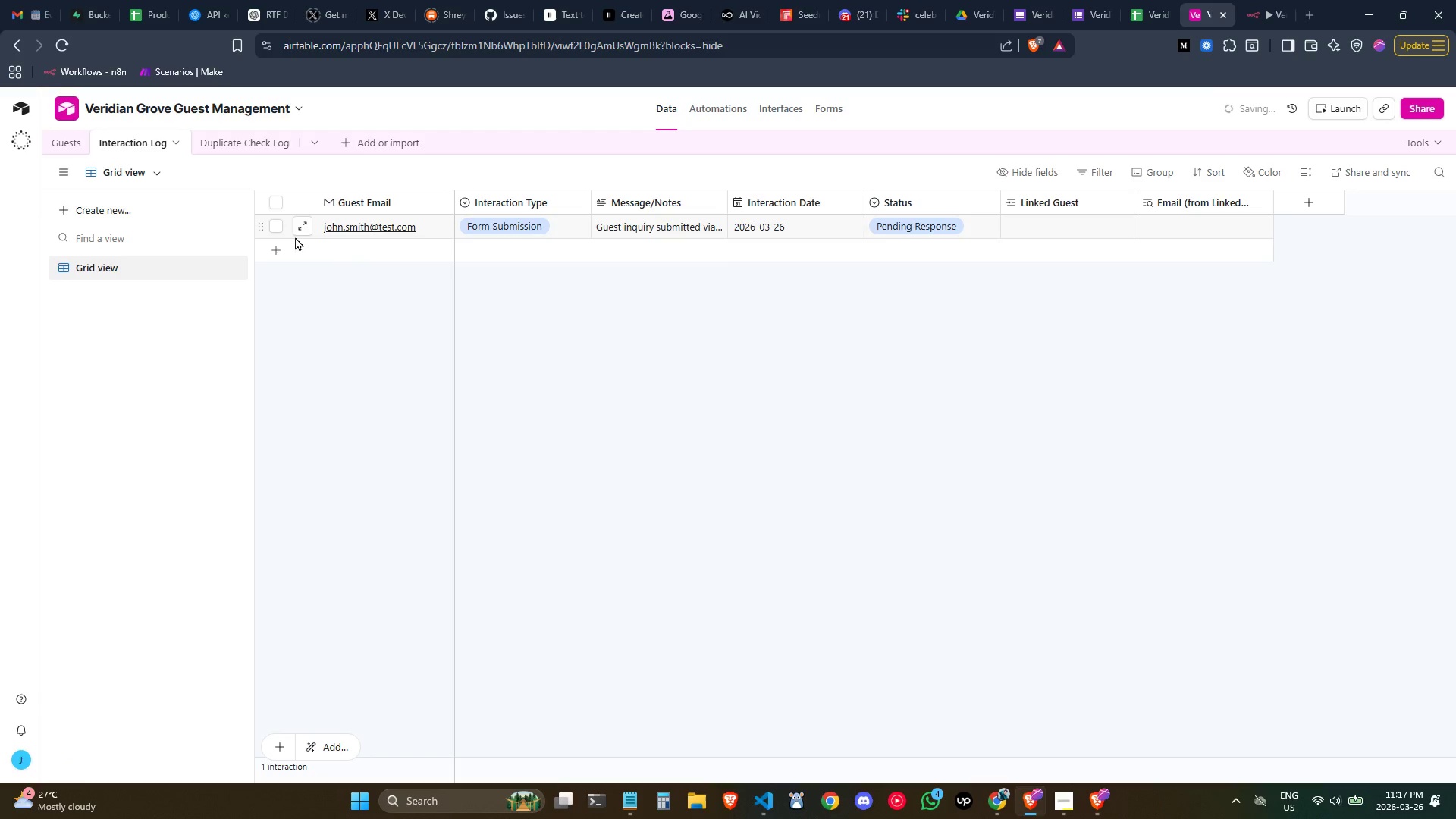 
left_click([1260, 3])
 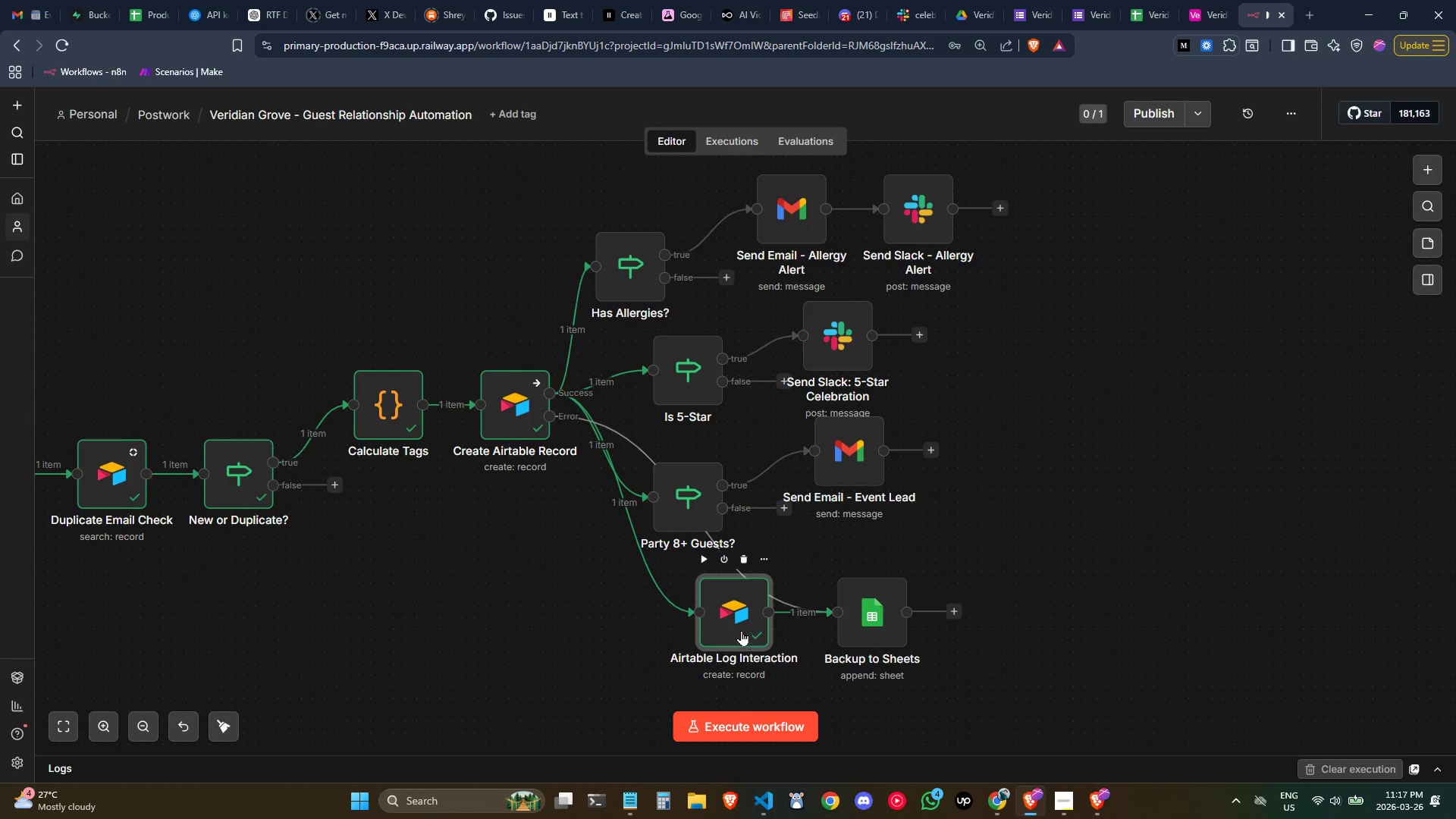 
double_click([740, 613])
 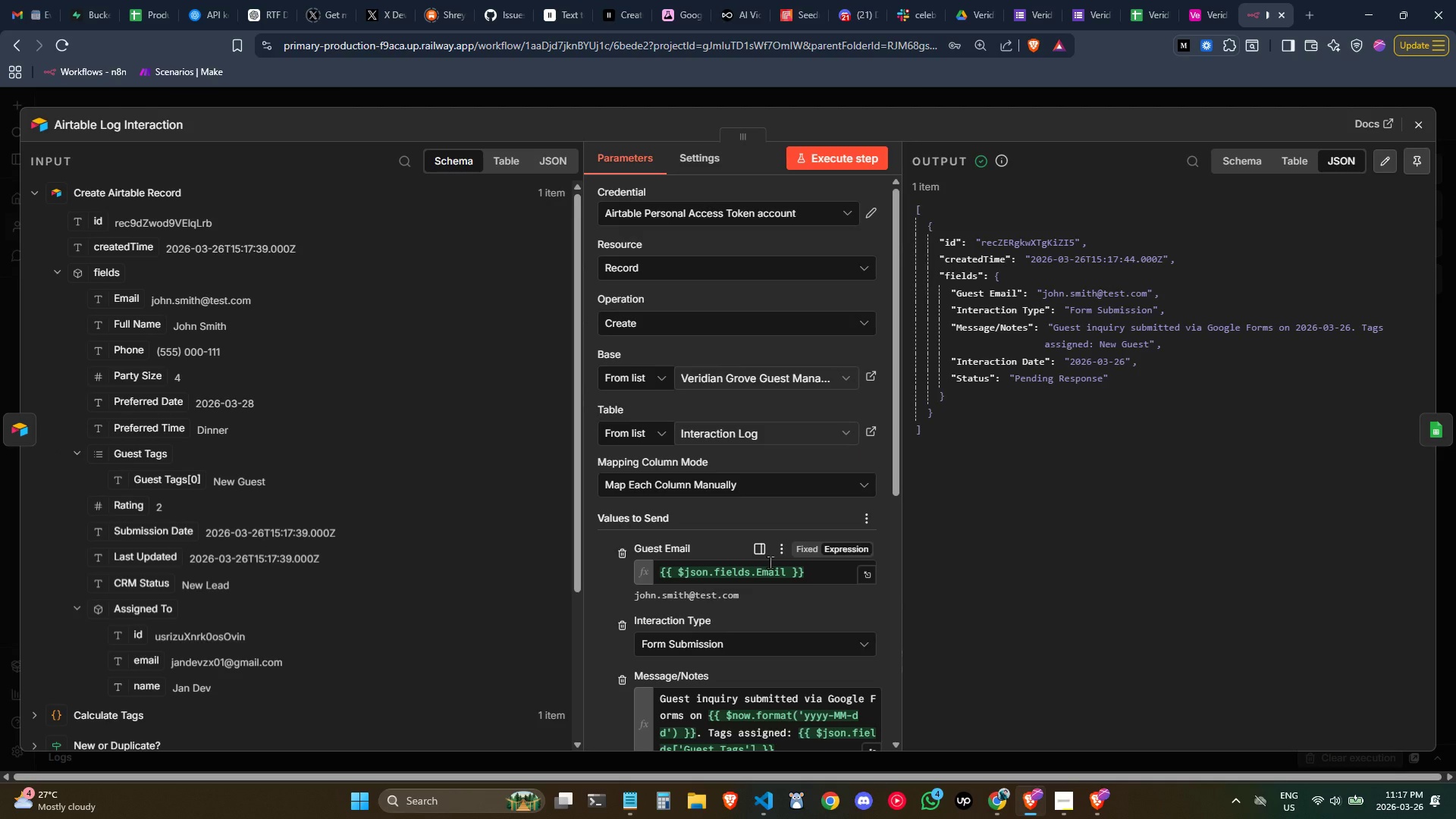 
scroll: coordinate [770, 562], scroll_direction: down, amount: 1.0
 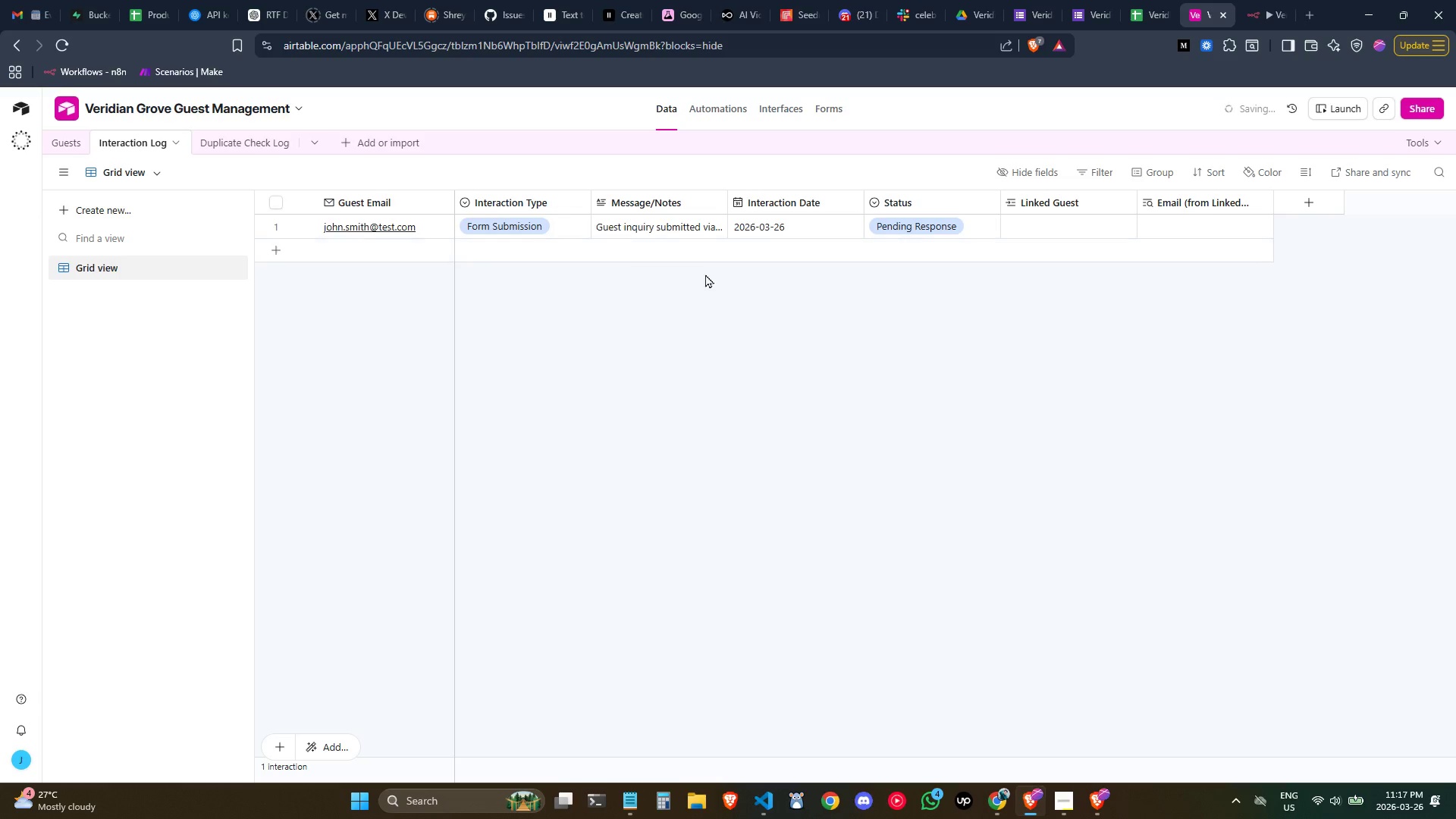 
wait(5.18)
 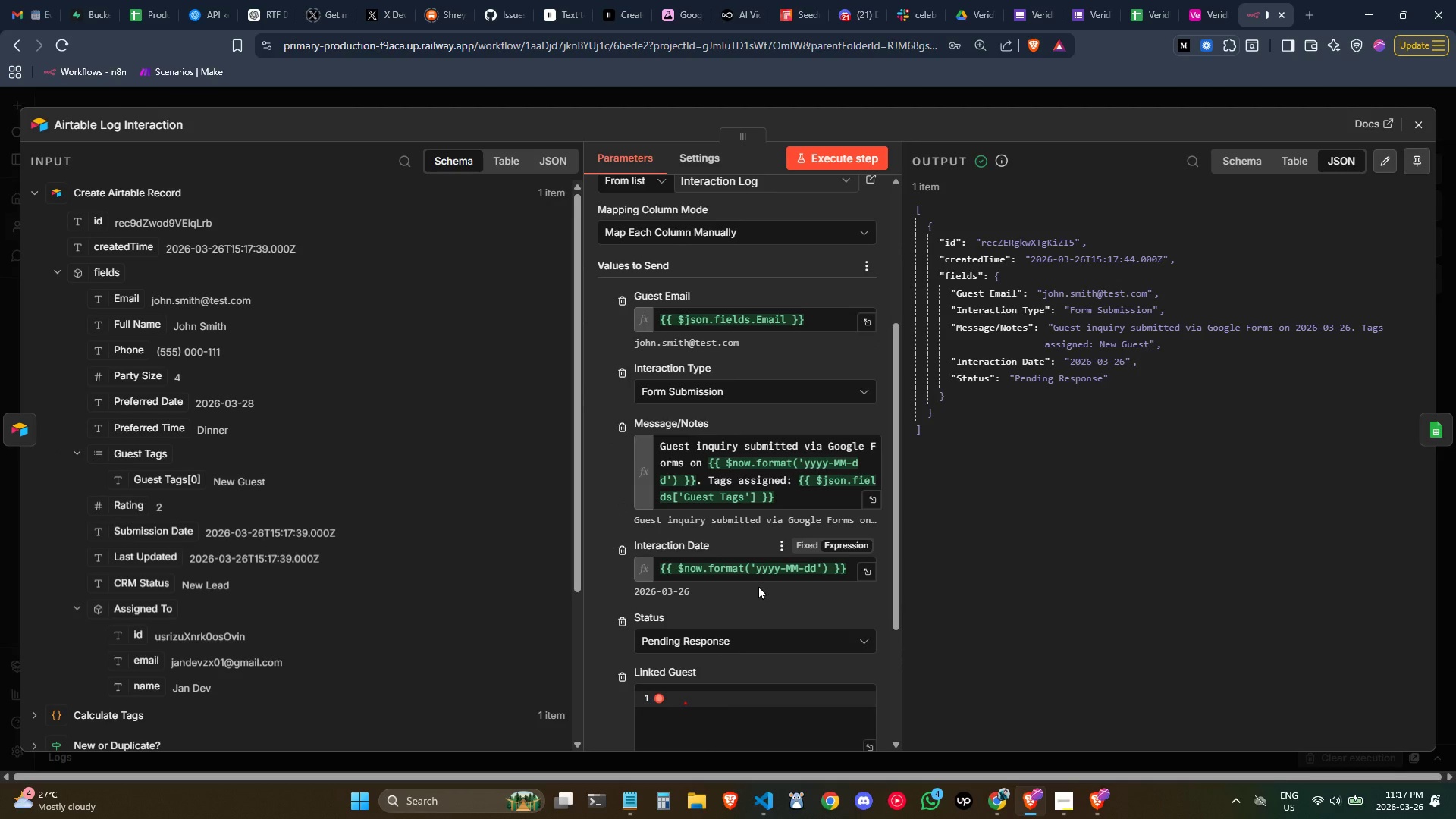 
left_click([64, 137])
 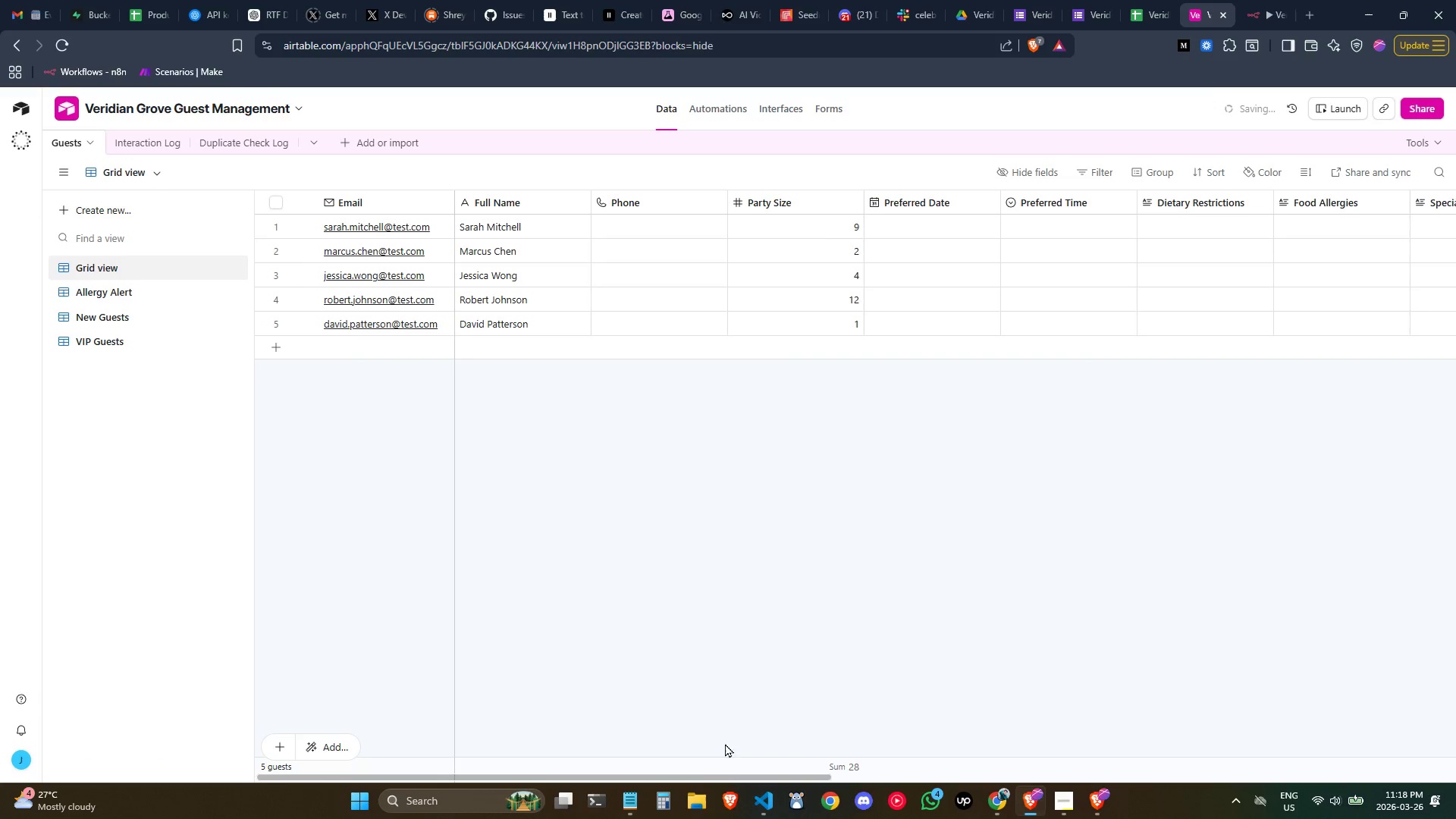 
left_click_drag(start_coordinate=[767, 777], to_coordinate=[1394, 799])
 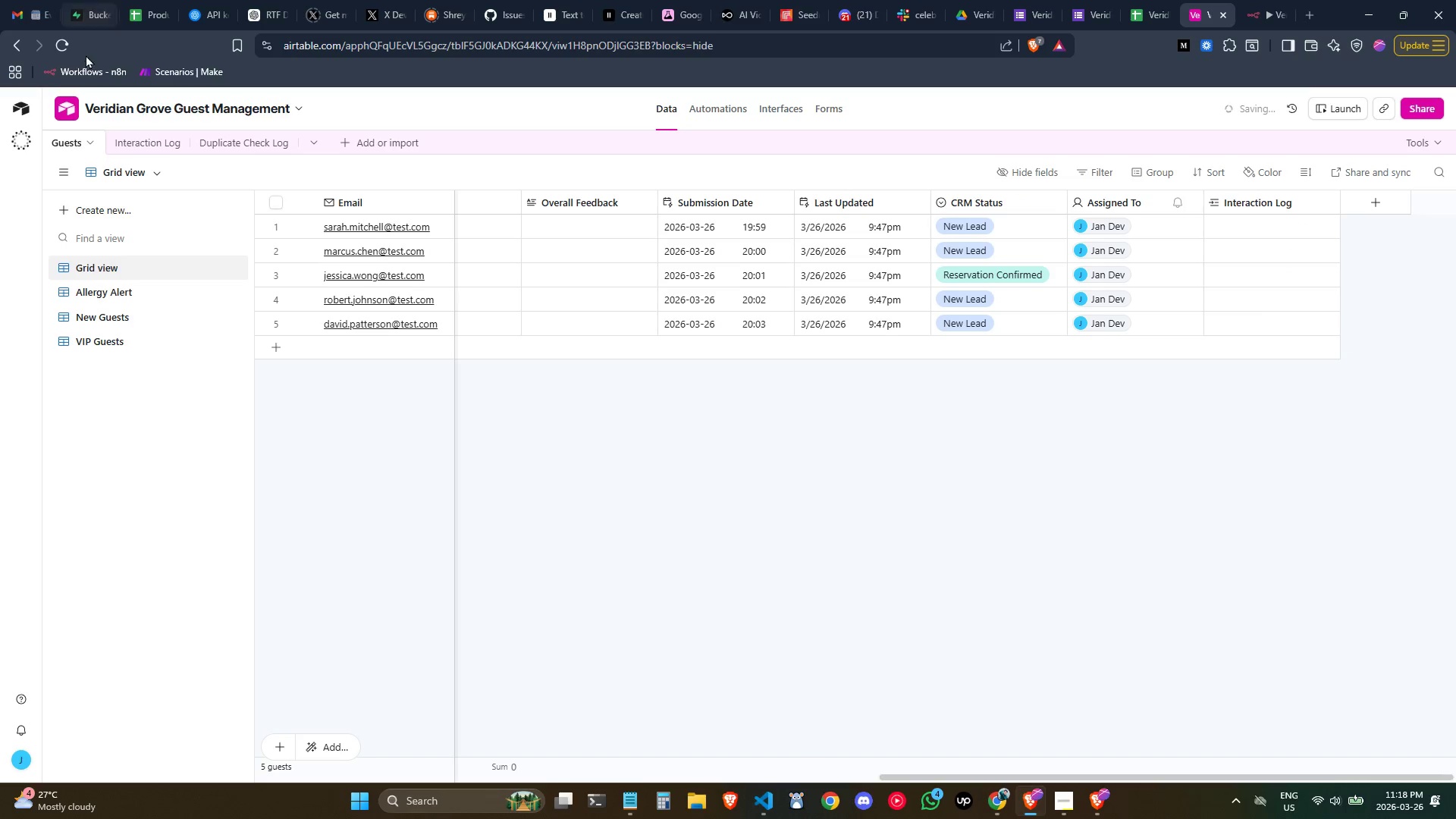 
left_click([64, 48])
 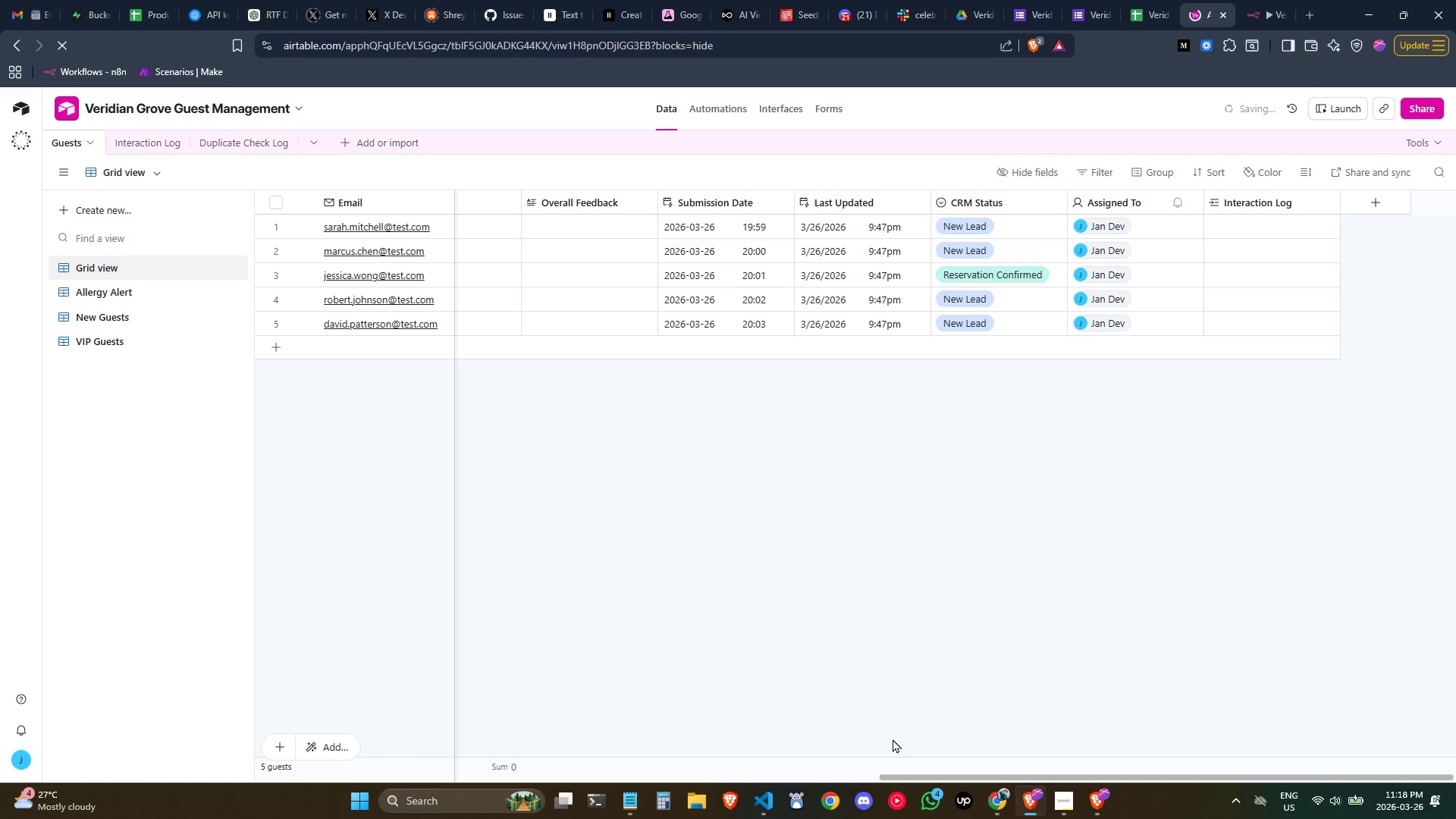 
left_click_drag(start_coordinate=[912, 777], to_coordinate=[648, 737])
 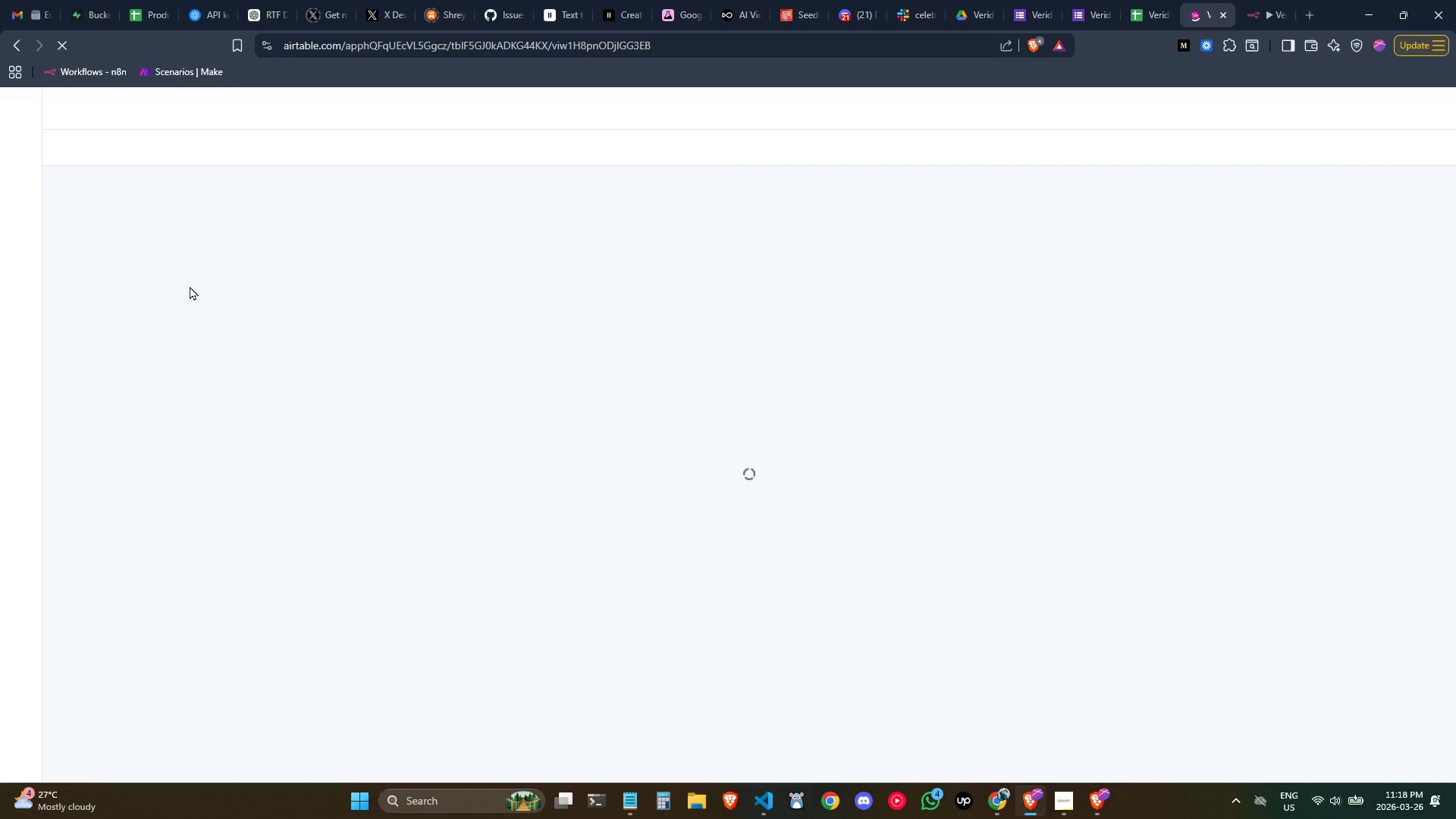 
mouse_move([184, 204])
 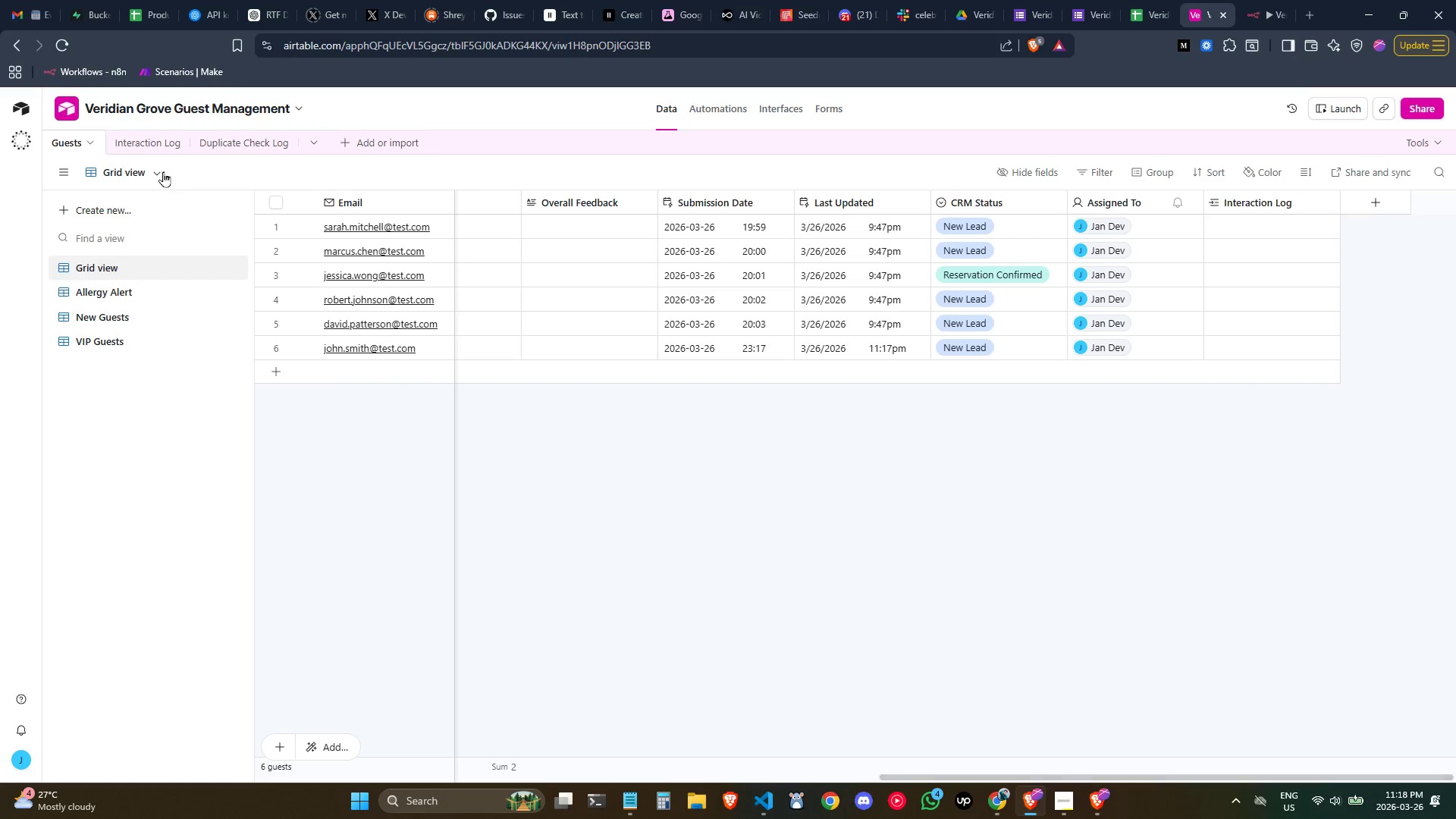 
left_click([152, 143])
 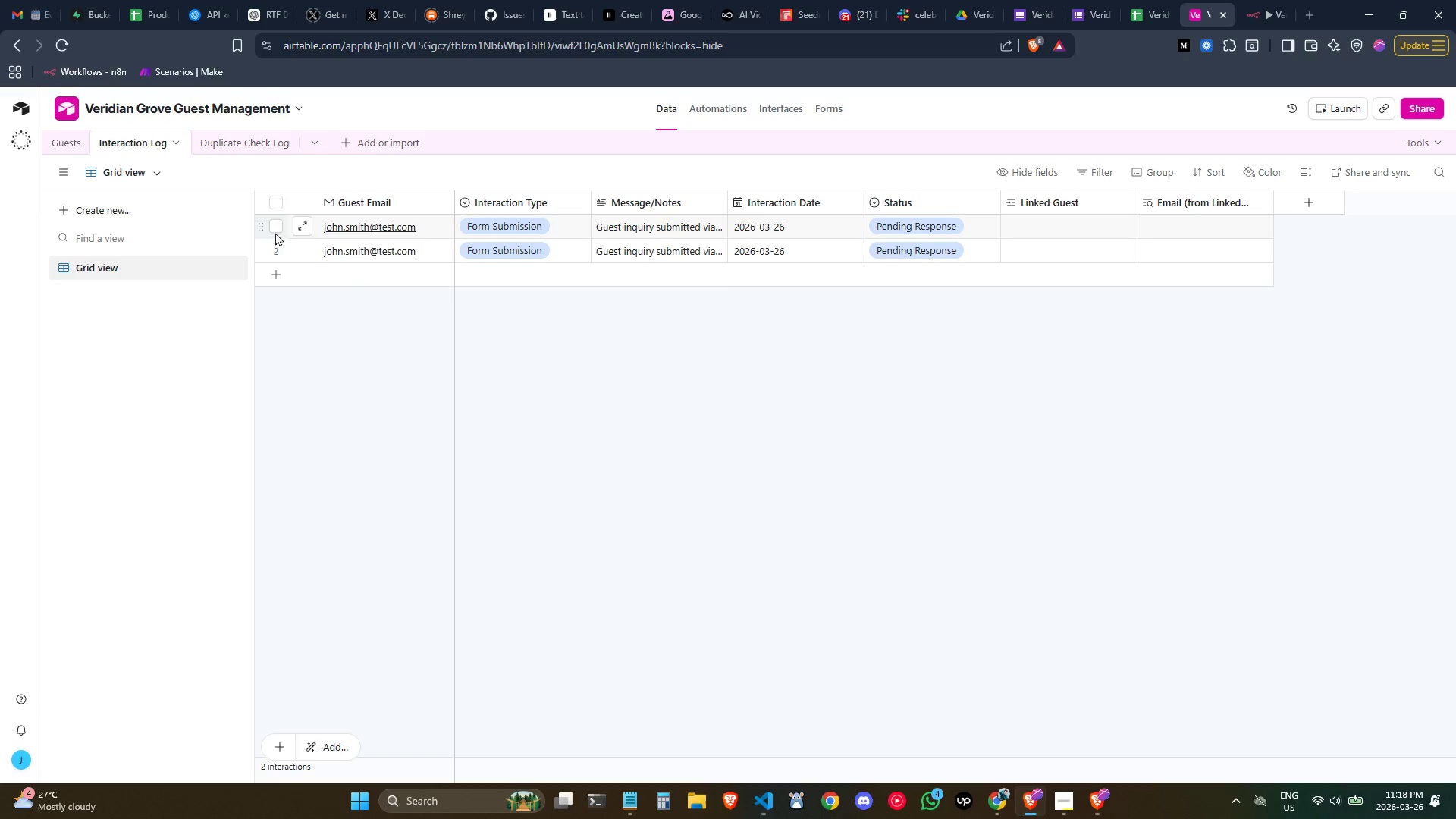 
left_click([279, 227])
 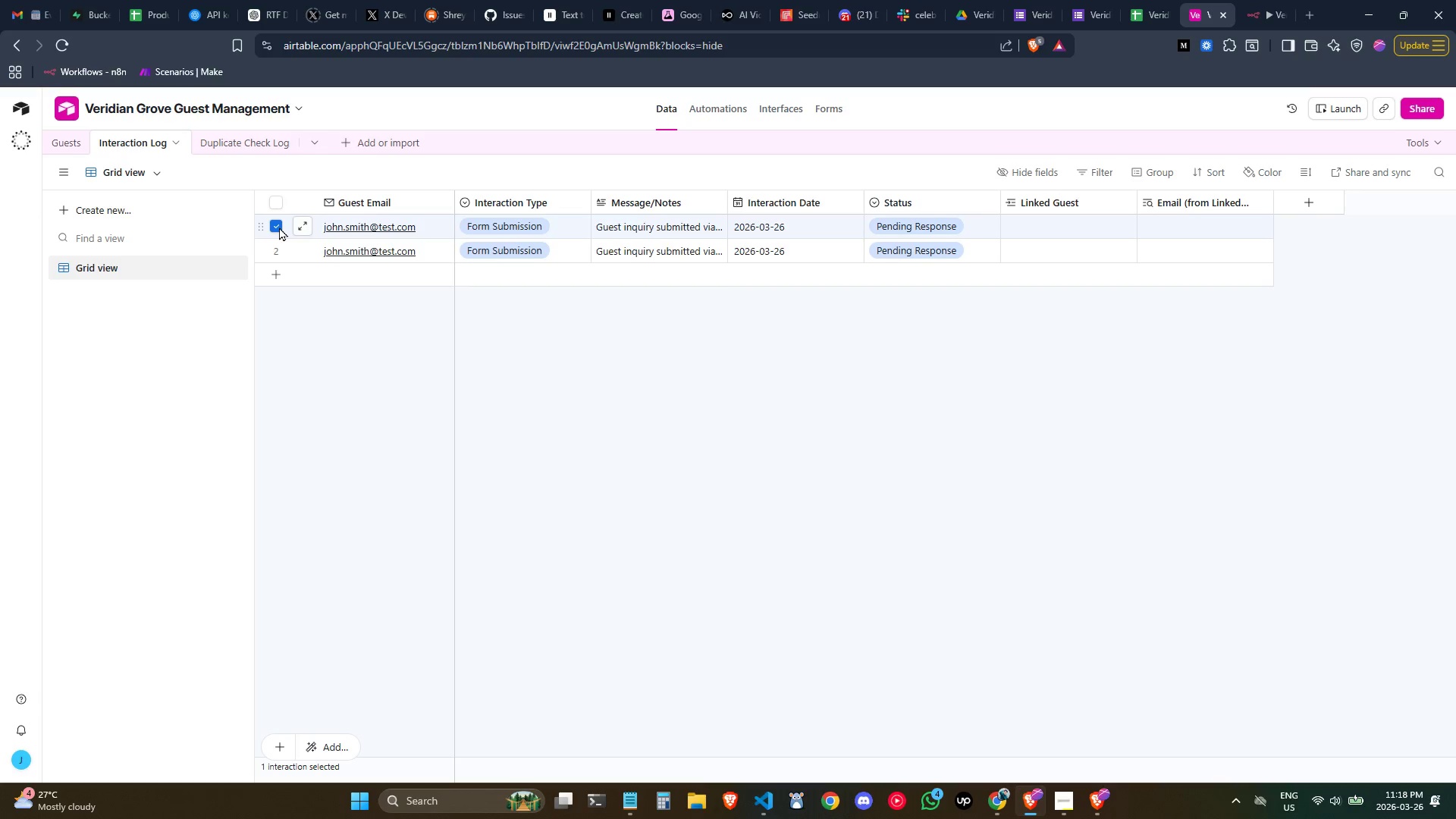 
right_click([279, 227])
 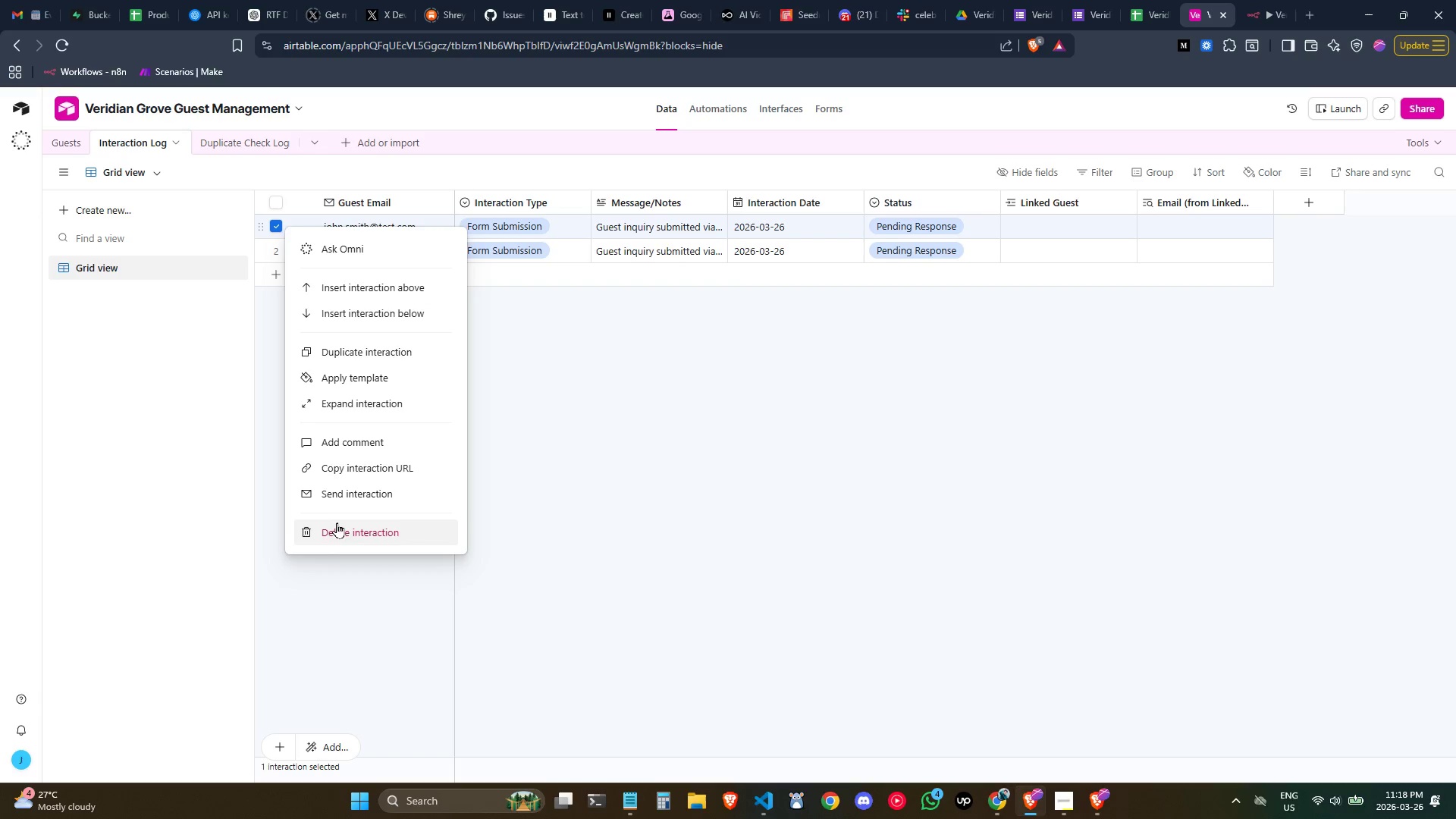 
left_click_drag(start_coordinate=[339, 531], to_coordinate=[343, 533])
 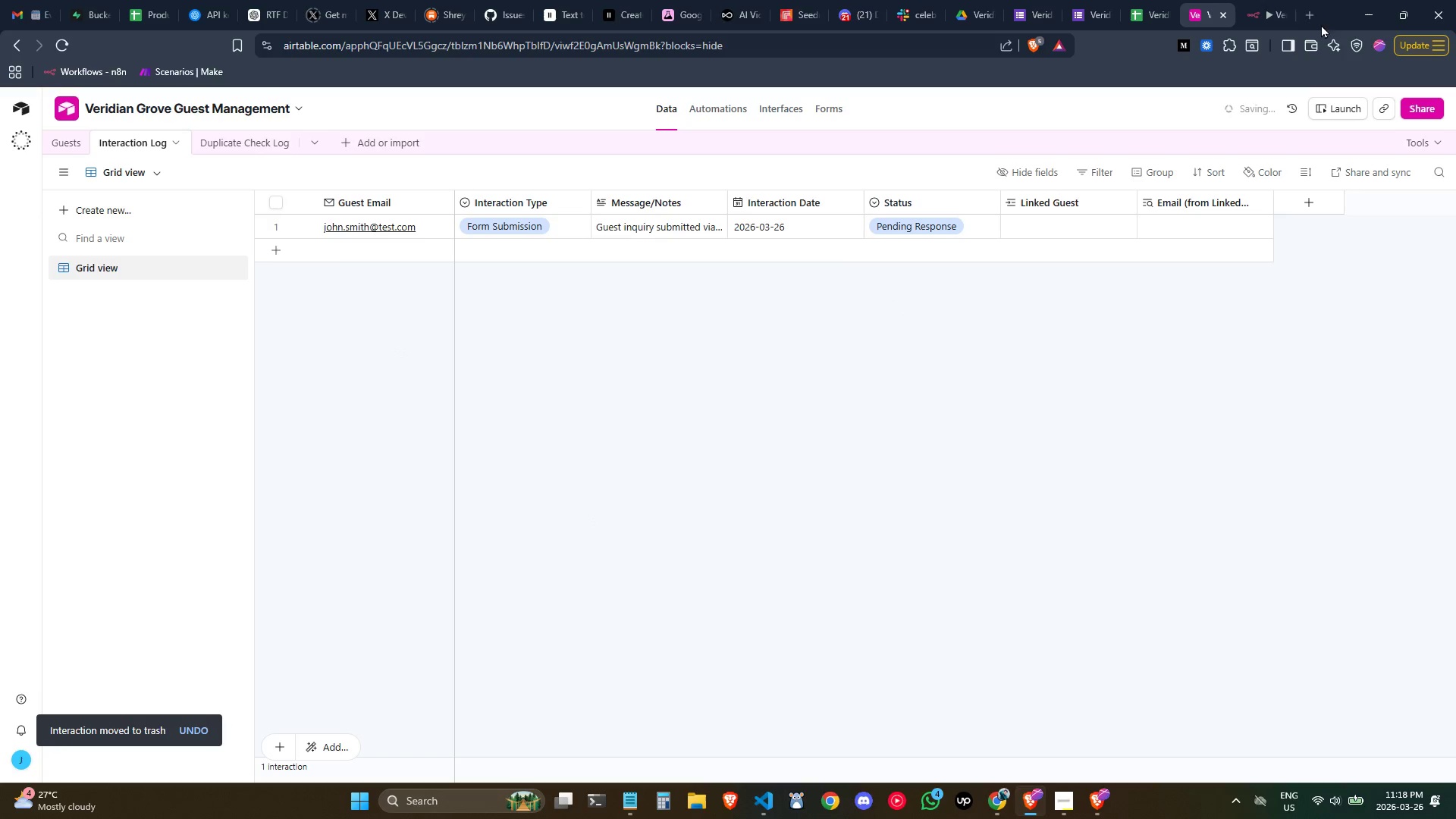 
left_click([1258, 0])
 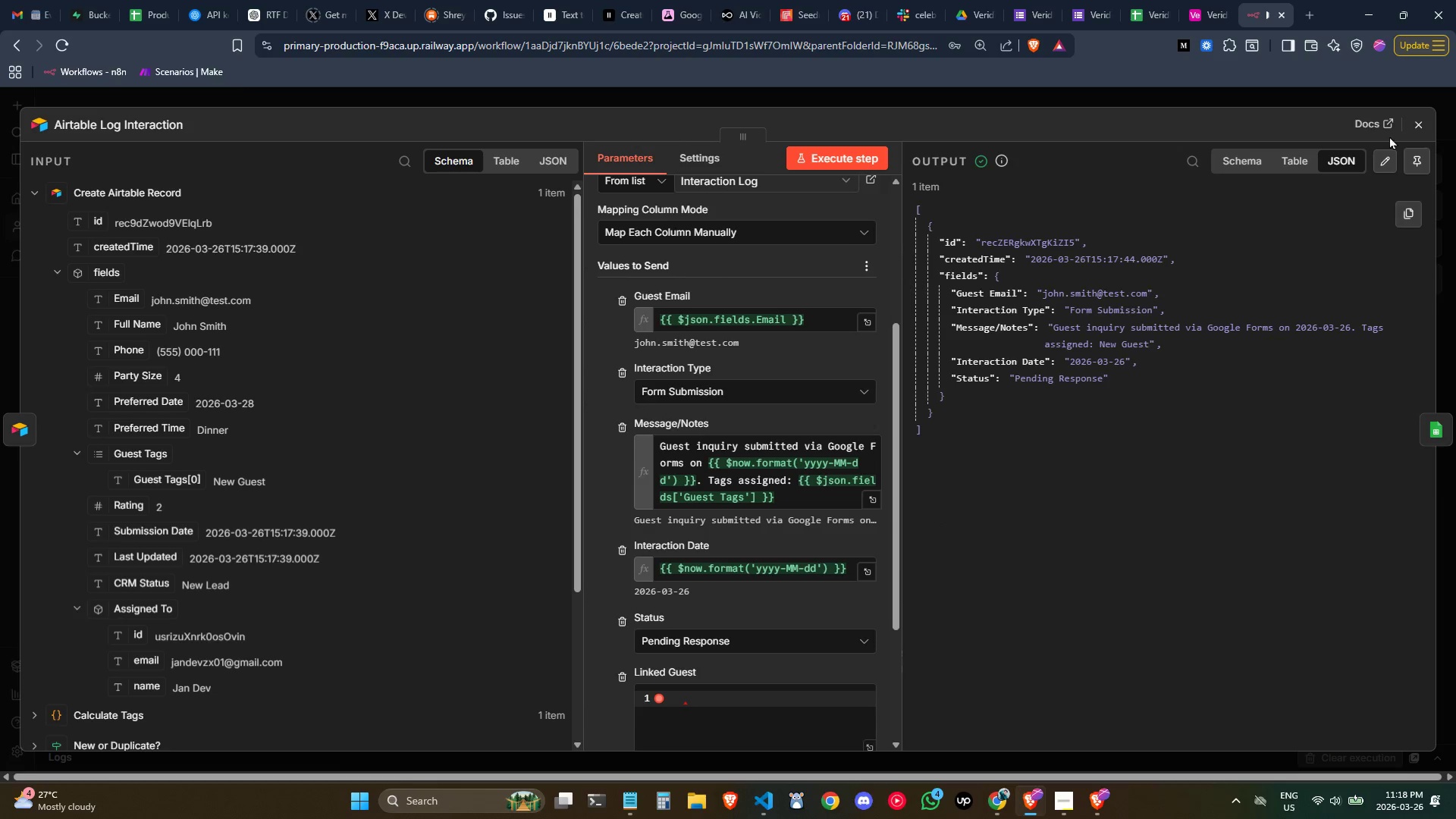 
left_click([1418, 120])
 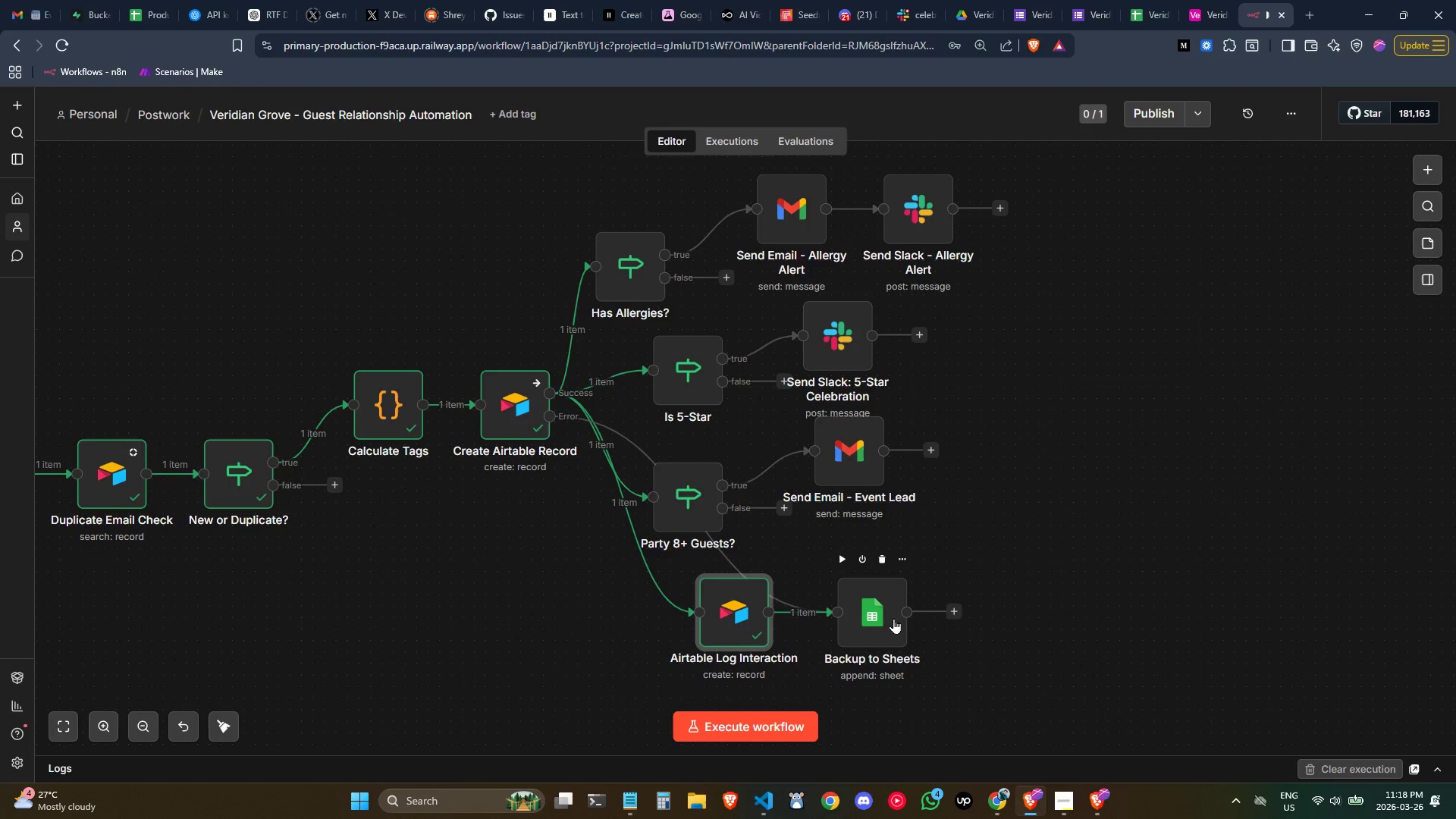 
double_click([889, 618])
 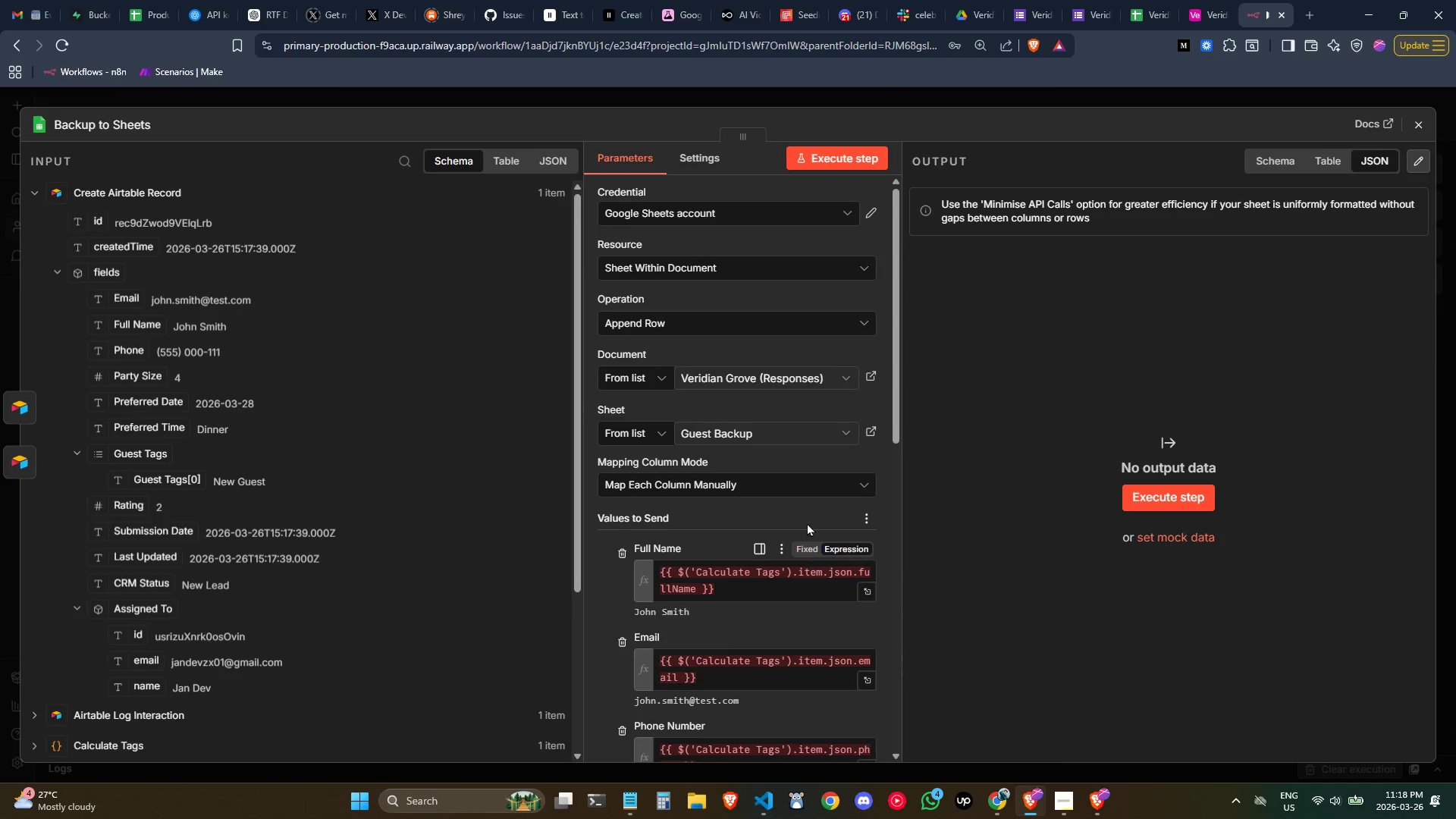 
scroll: coordinate [295, 397], scroll_direction: down, amount: 4.0
 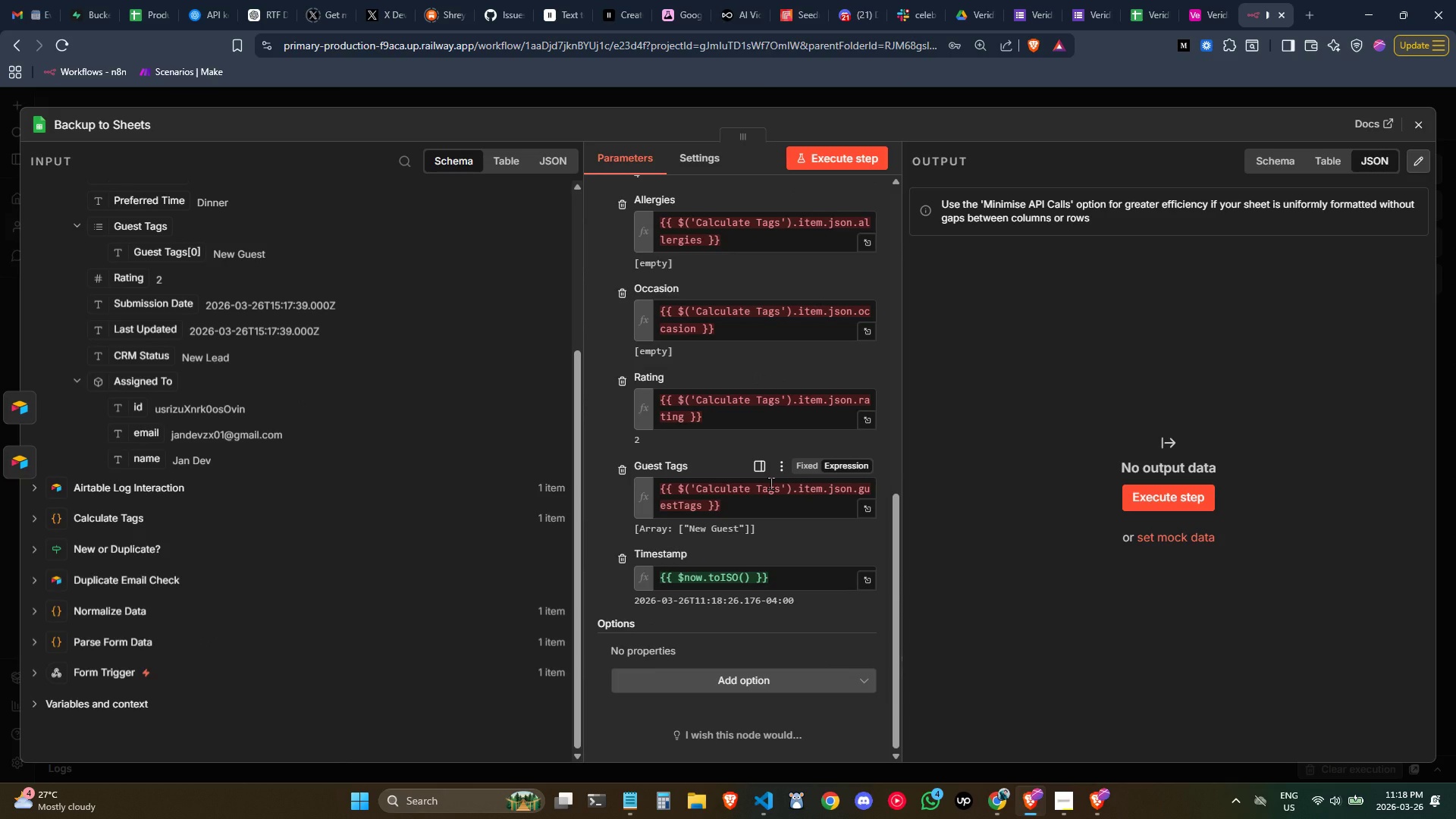 
wait(7.15)
 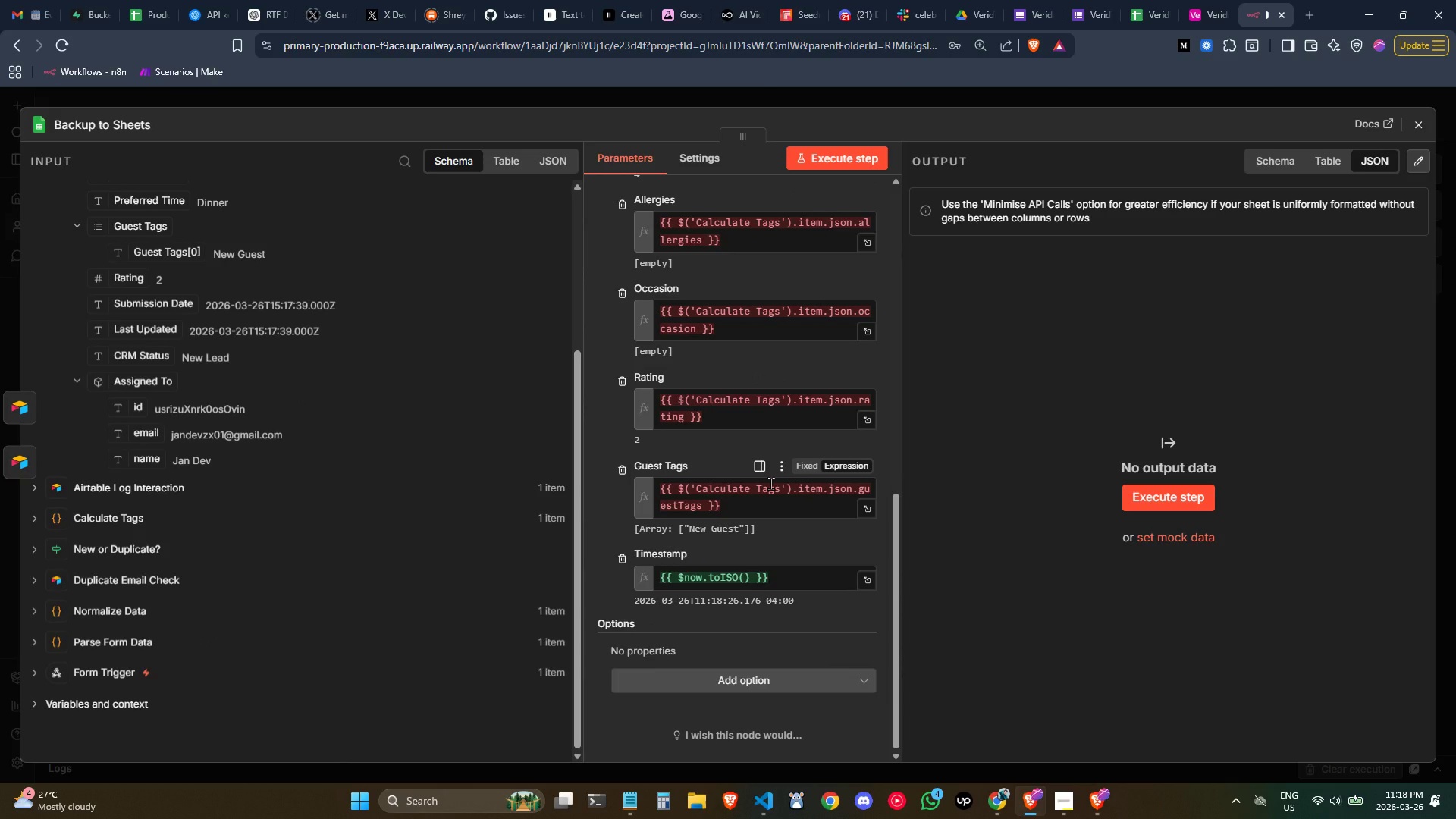 
left_click([709, 409])
 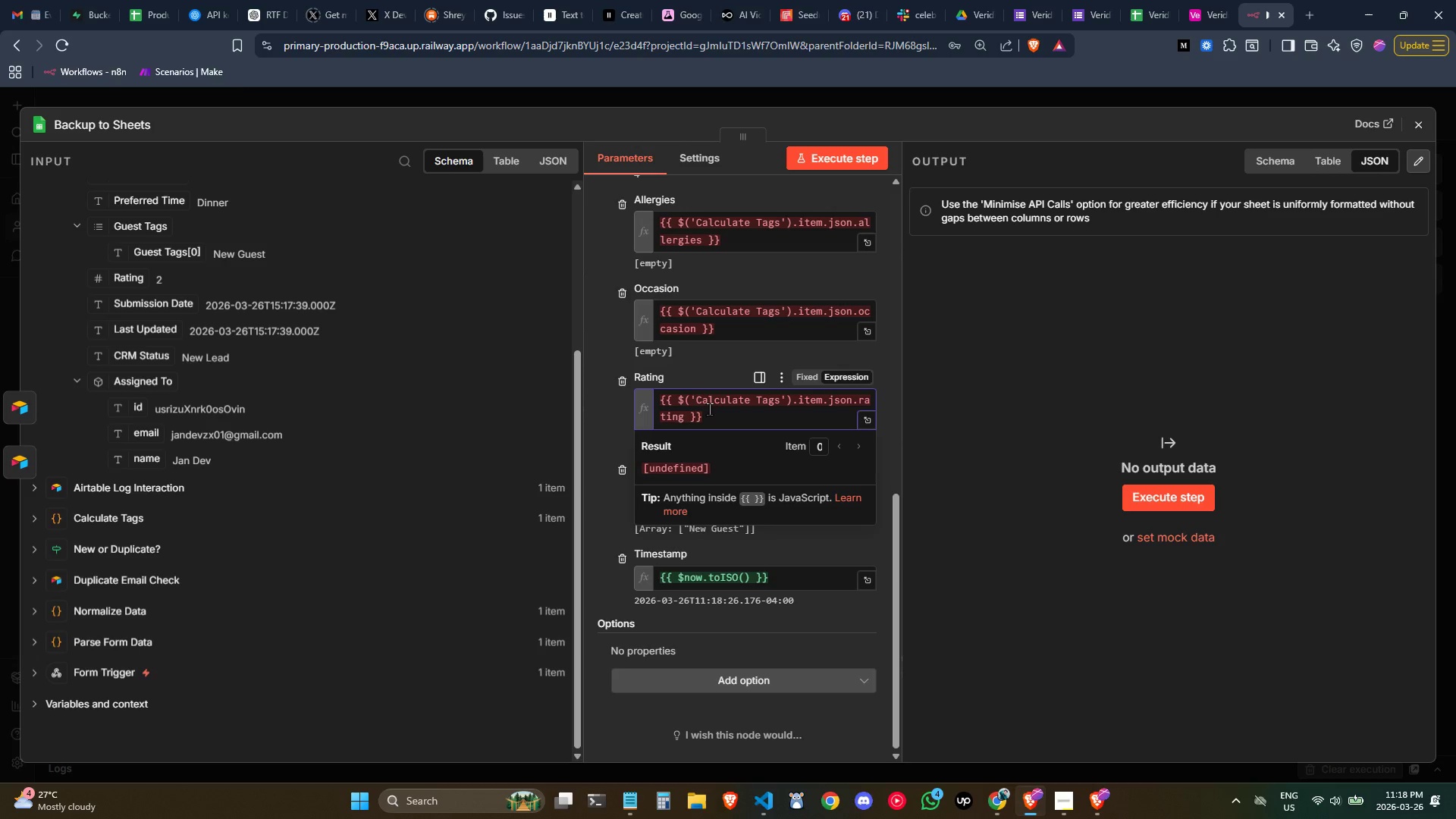 
scroll: coordinate [625, 405], scroll_direction: up, amount: 6.0
 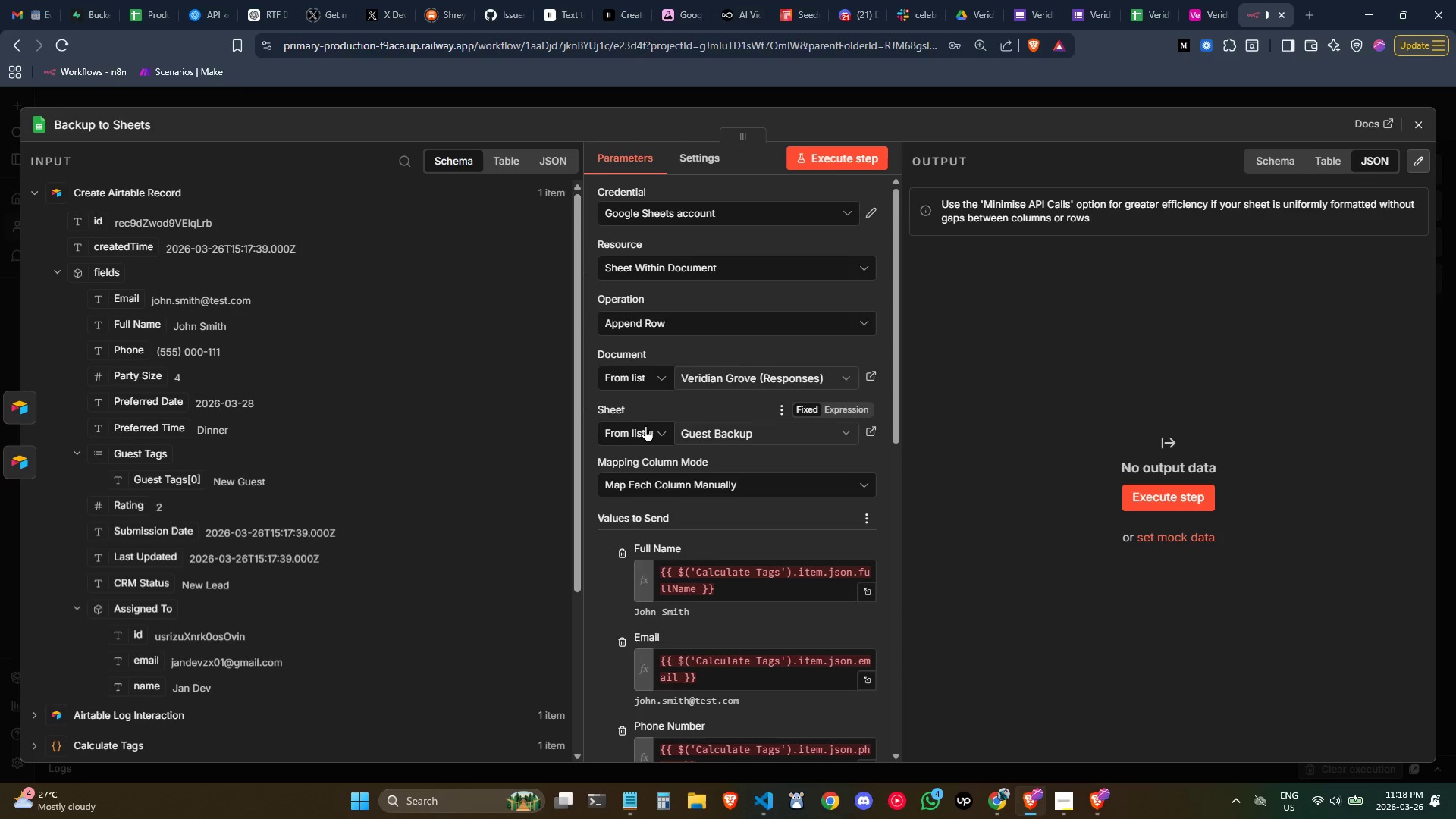 
scroll: coordinate [647, 430], scroll_direction: down, amount: 5.0
 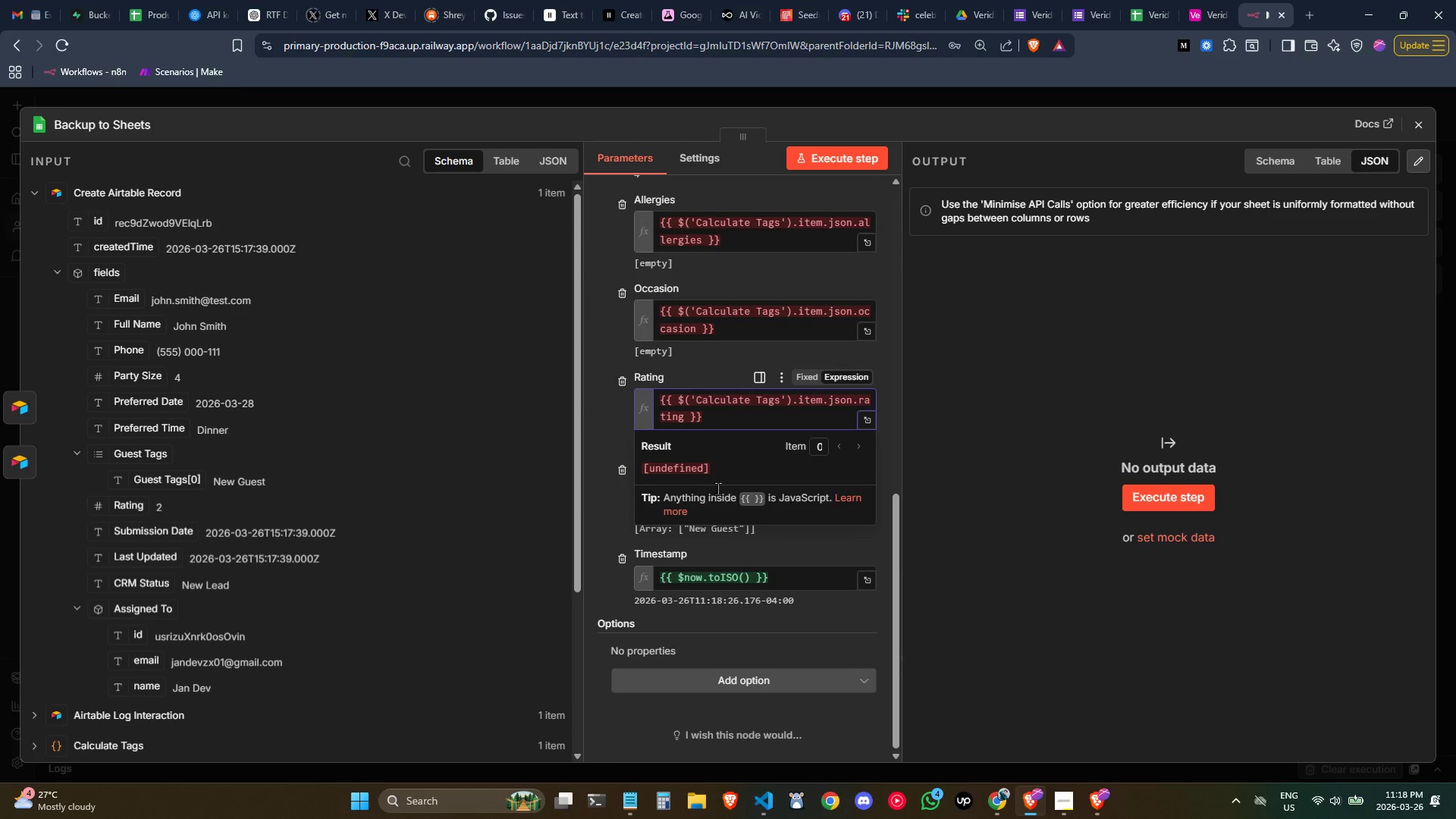 
scroll: coordinate [701, 372], scroll_direction: up, amount: 11.0
 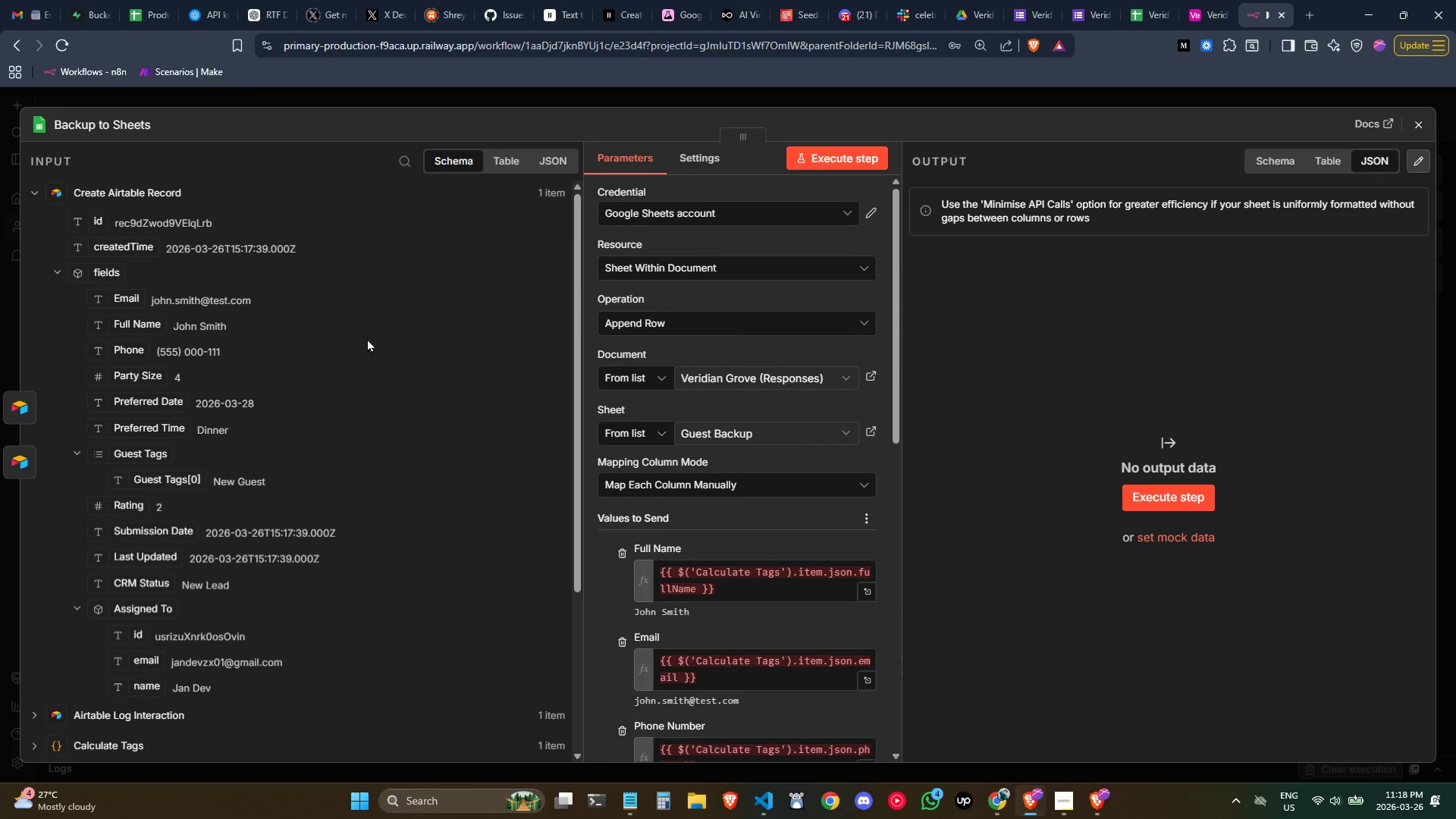 
scroll: coordinate [669, 437], scroll_direction: down, amount: 1.0
 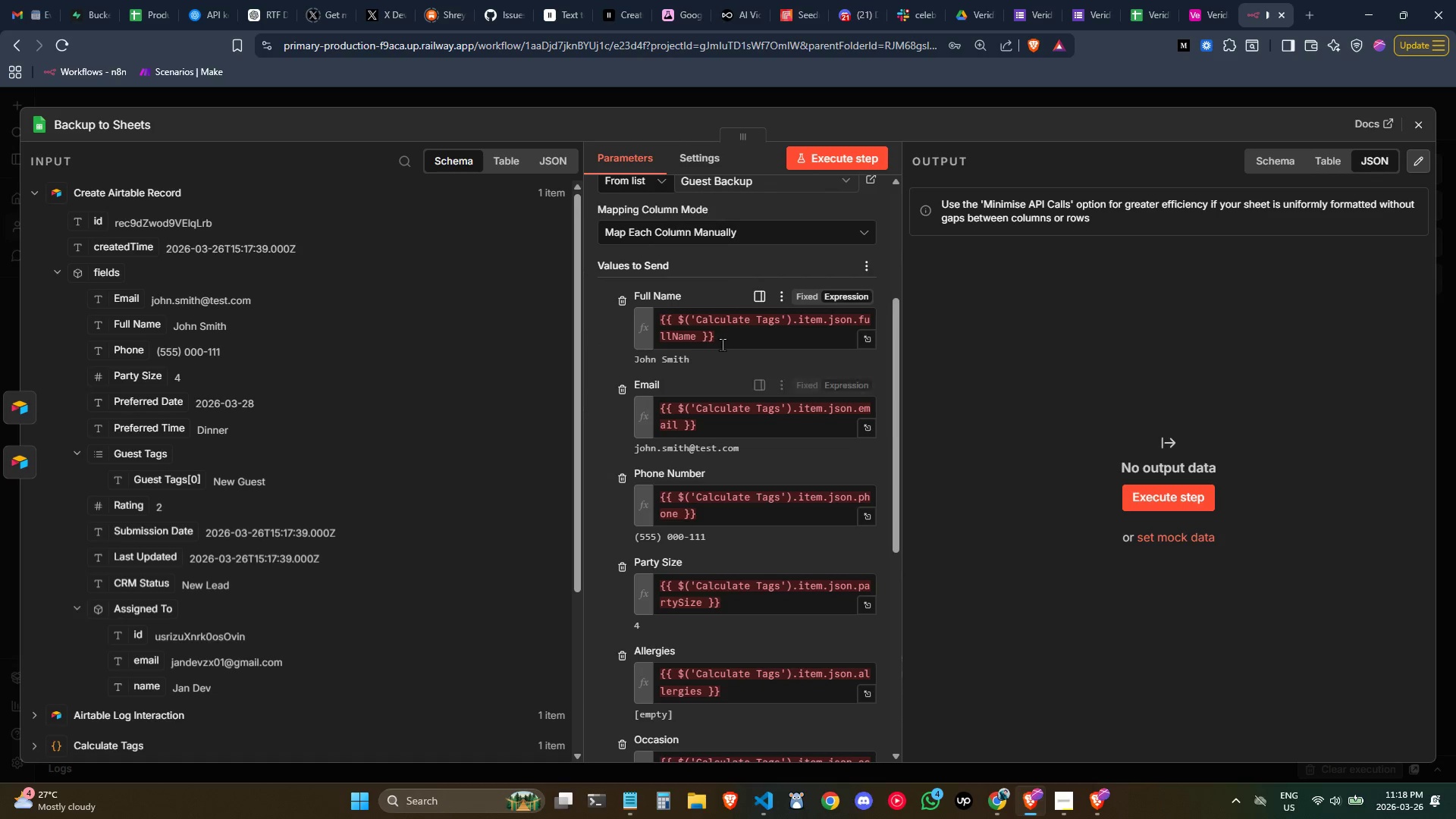 
left_click_drag(start_coordinate=[726, 337], to_coordinate=[632, 318])
 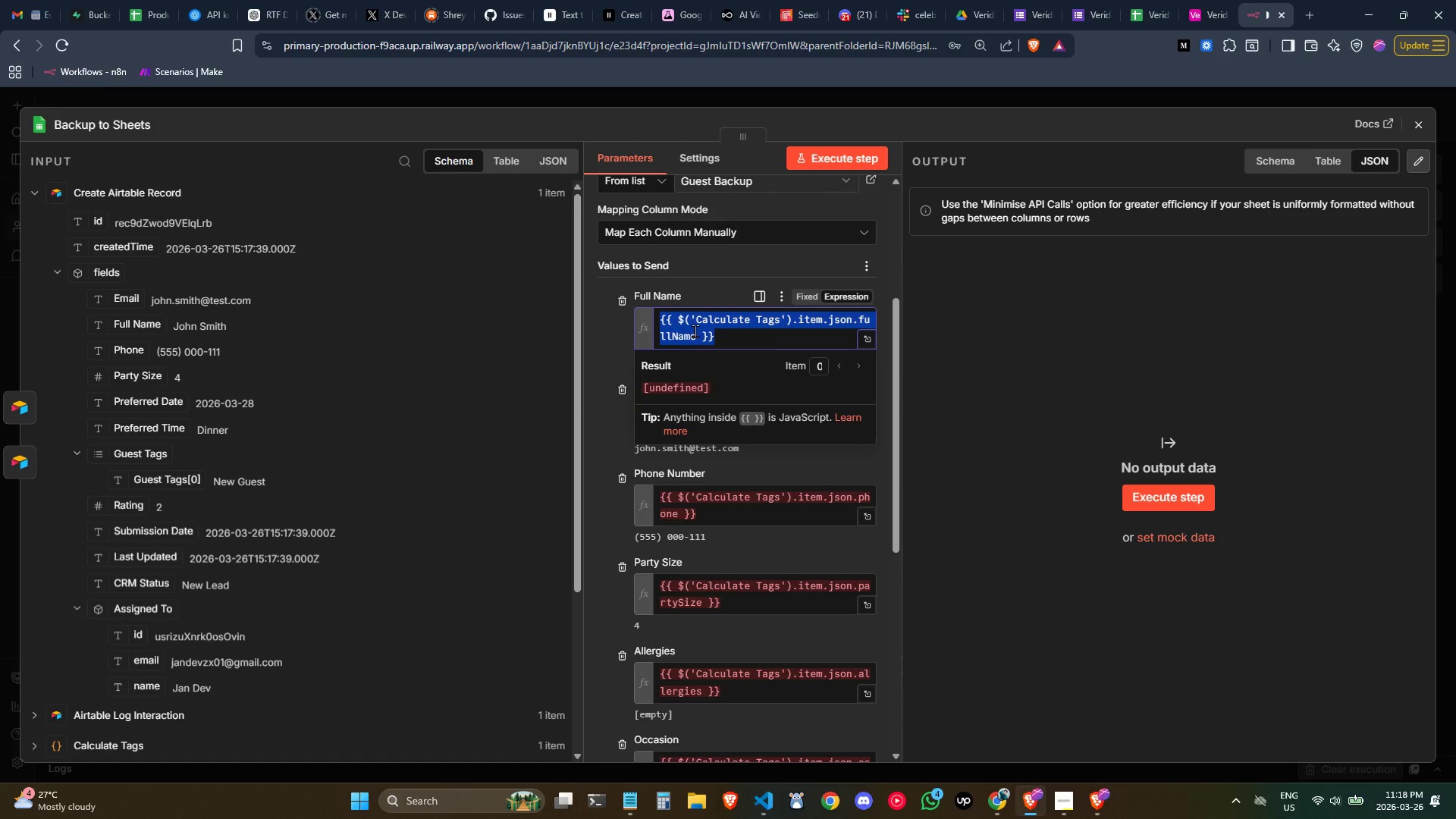 
key(Control+ControlLeft)
 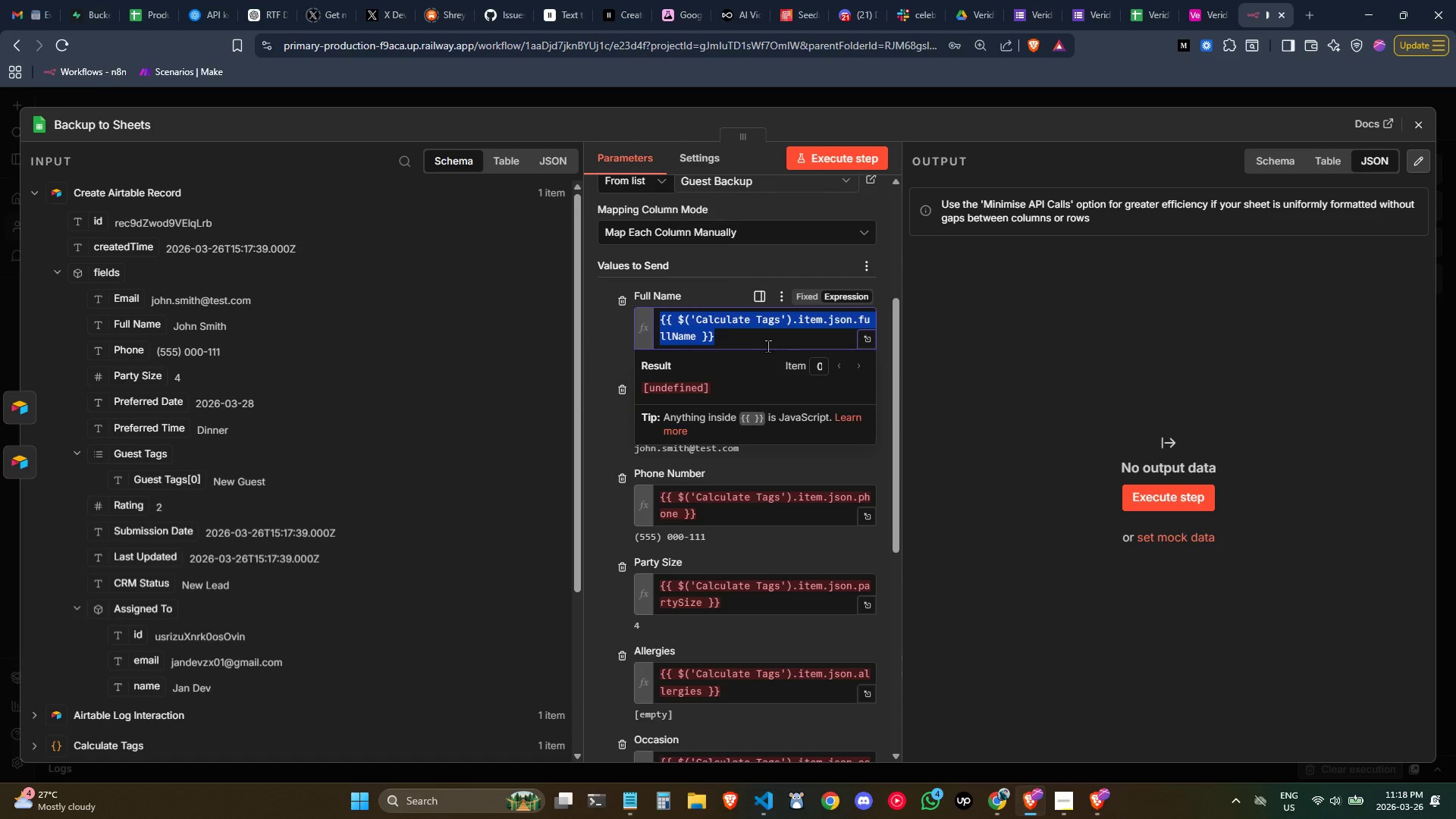 
left_click([767, 346])
 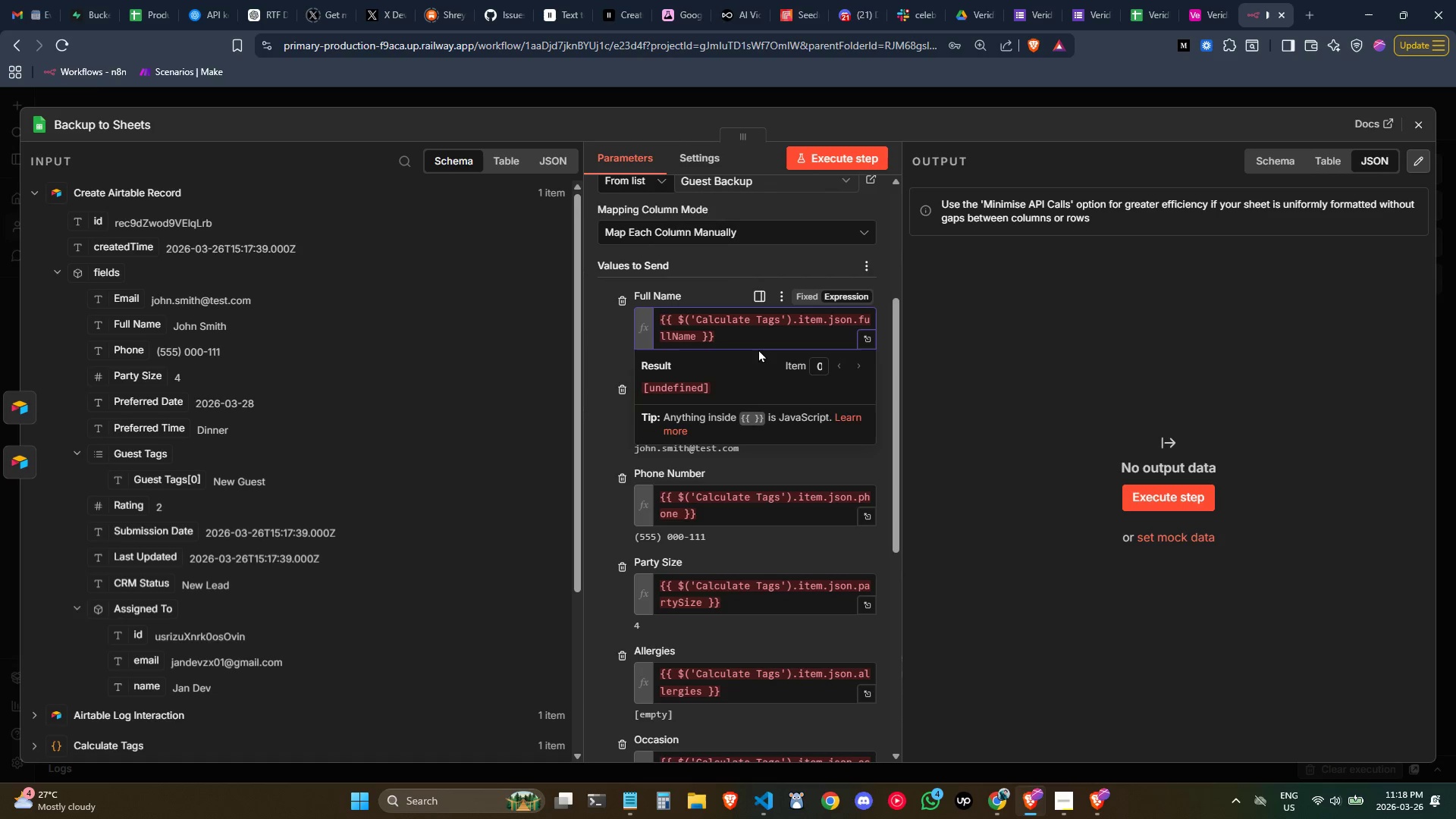 
key(Control+ControlLeft)
 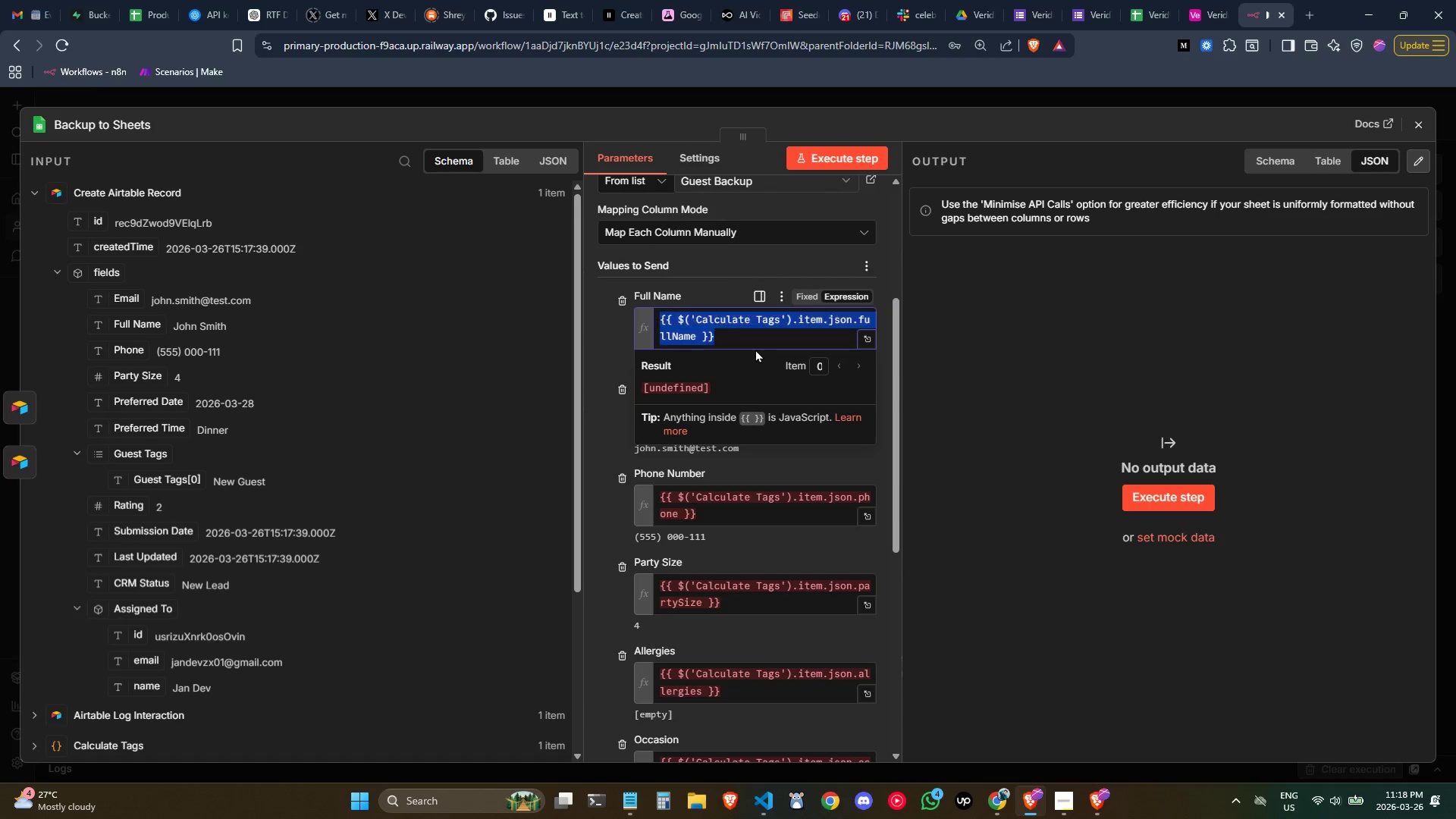 
key(Control+A)
 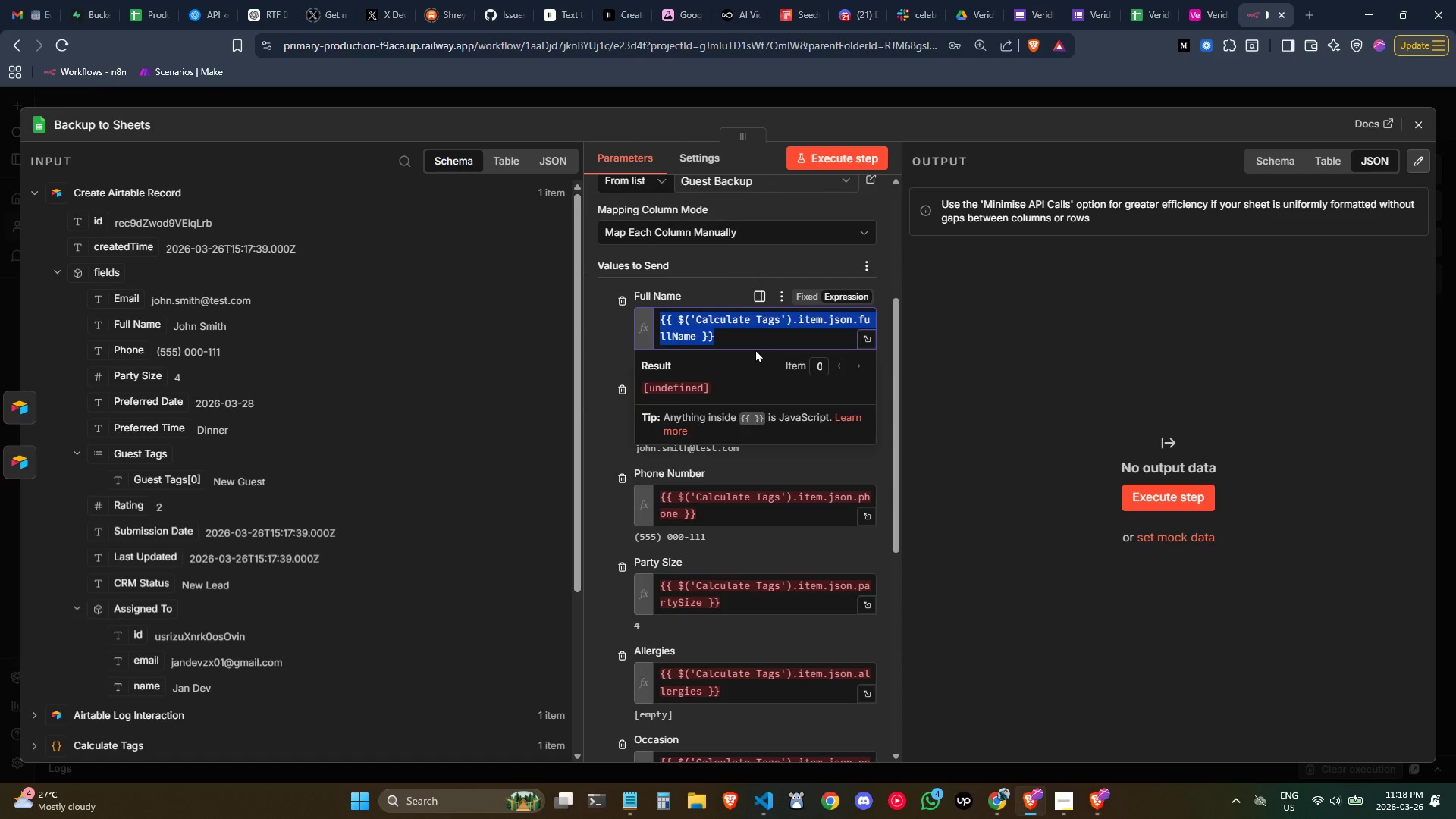 
key(Backspace)
 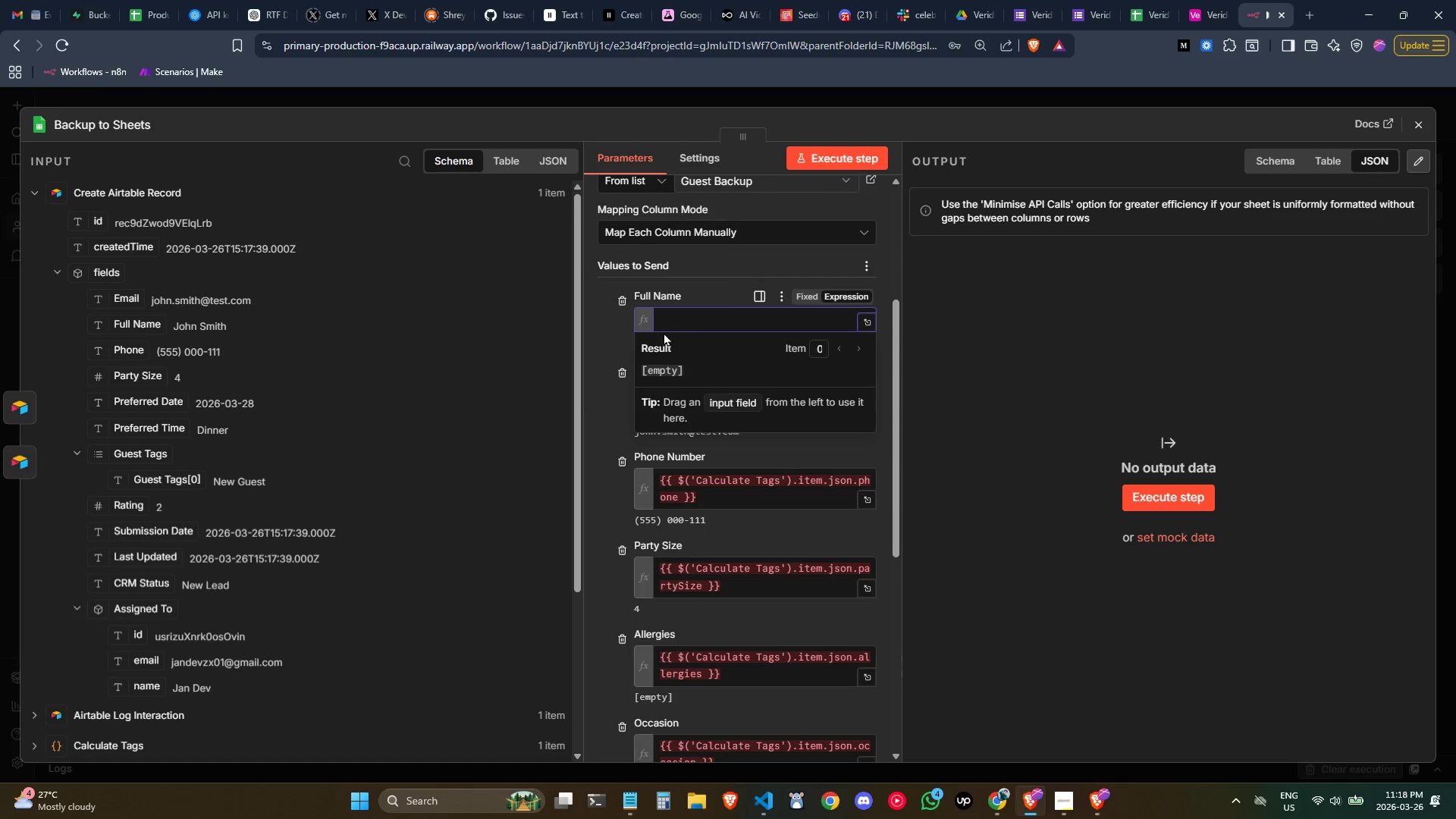 
left_click([609, 330])
 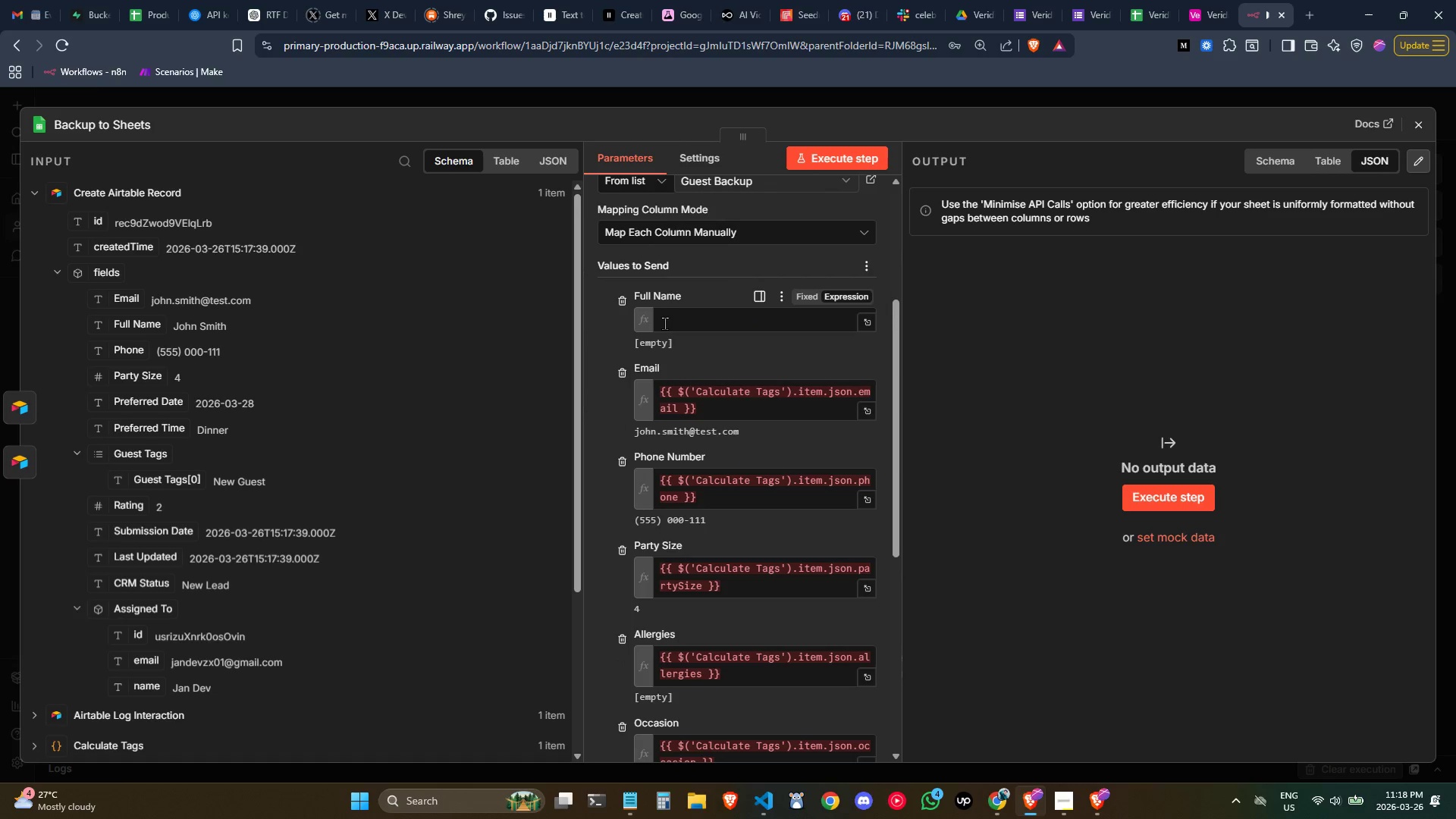 
left_click([682, 315])
 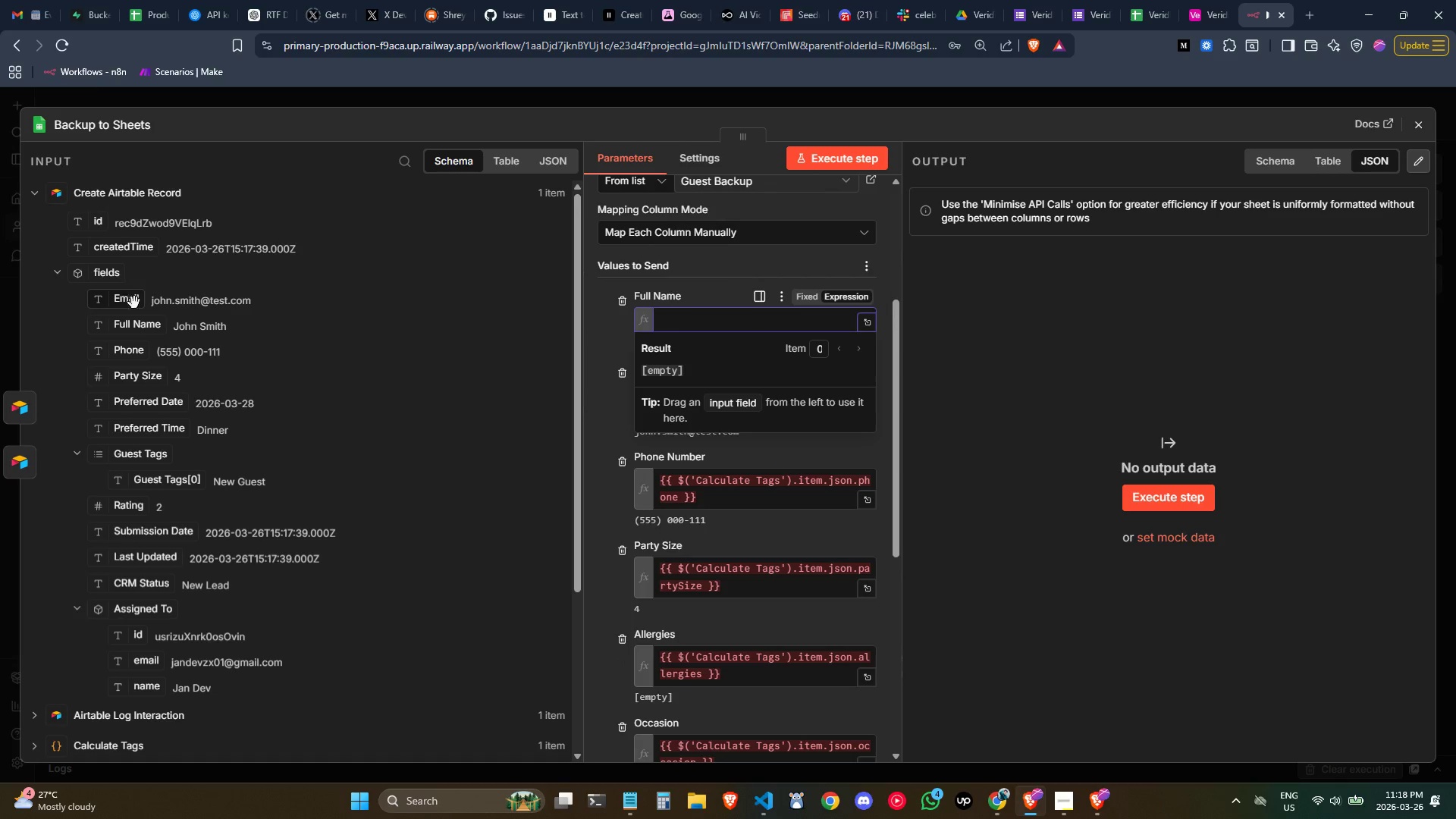 
left_click_drag(start_coordinate=[138, 323], to_coordinate=[687, 323])
 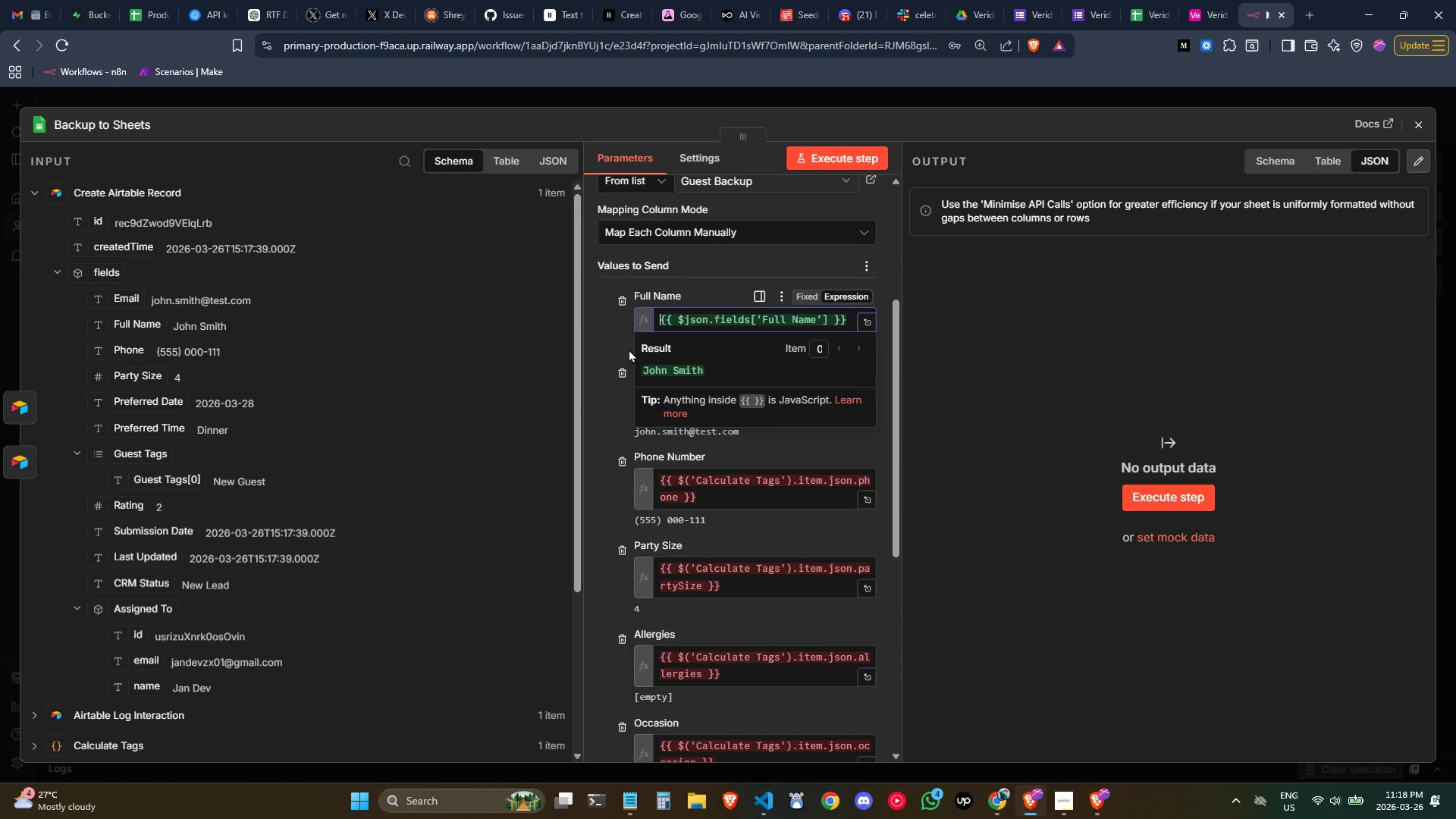 
left_click([607, 337])
 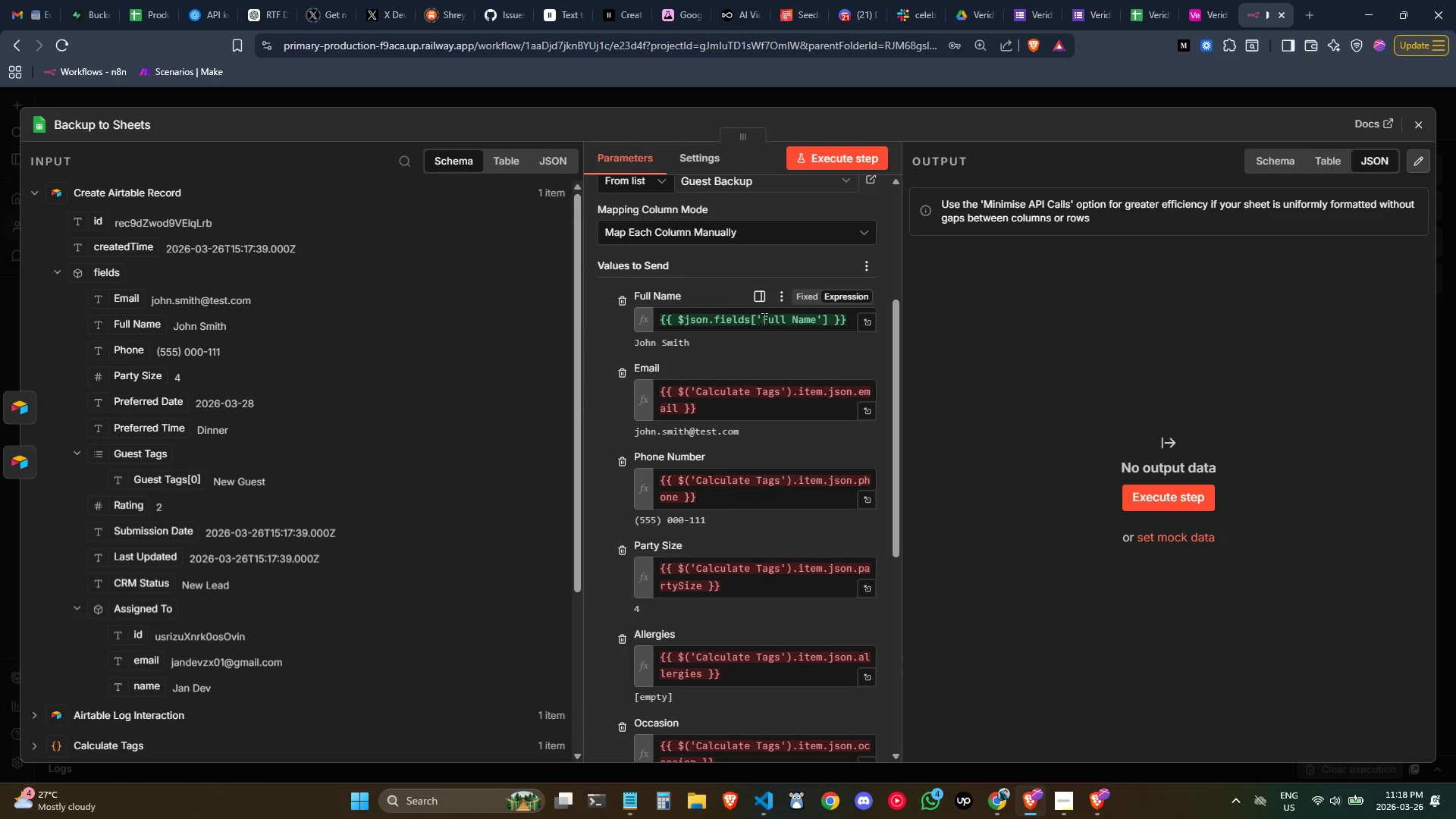 
left_click([764, 318])
 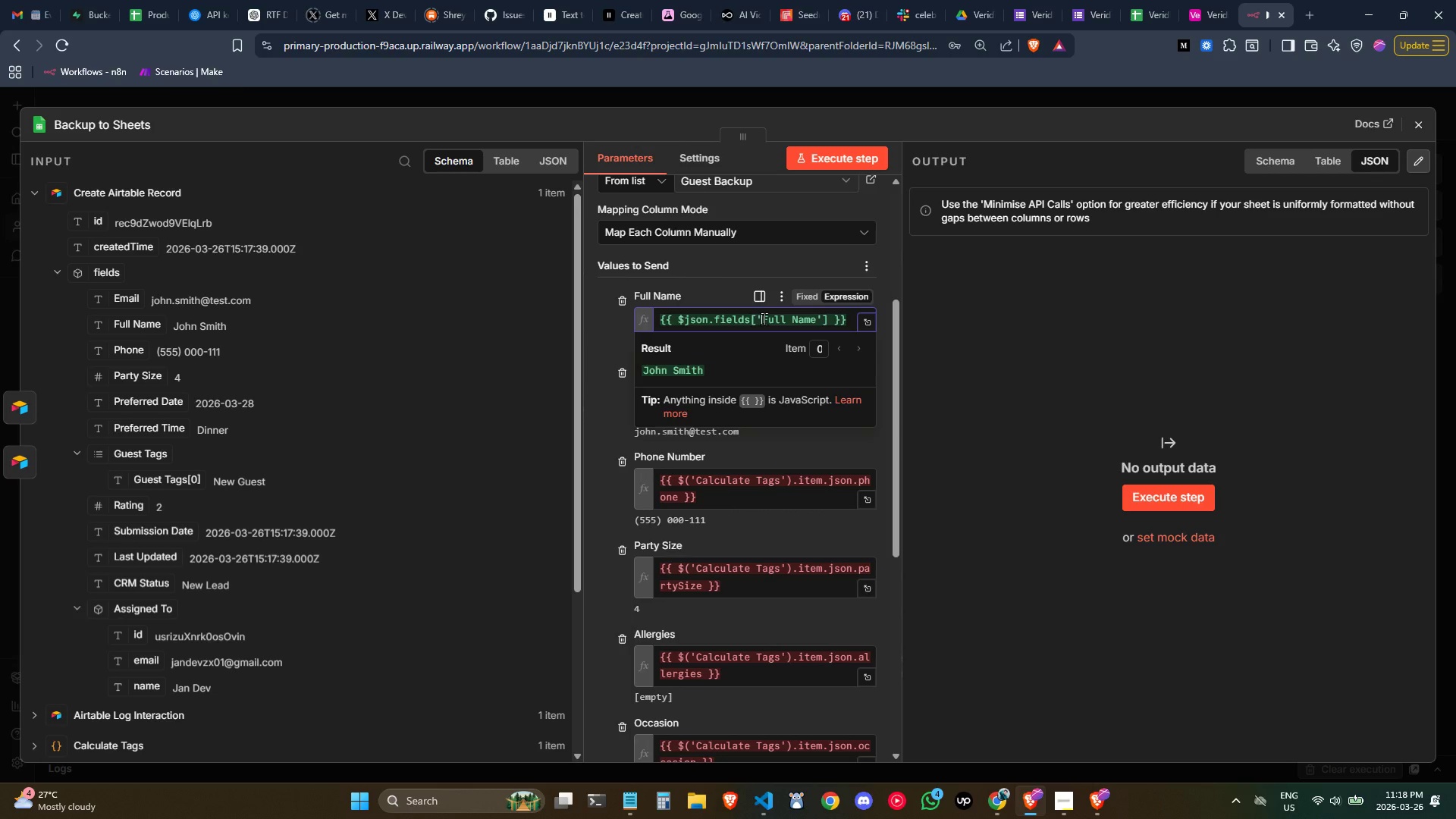 
key(Control+Z)
 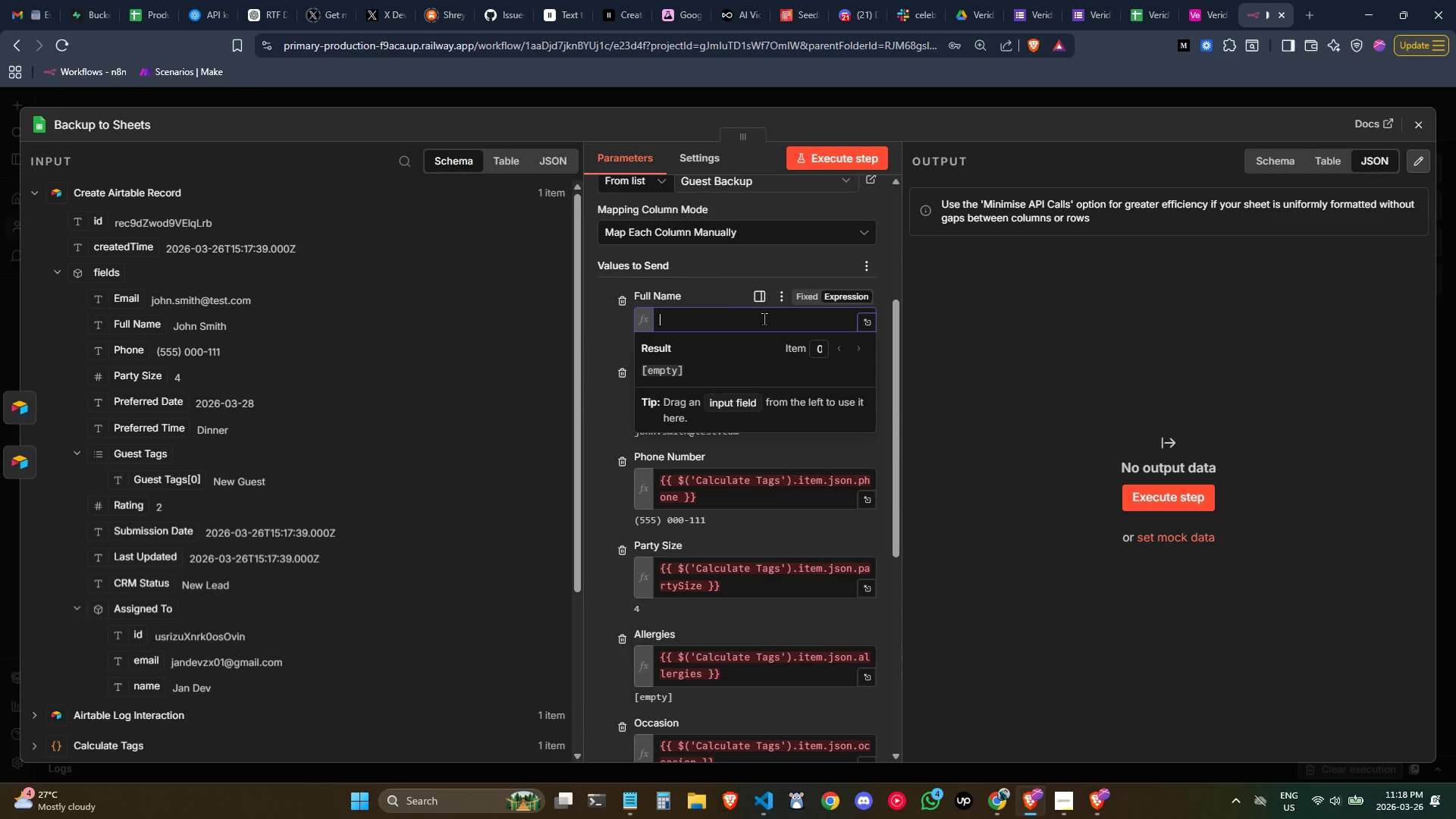 
key(Control+Z)
 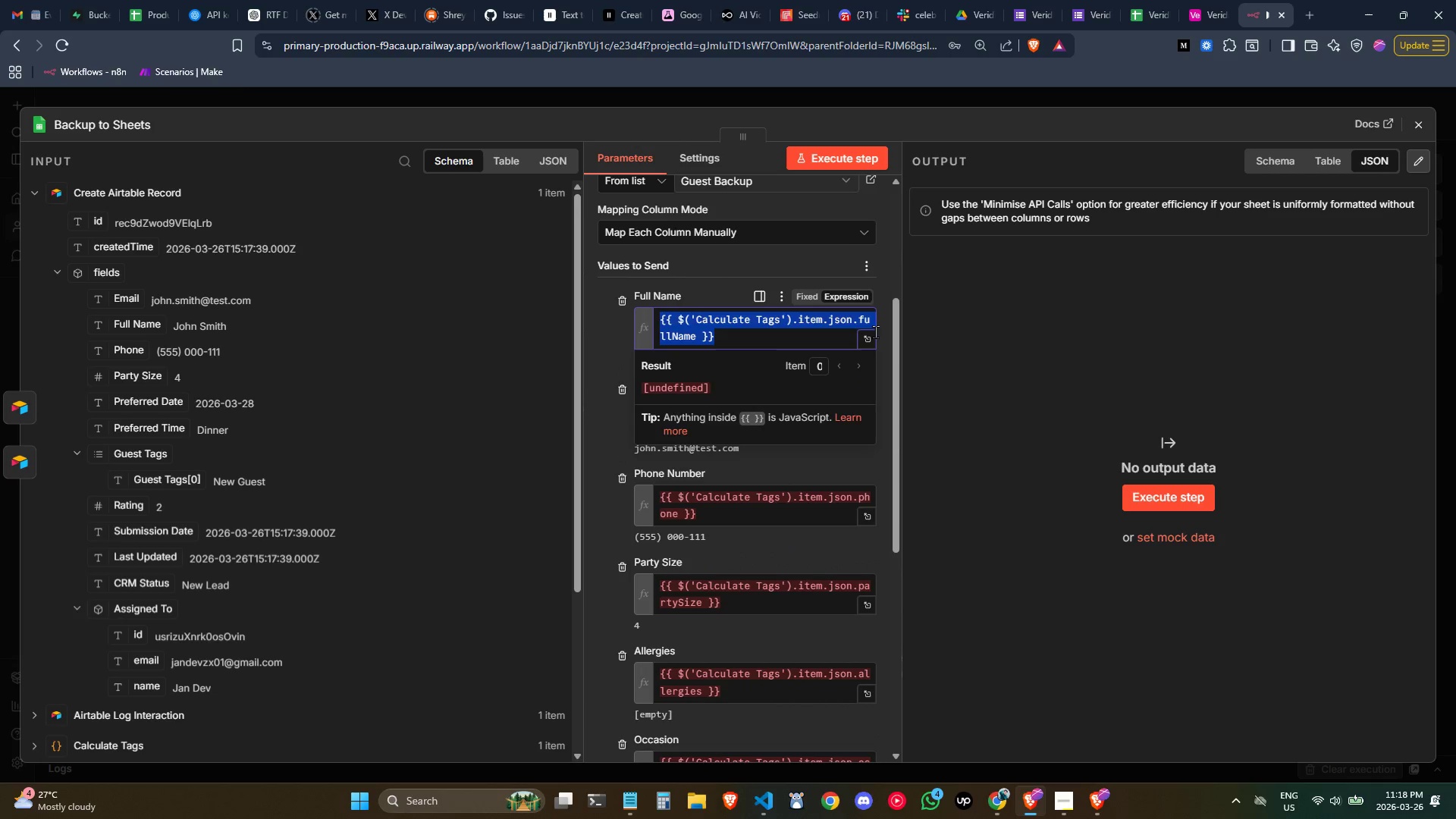 
left_click([956, 336])
 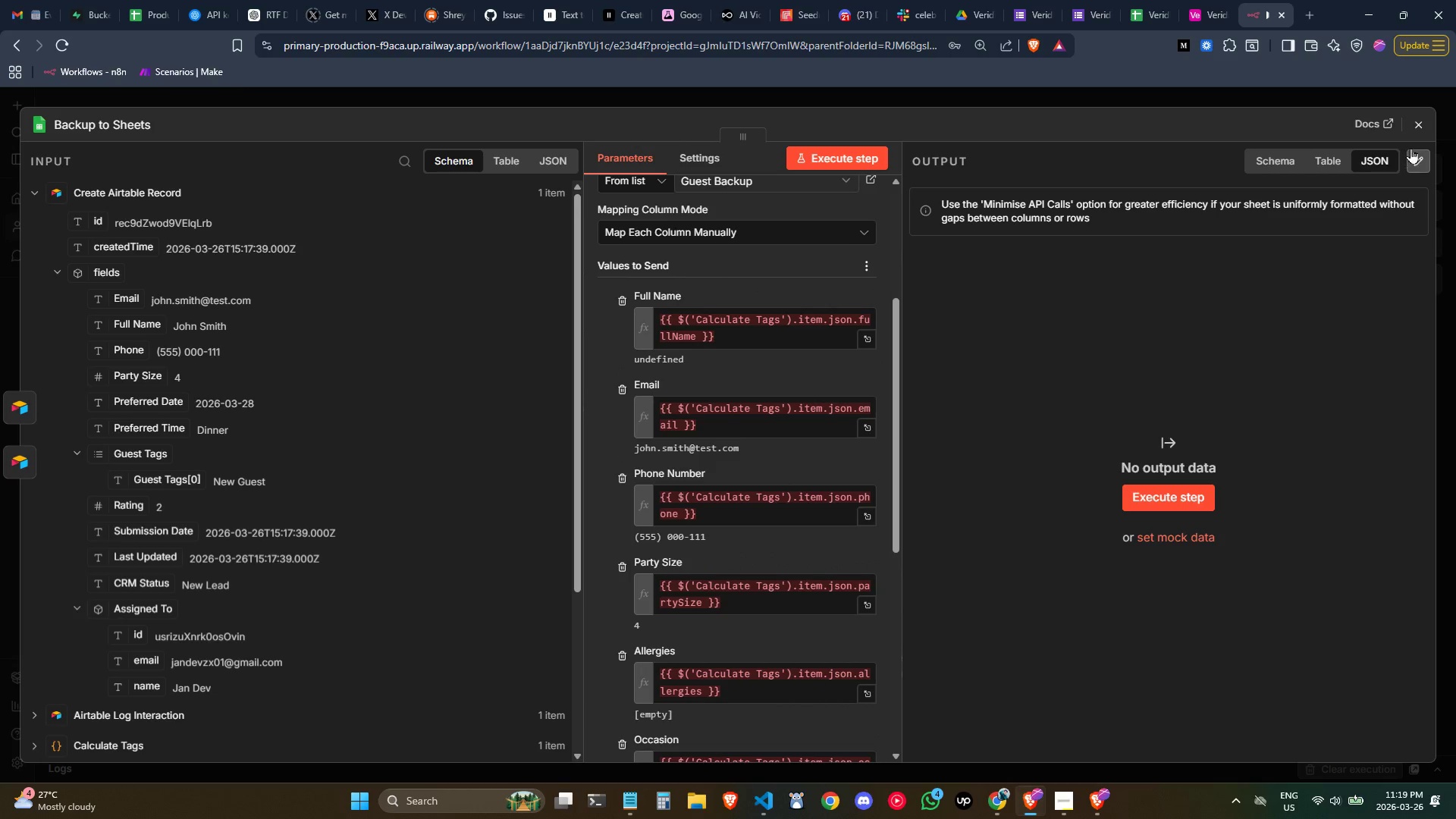 
left_click([1414, 133])
 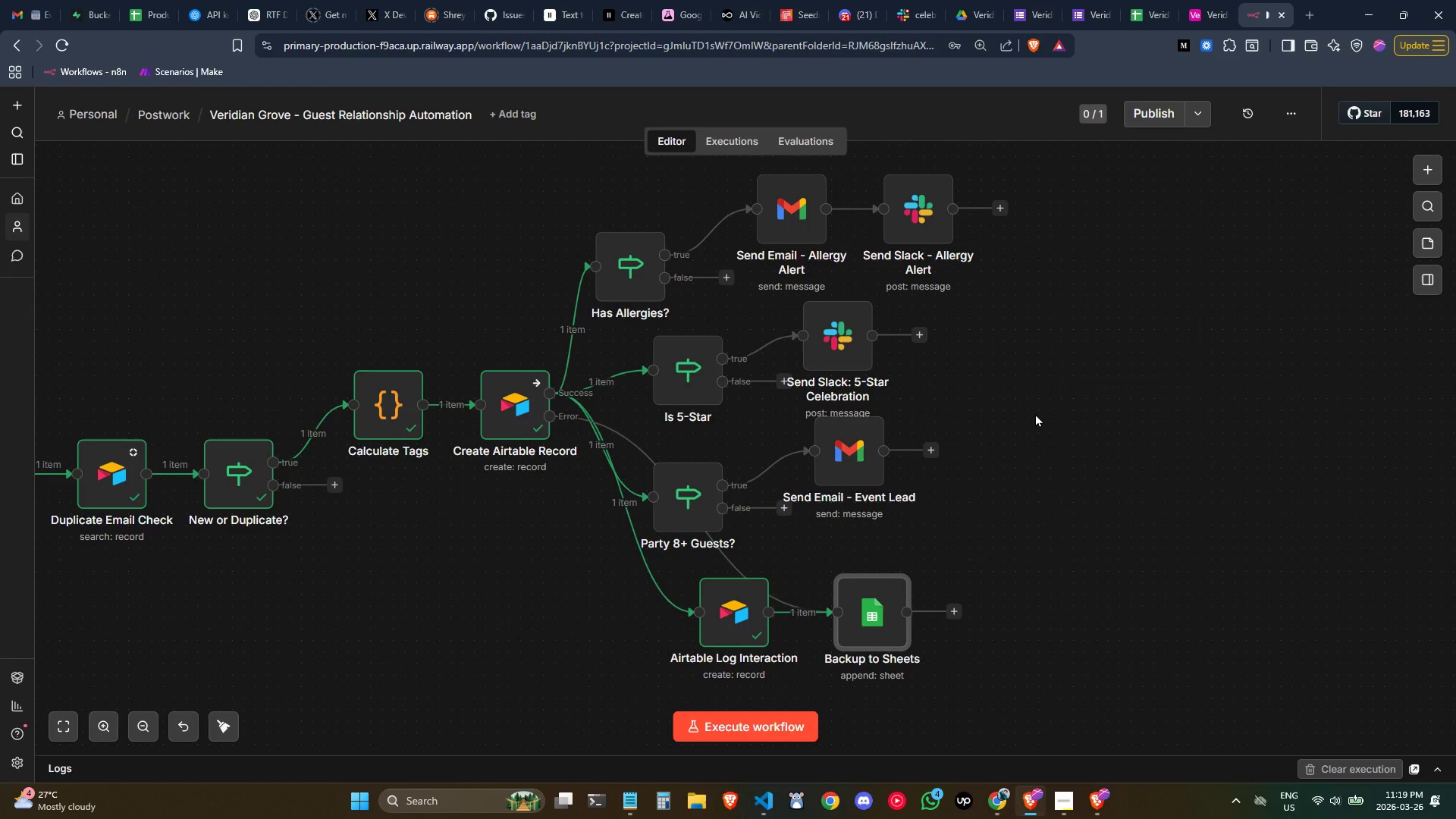 
double_click([879, 628])
 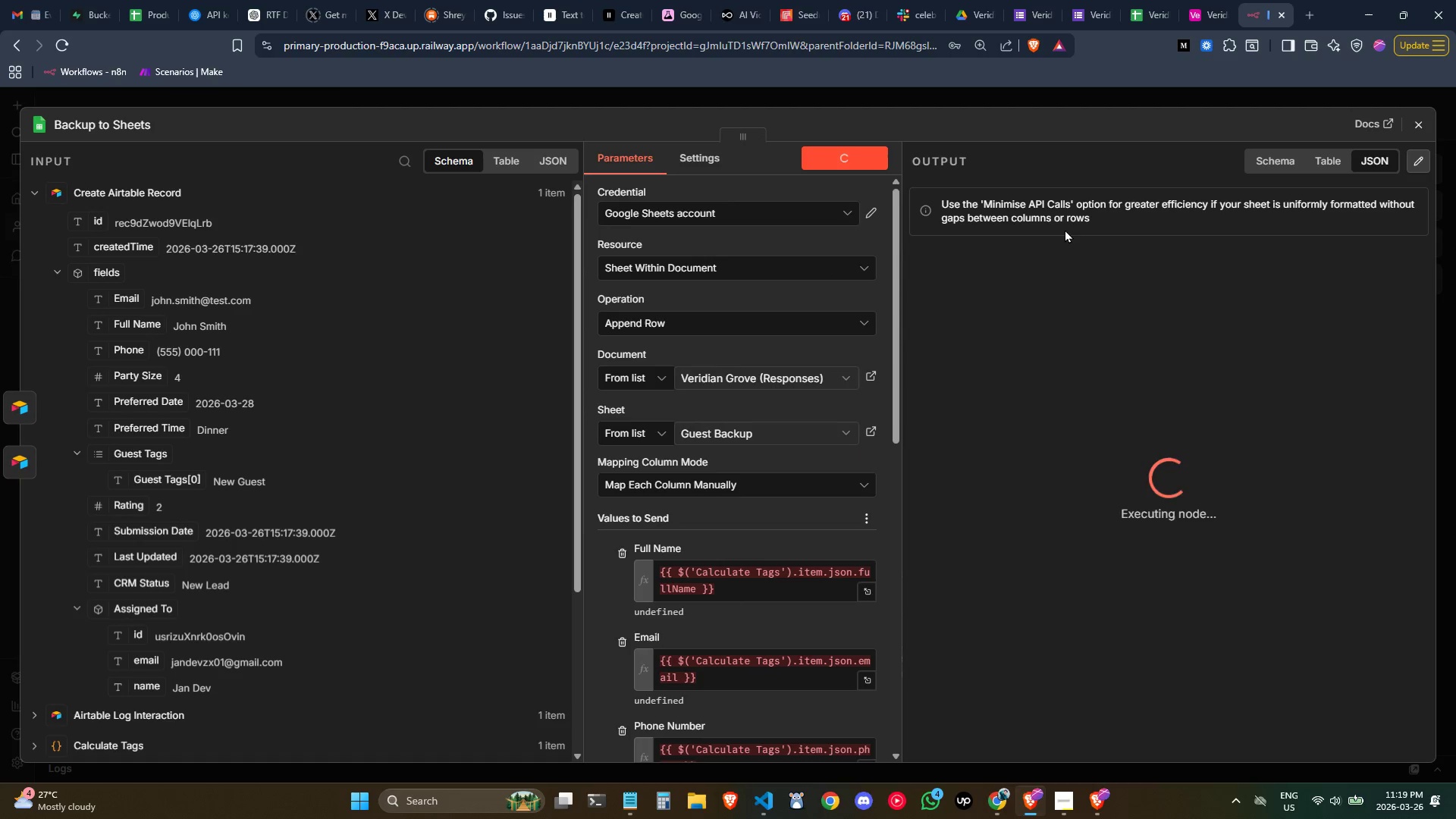 
wait(5.03)
 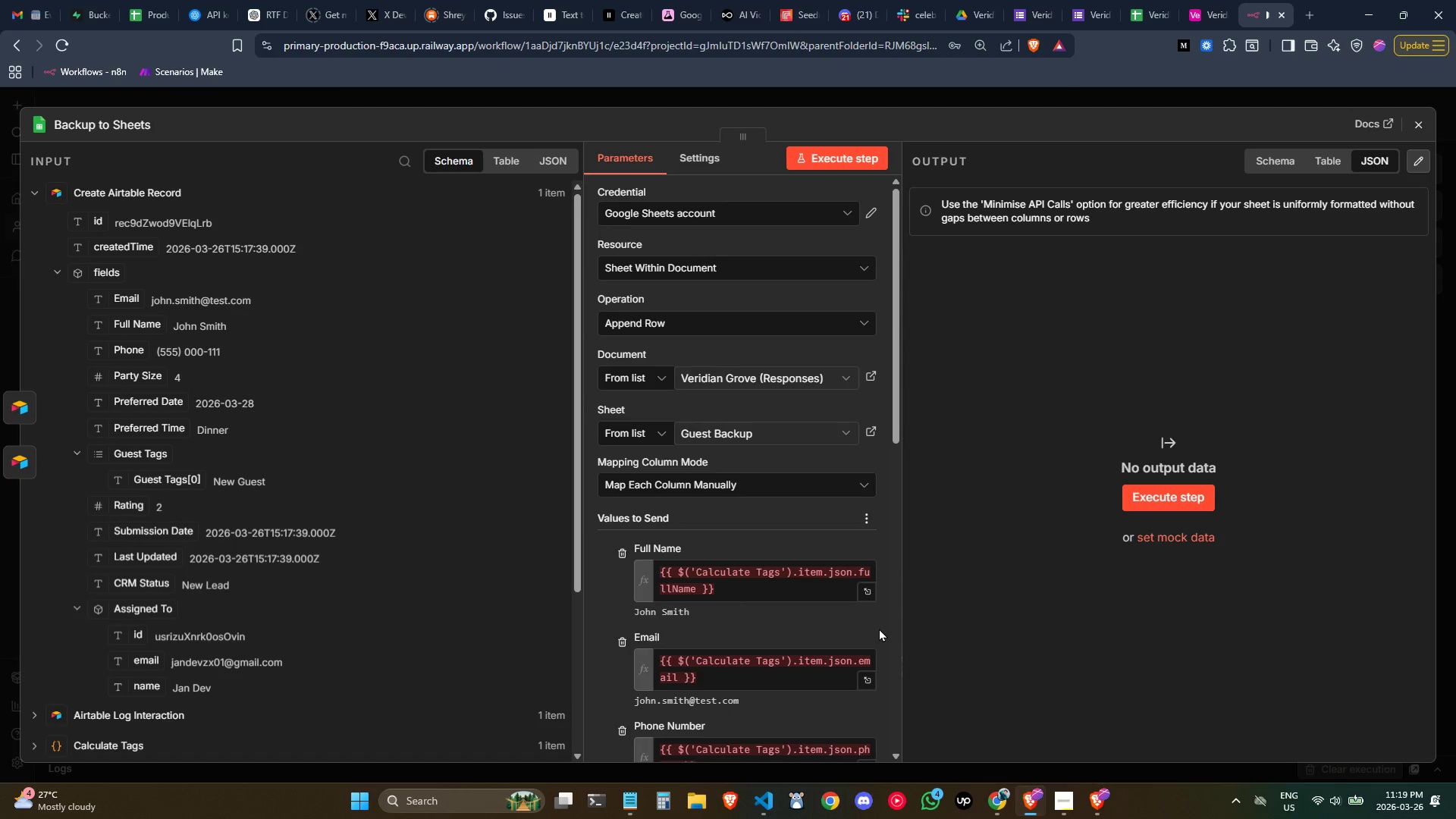 
mouse_move([1072, 209])
 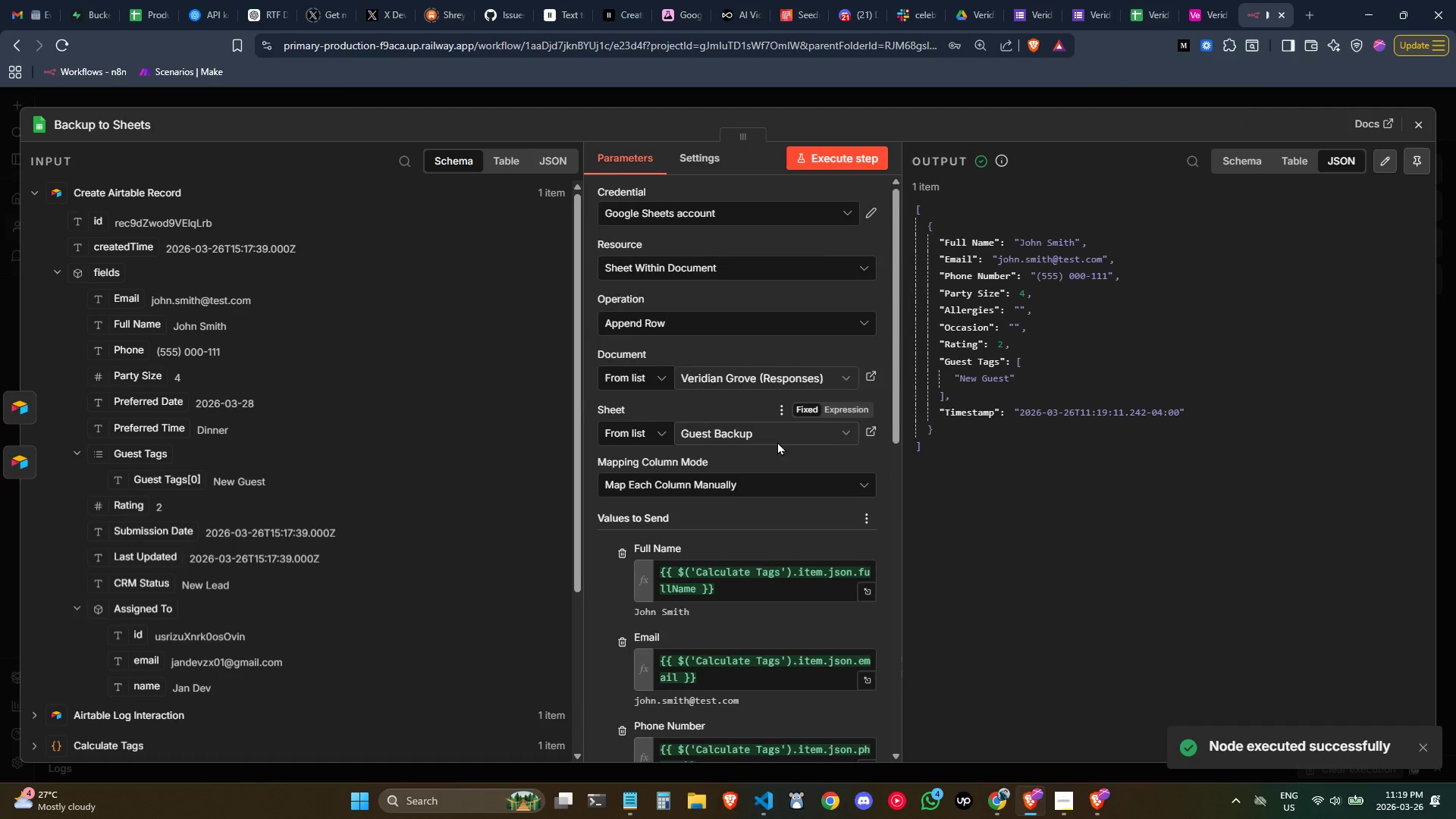 
scroll: coordinate [781, 444], scroll_direction: down, amount: 3.0
 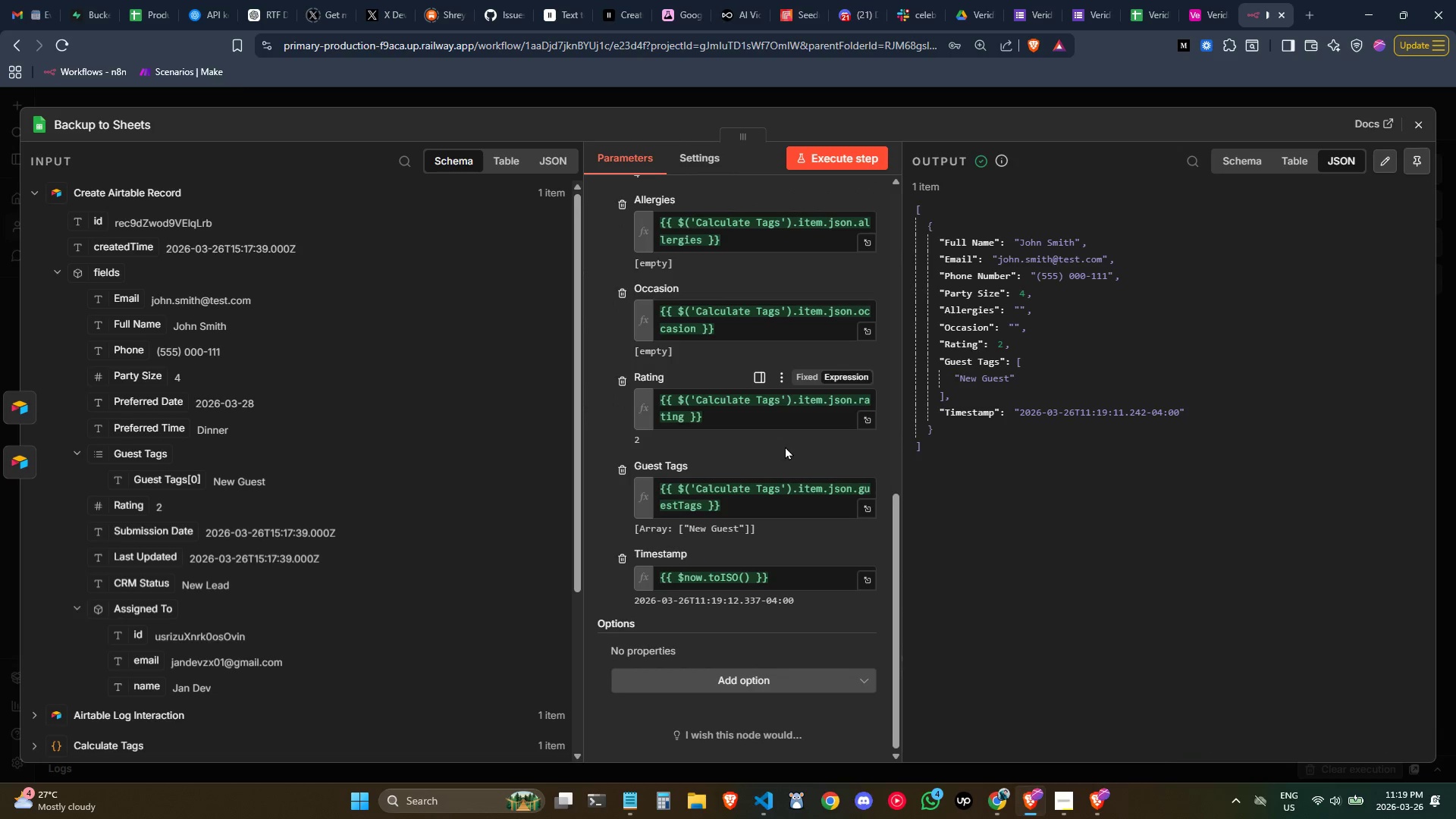 
scroll: coordinate [785, 446], scroll_direction: up, amount: 1.0
 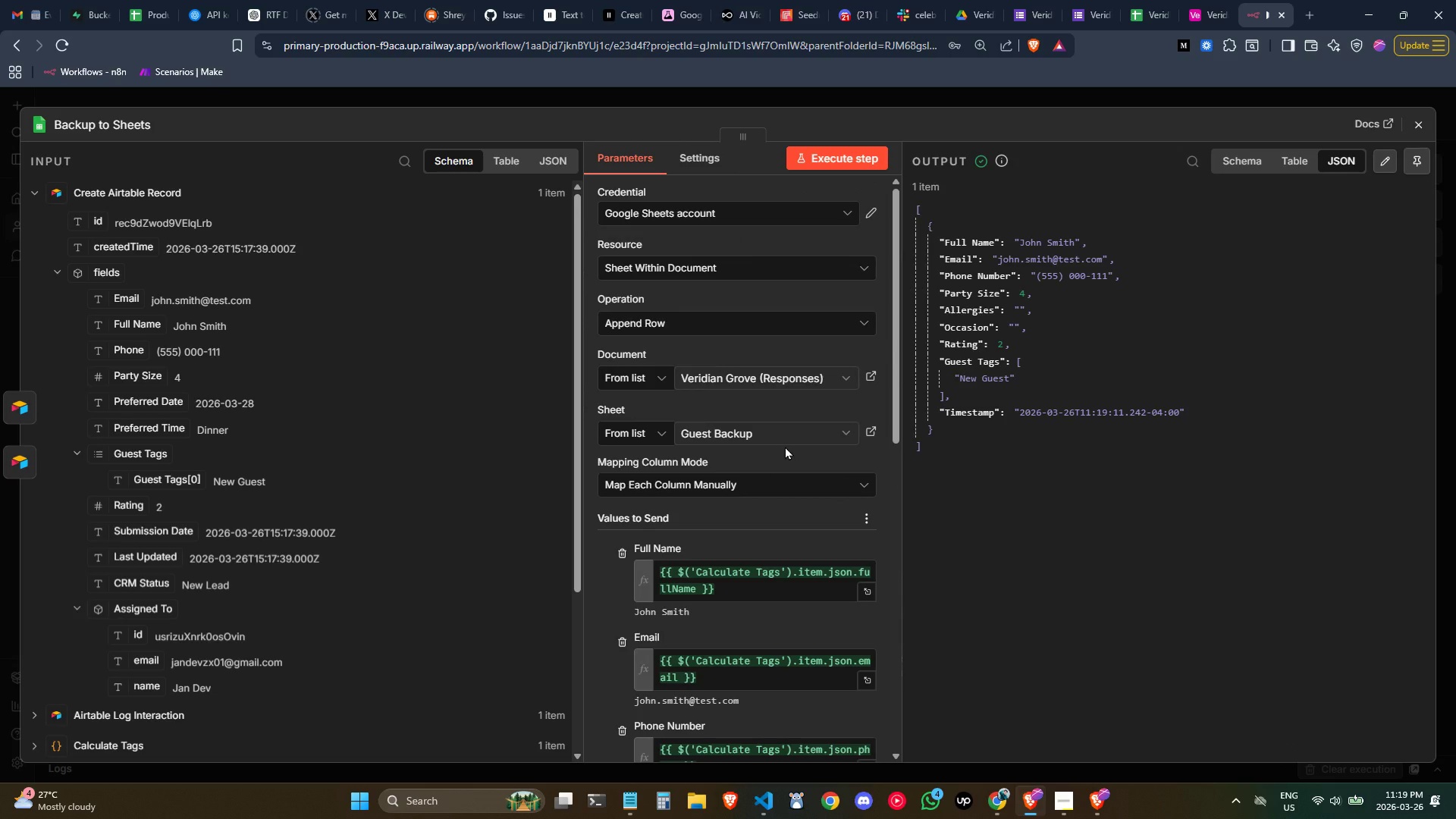 
scroll: coordinate [785, 446], scroll_direction: down, amount: 2.0
 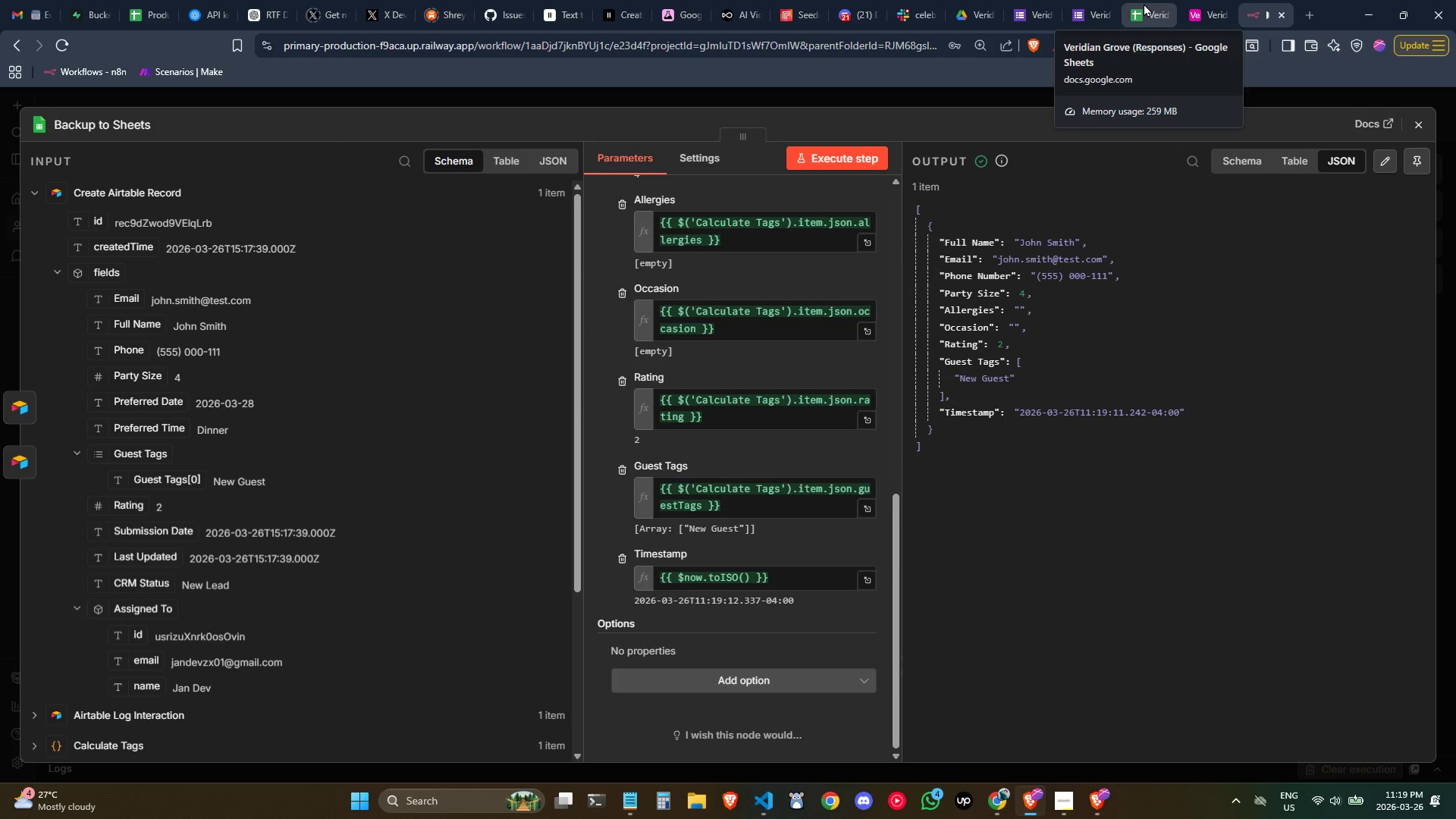 
left_click([1144, 3])
 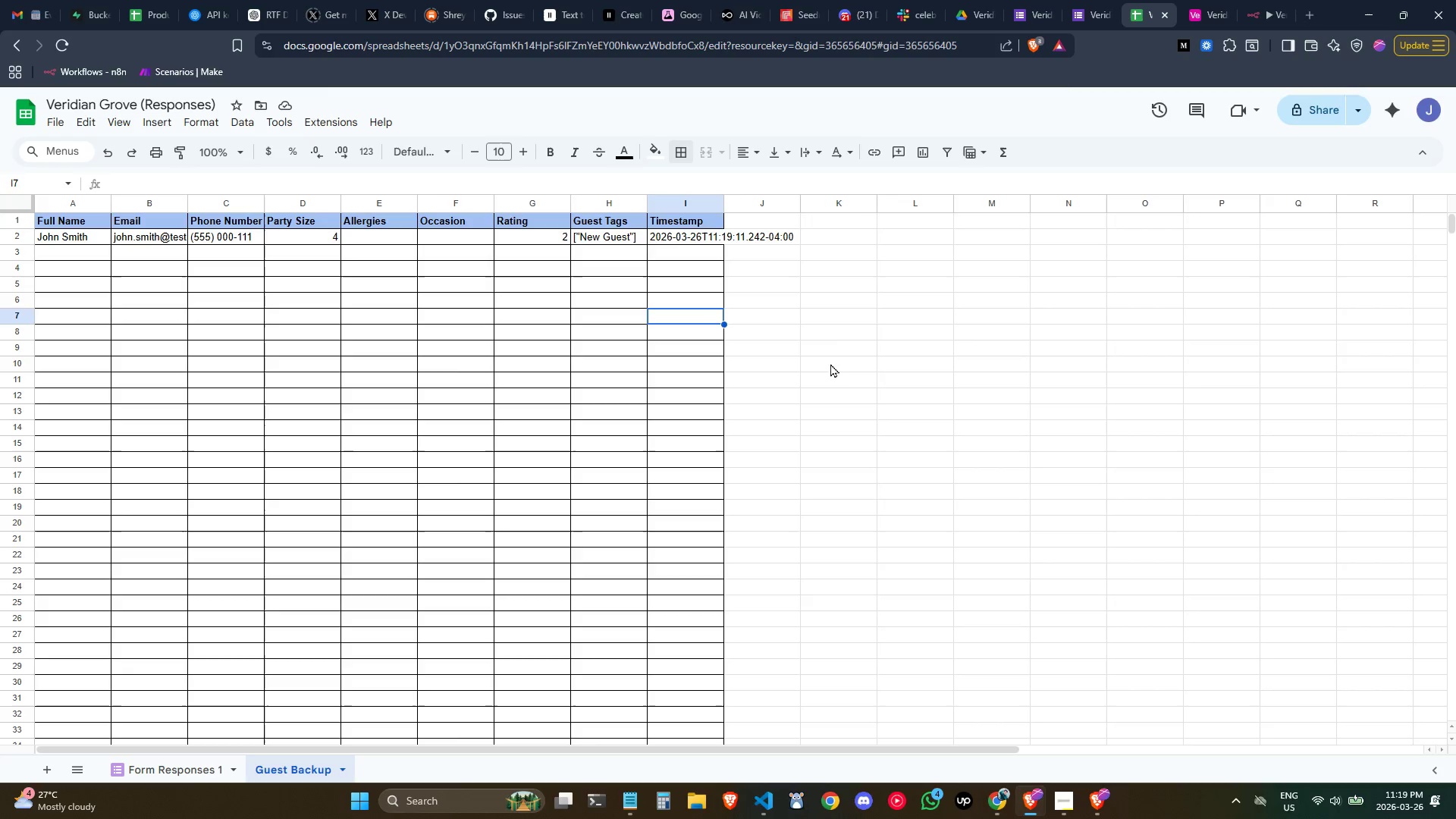 
left_click([821, 358])
 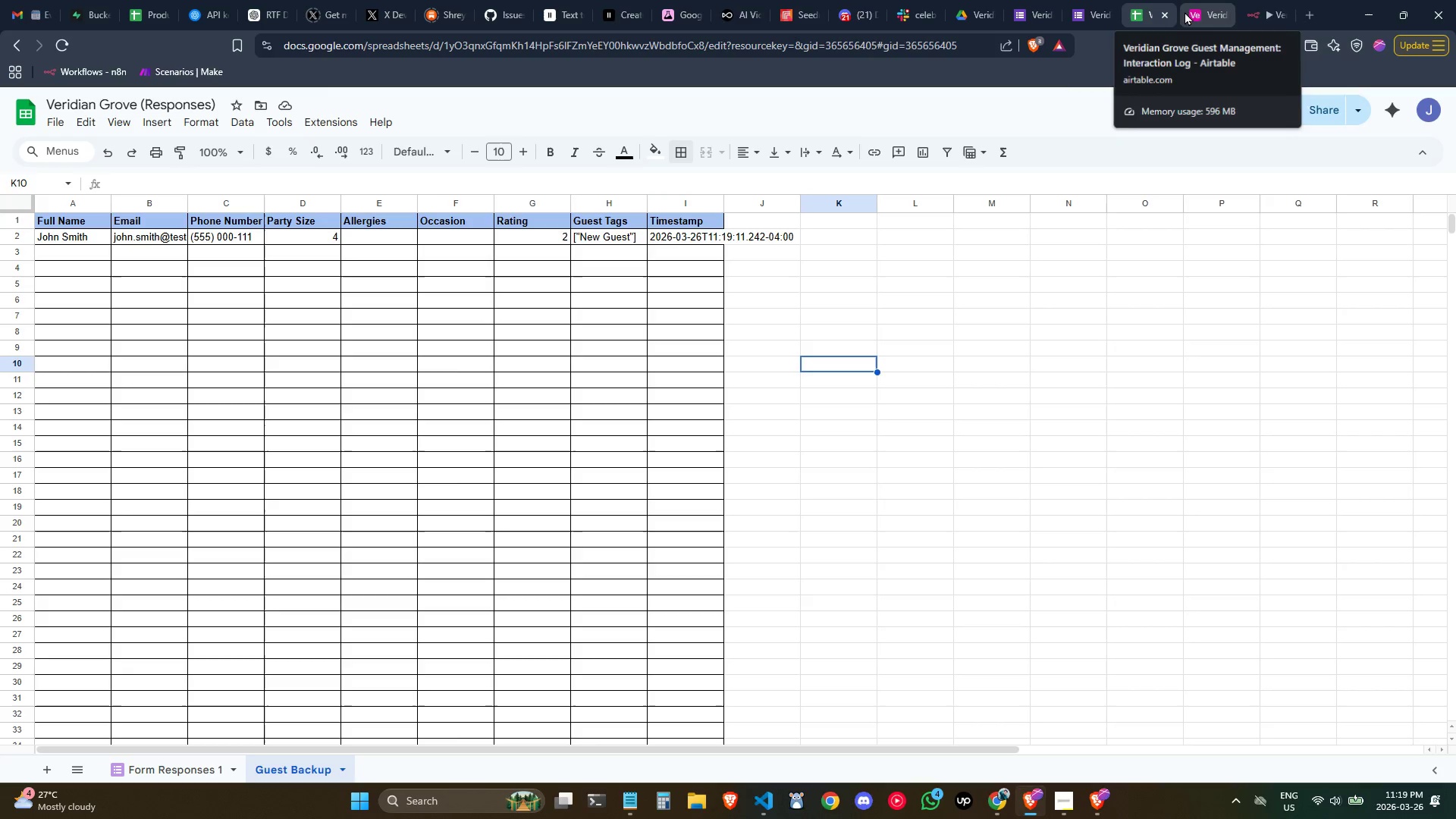 
left_click([1263, 7])
 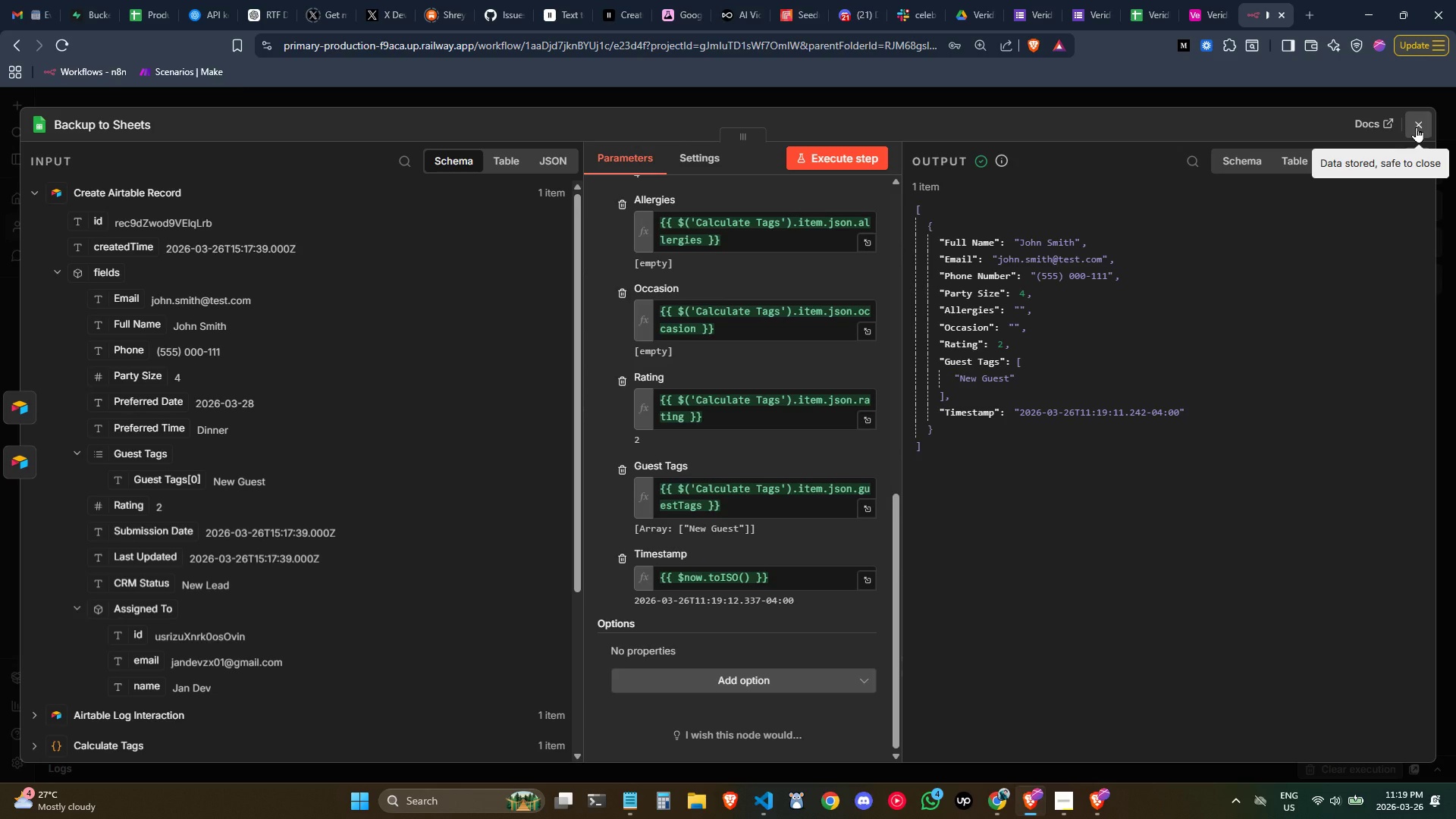 
left_click([1416, 127])
 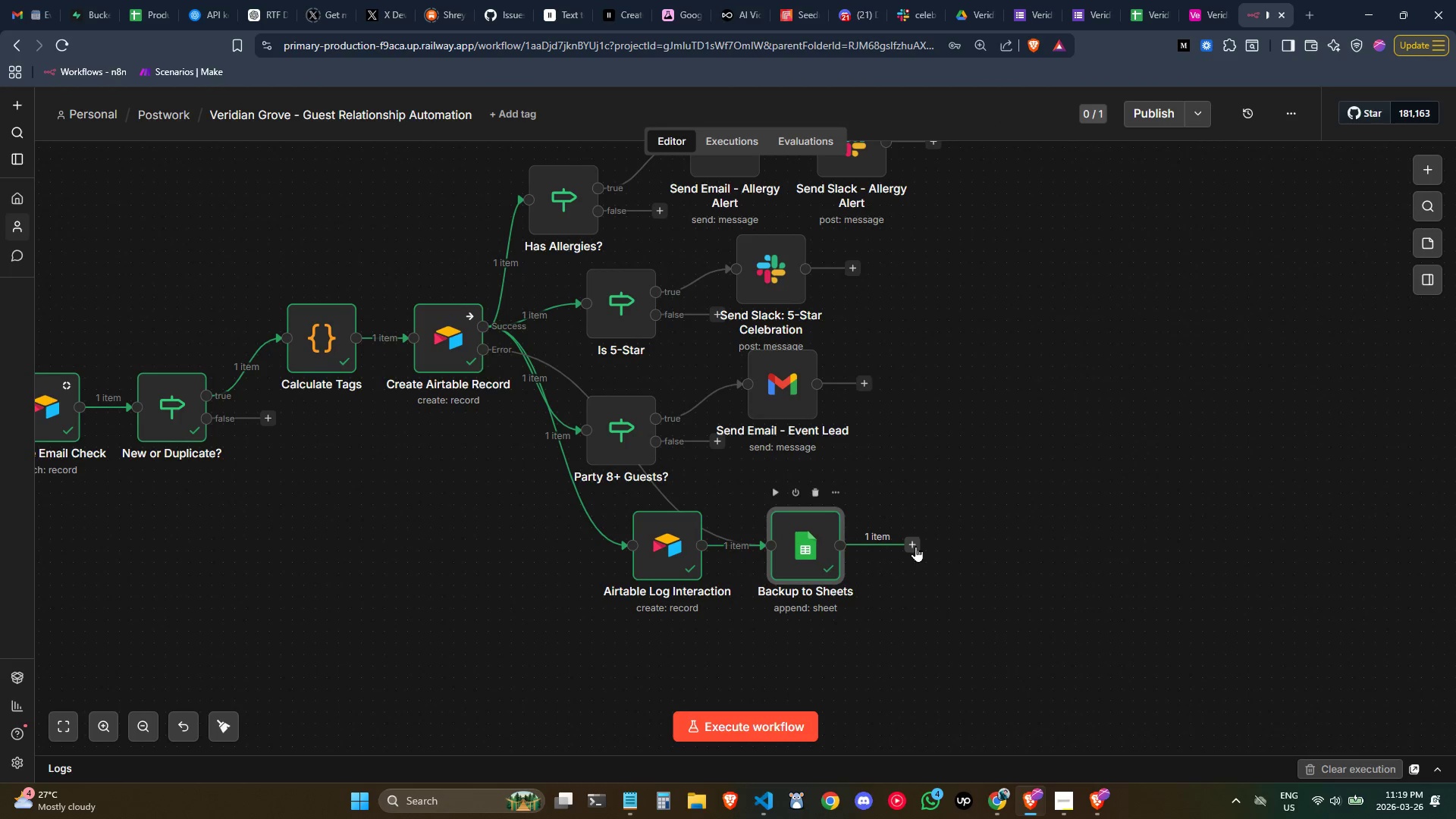 
right_click([763, 378])
 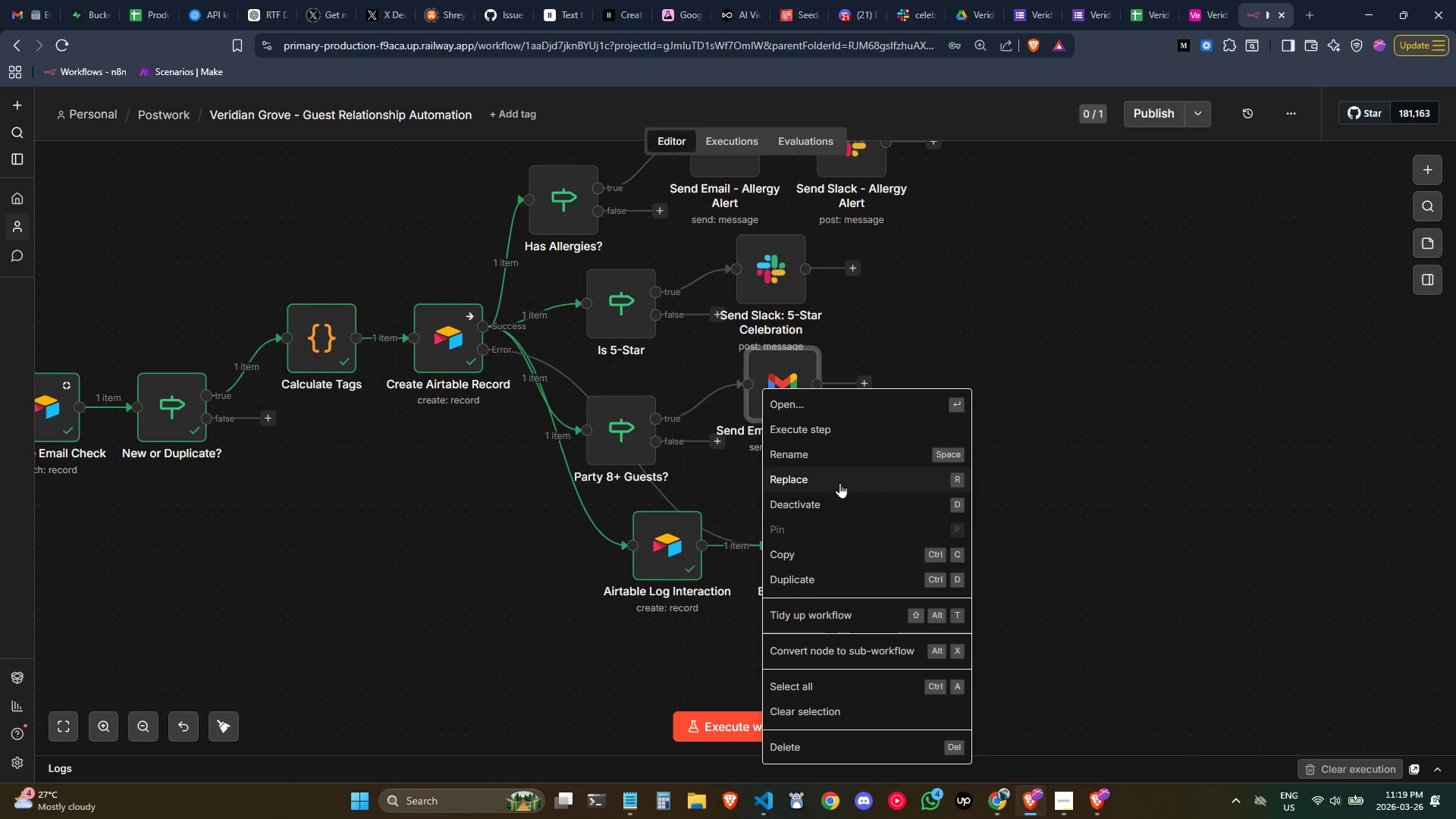 
left_click([827, 579])
 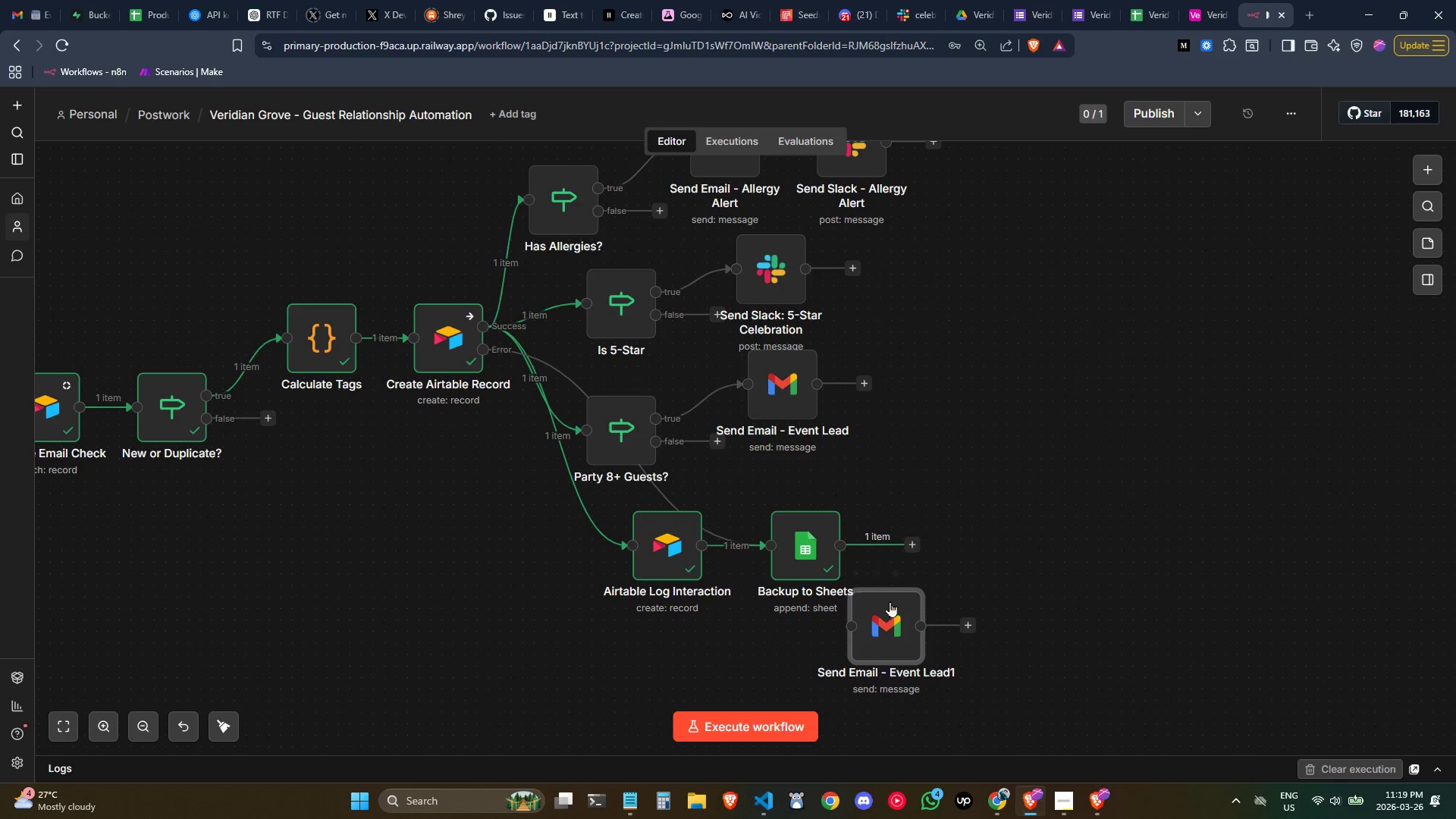 
left_click_drag(start_coordinate=[881, 626], to_coordinate=[977, 540])
 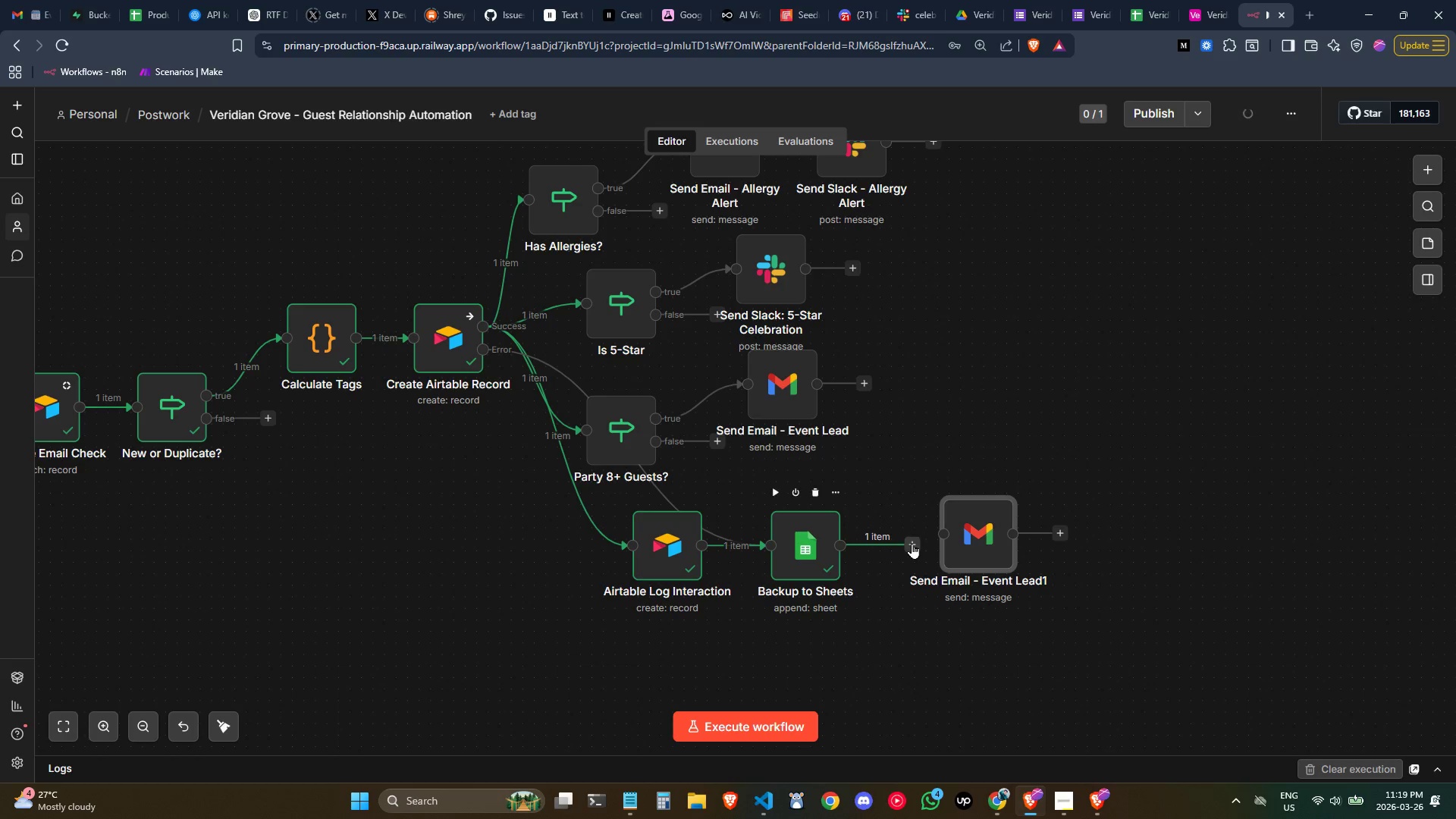 
left_click_drag(start_coordinate=[912, 543], to_coordinate=[973, 540])
 